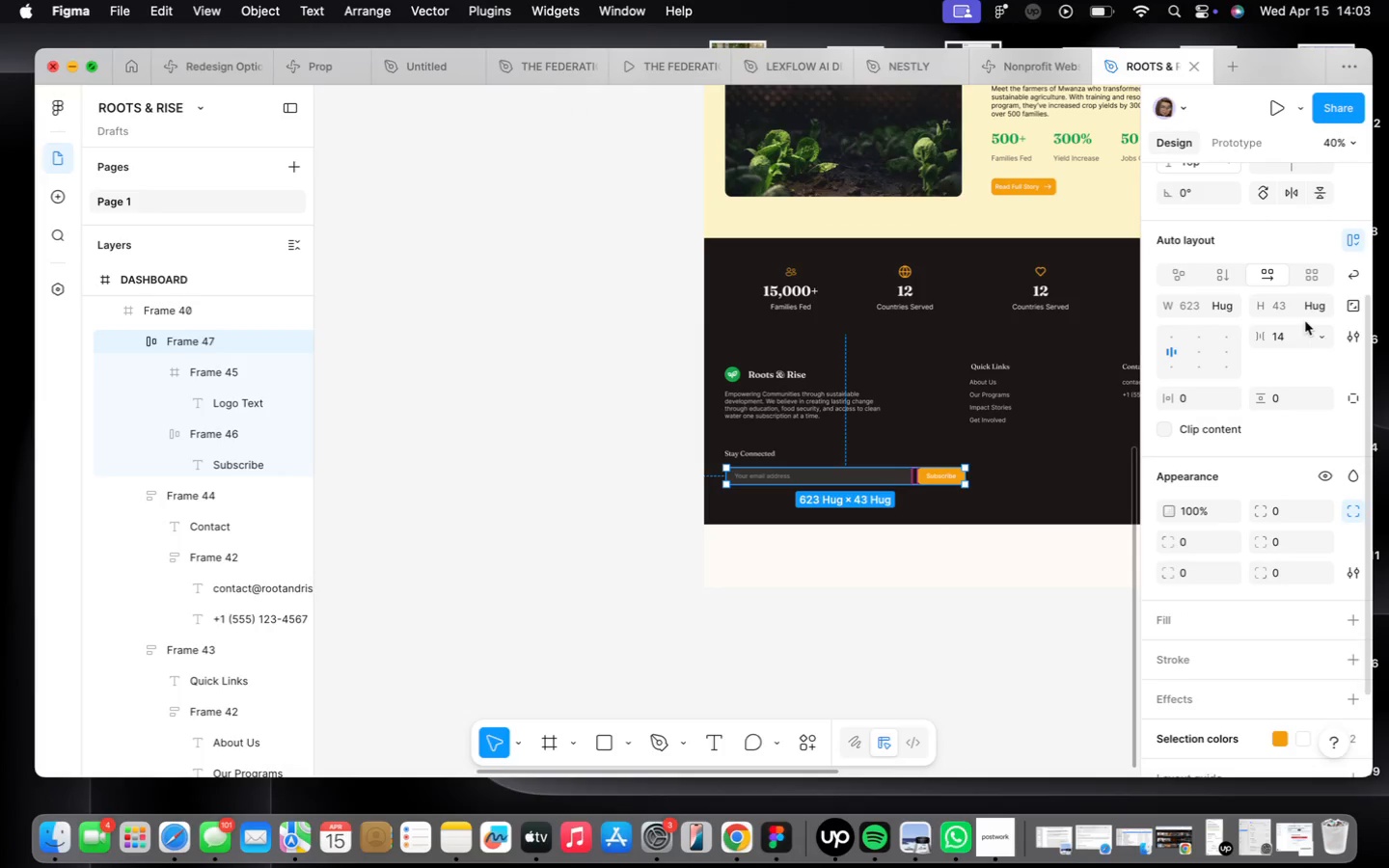 
left_click([1296, 330])
 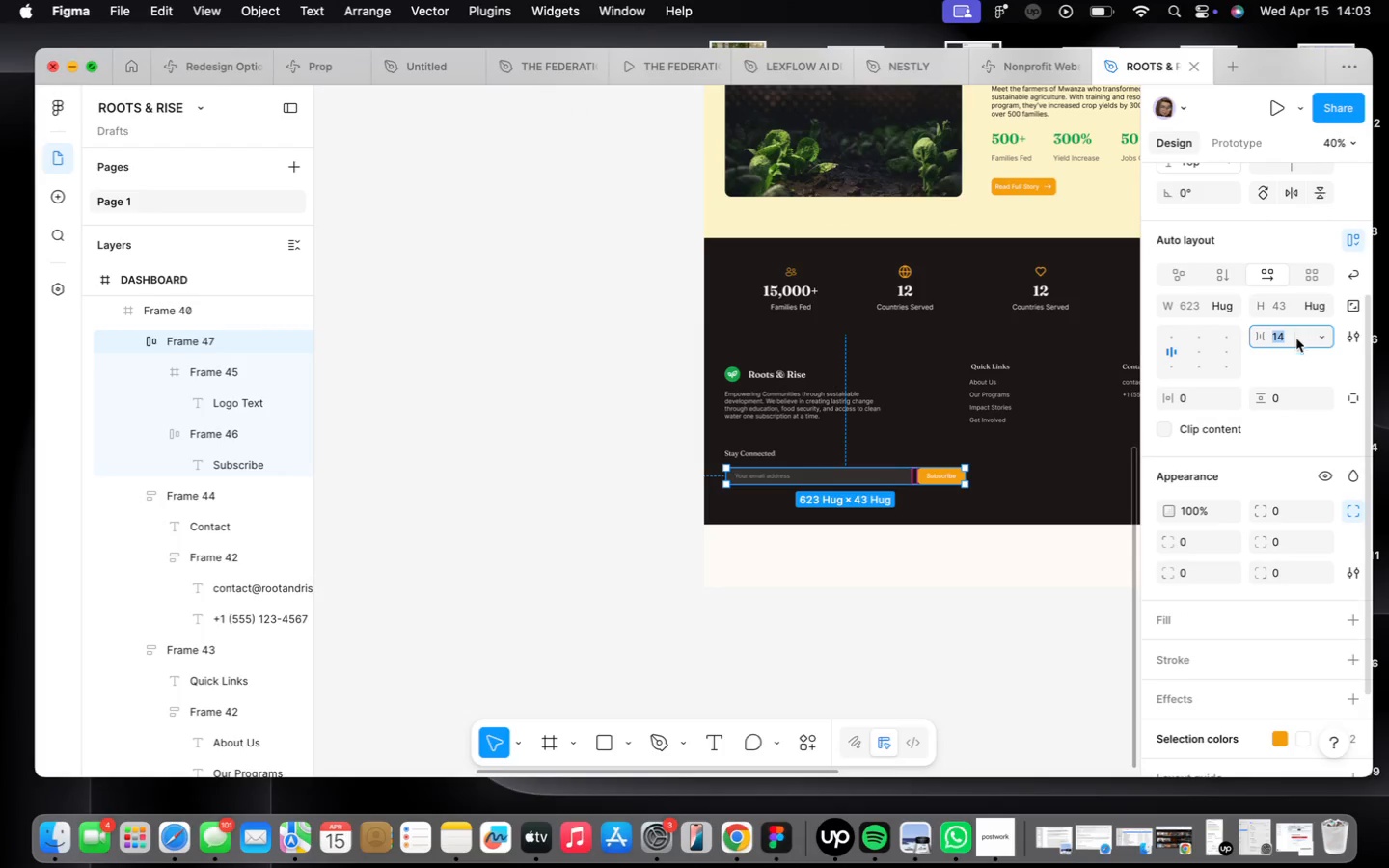 
key(8)
 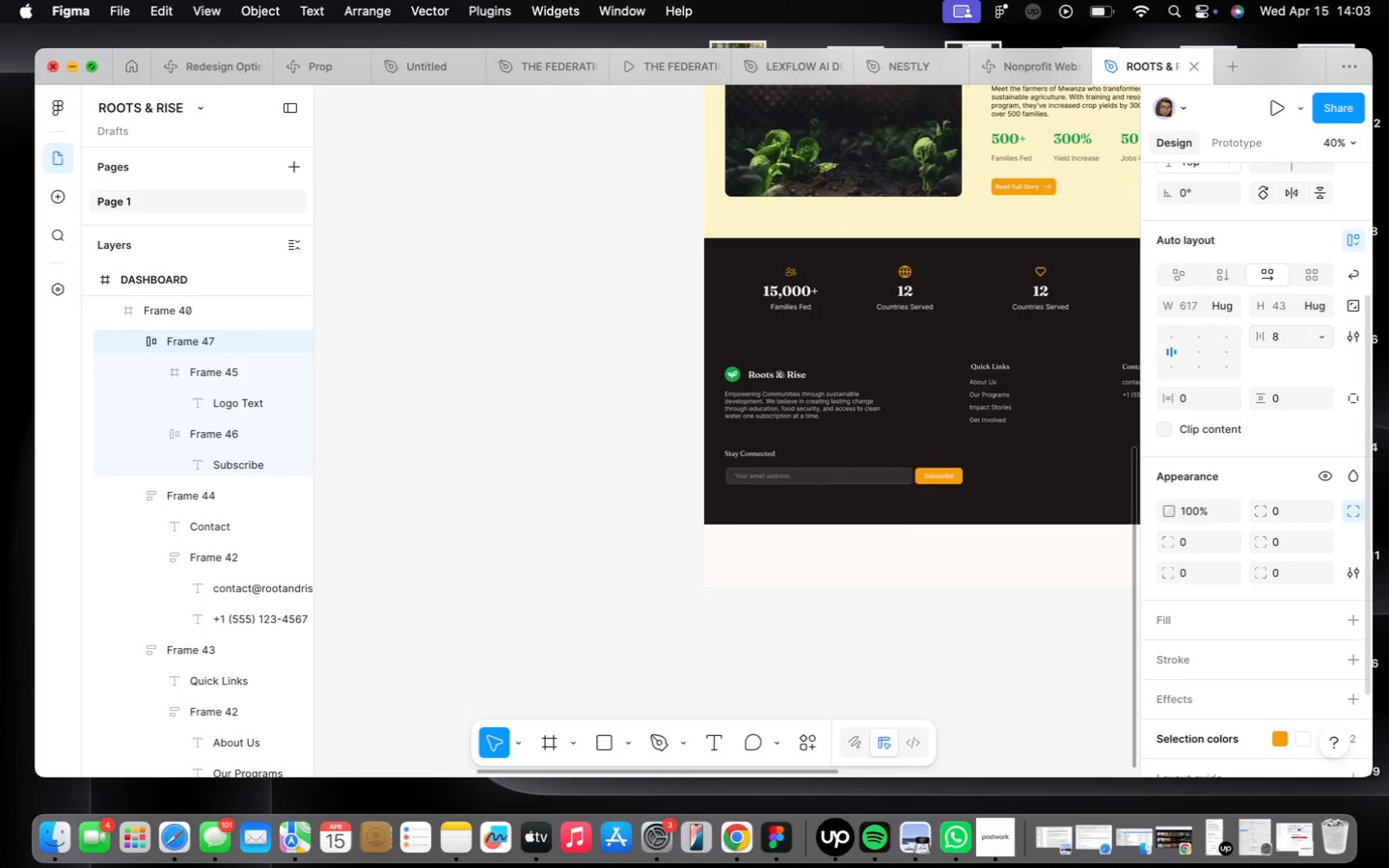 
key(Enter)
 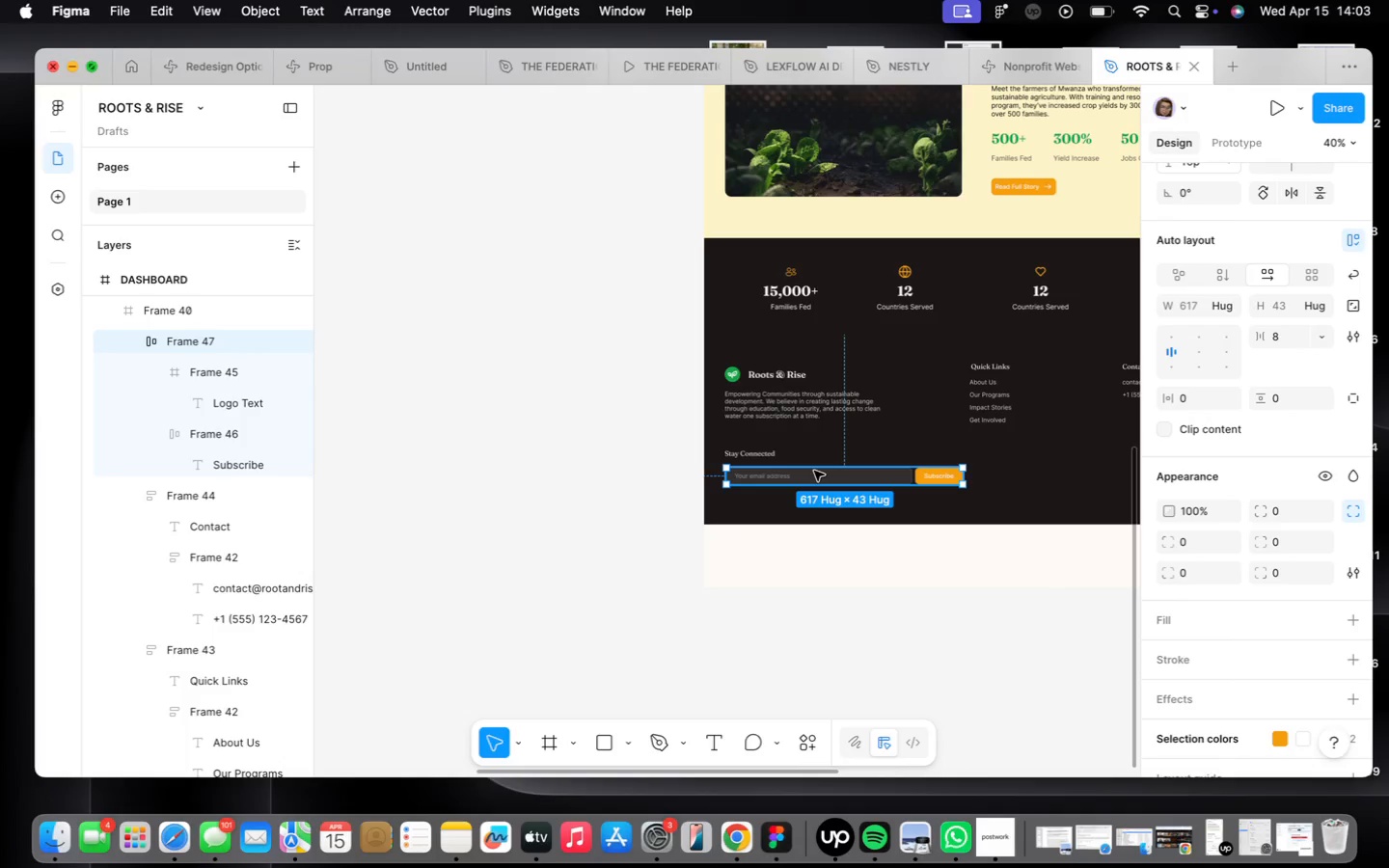 
scroll: coordinate [814, 471], scroll_direction: up, amount: 4.0
 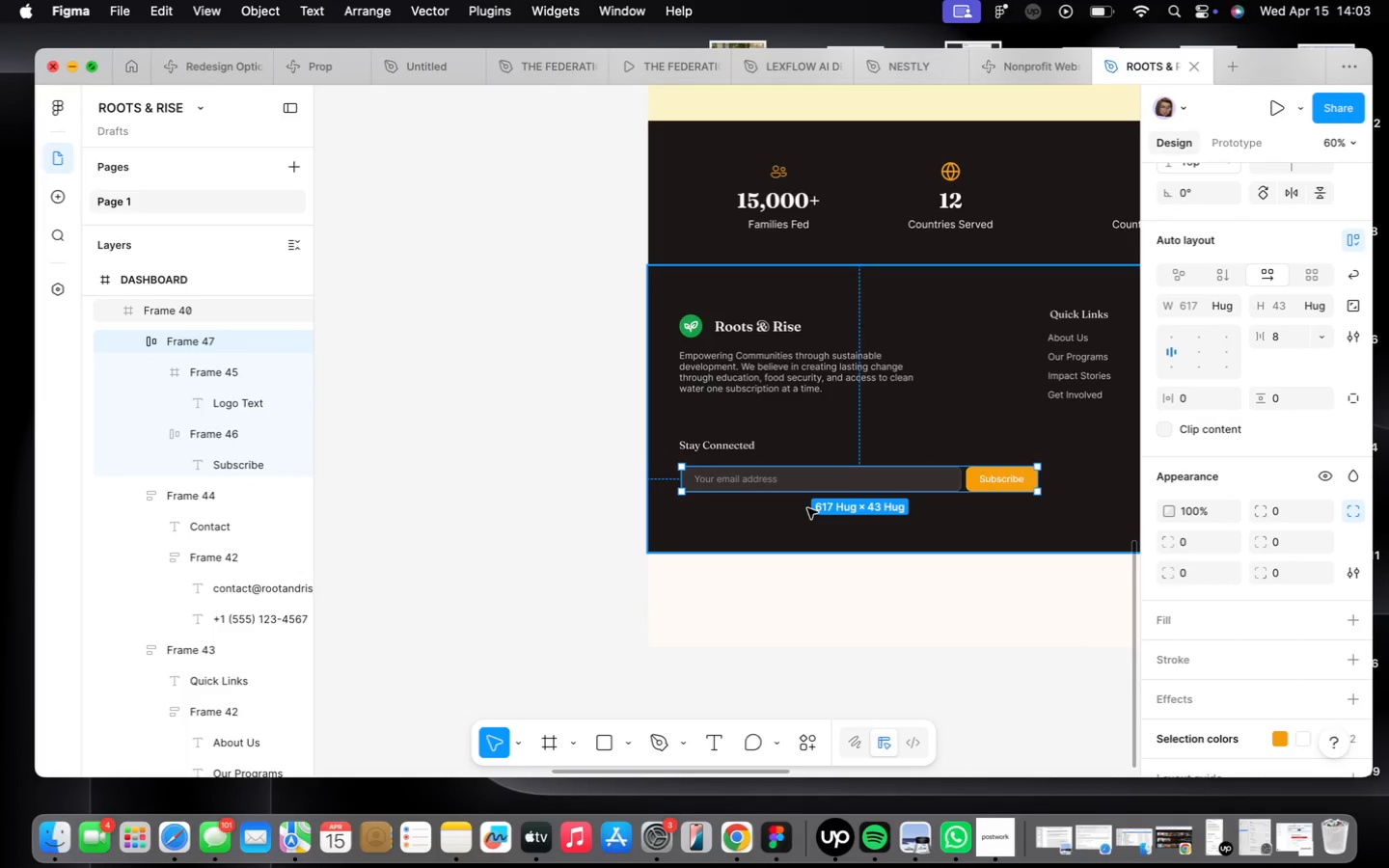 
wait(12.33)
 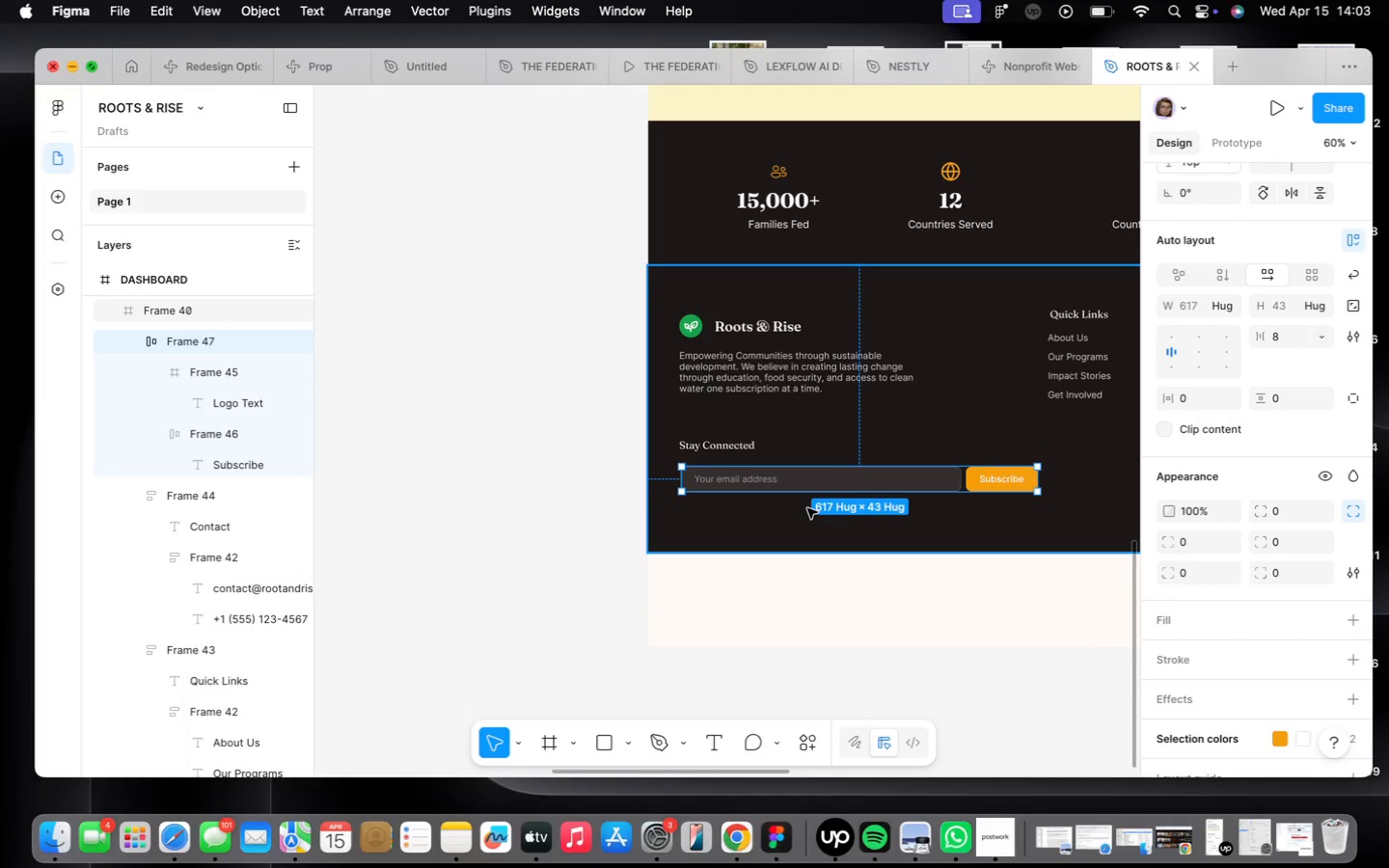 
scroll: coordinate [818, 522], scroll_direction: up, amount: 2.0
 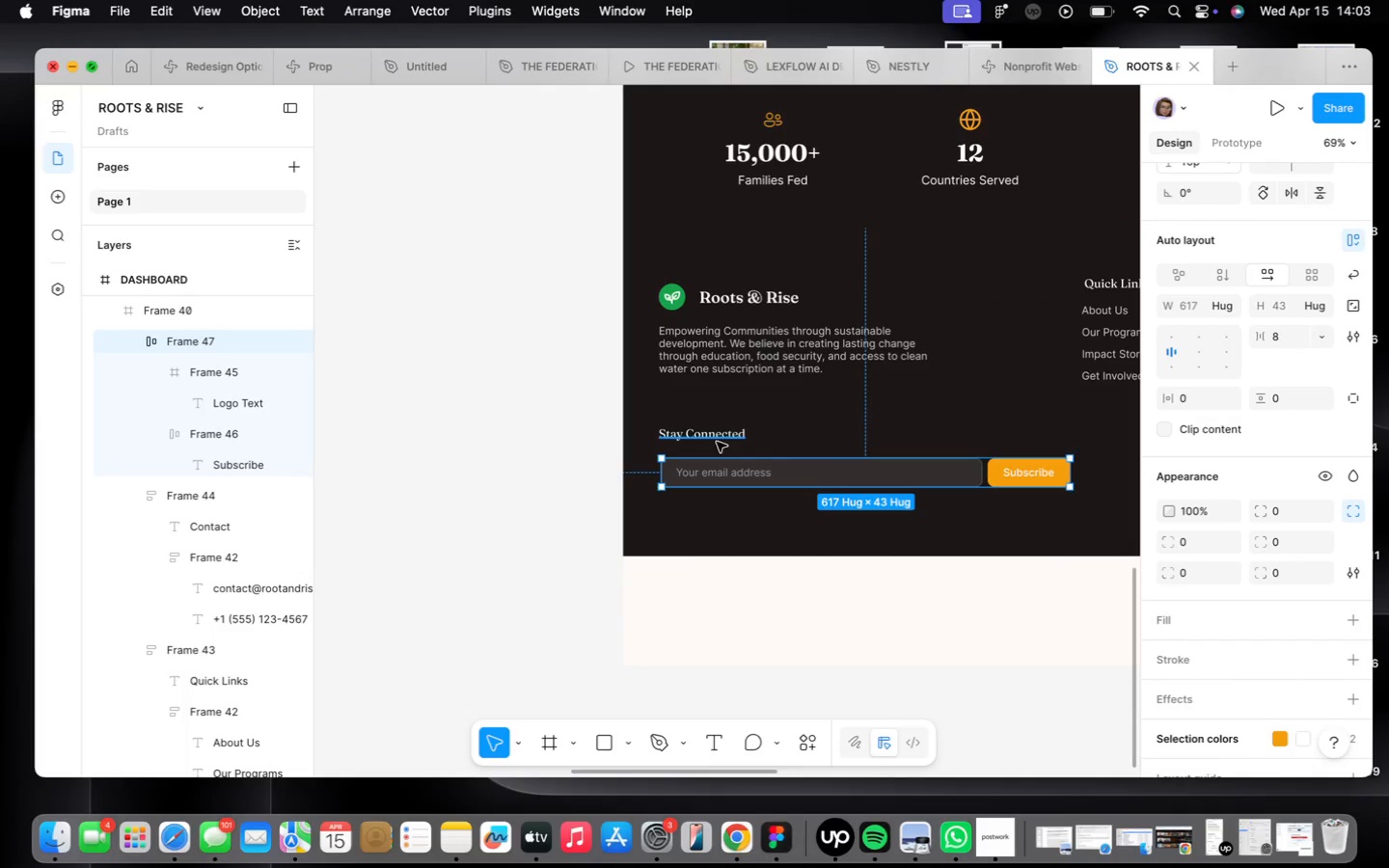 
hold_key(key=ShiftLeft, duration=0.42)
left_click([712, 437])
 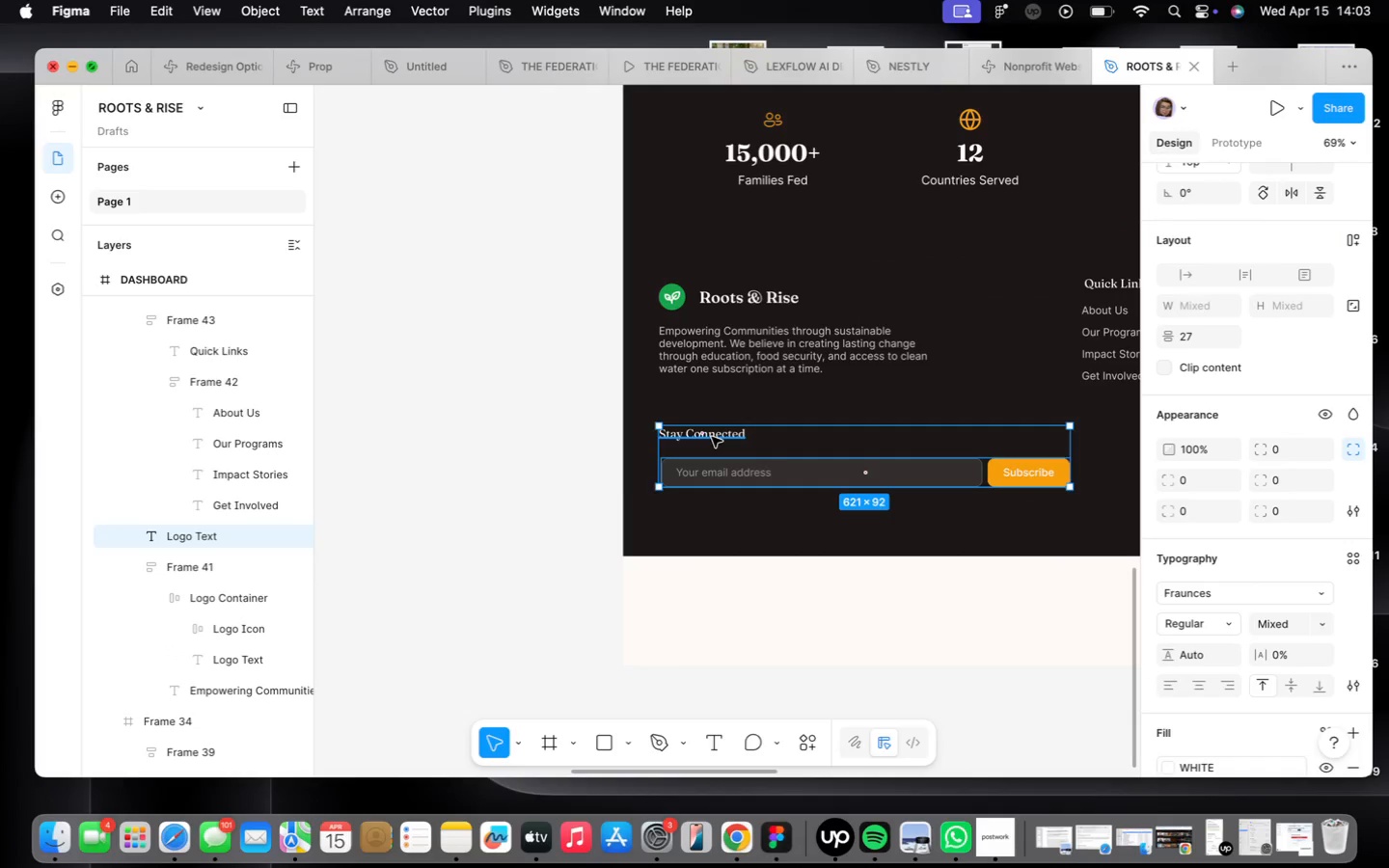 
key(Shift+ShiftLeft)
 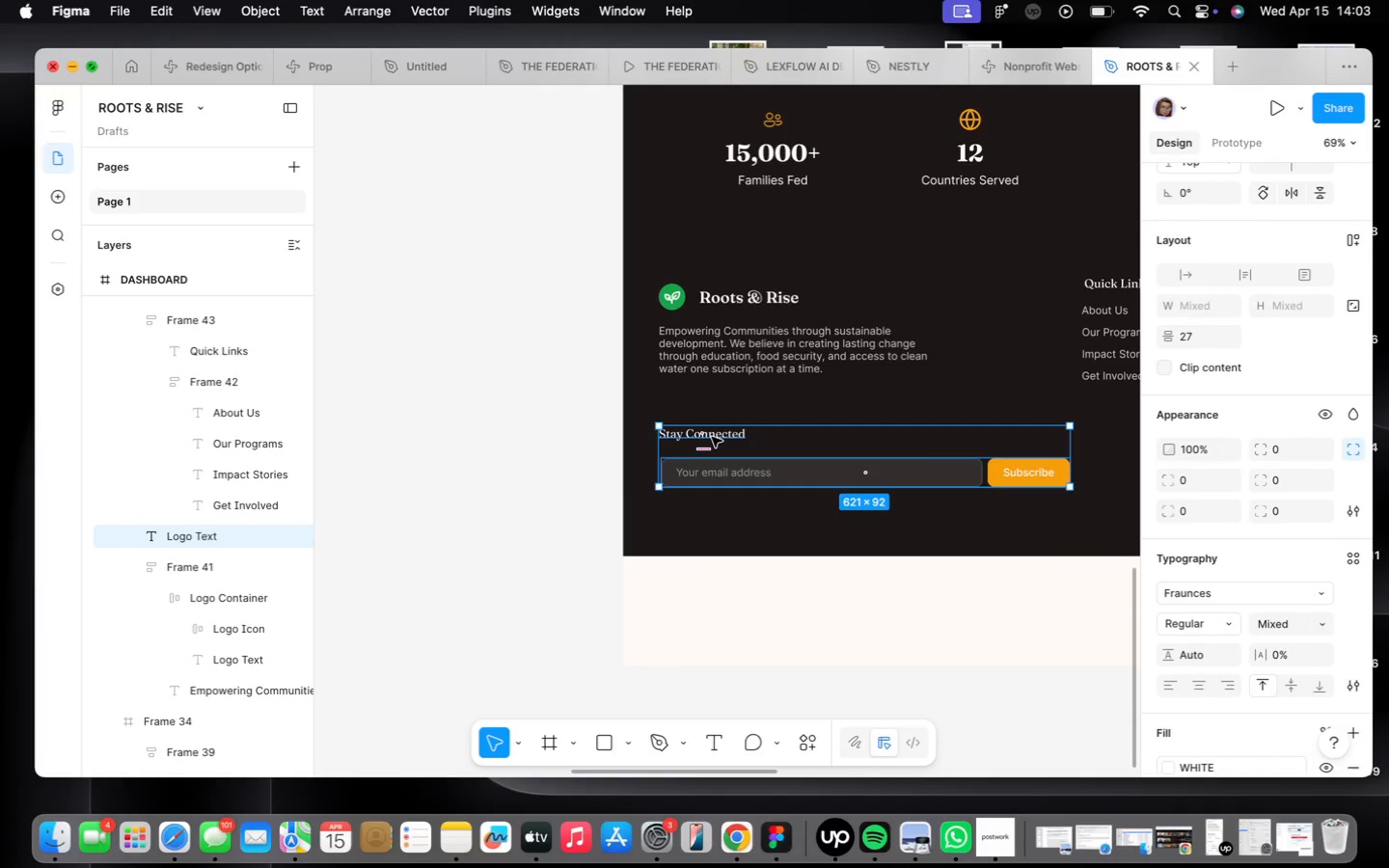 
key(Shift+A)
 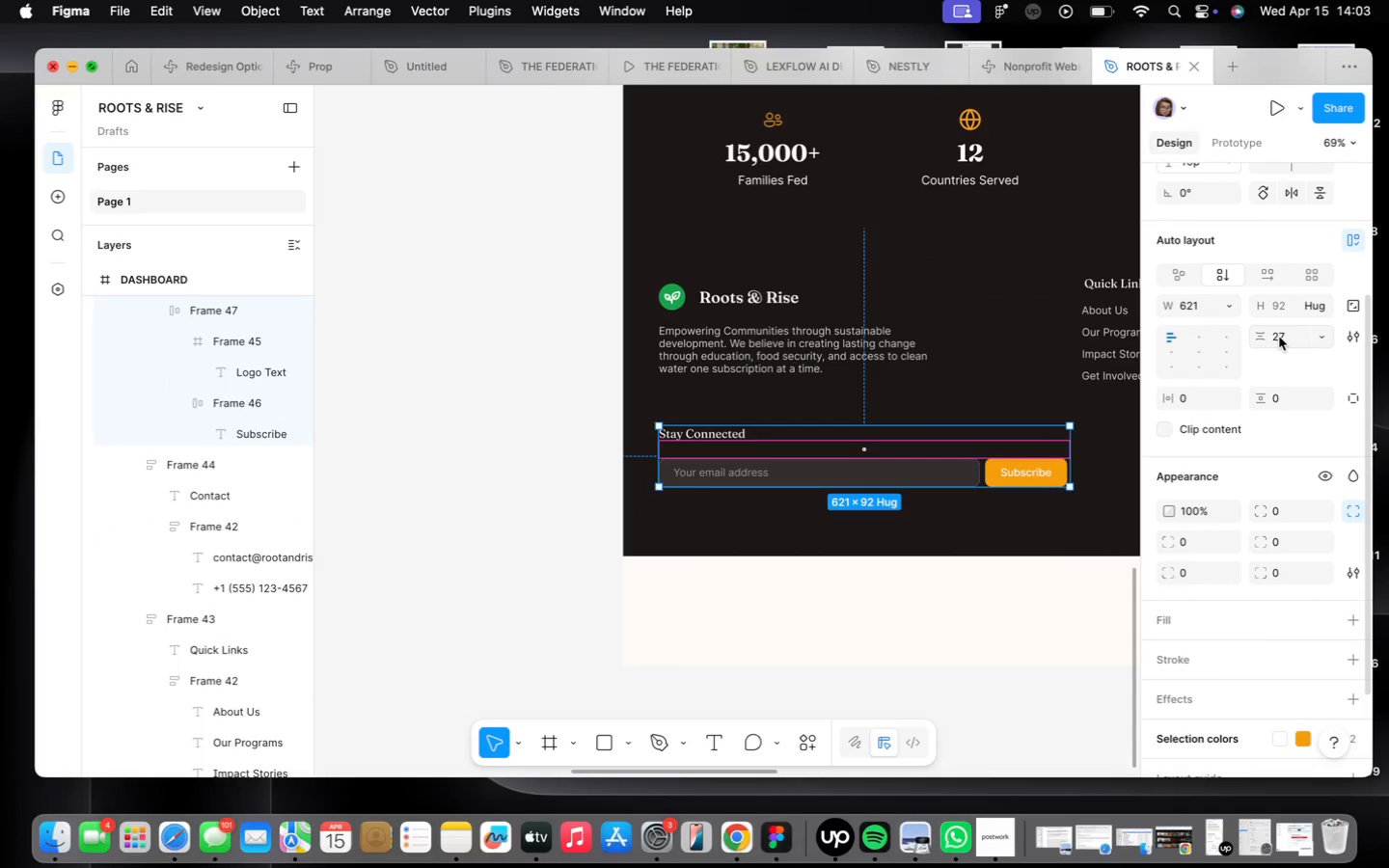 
left_click([1280, 334])
 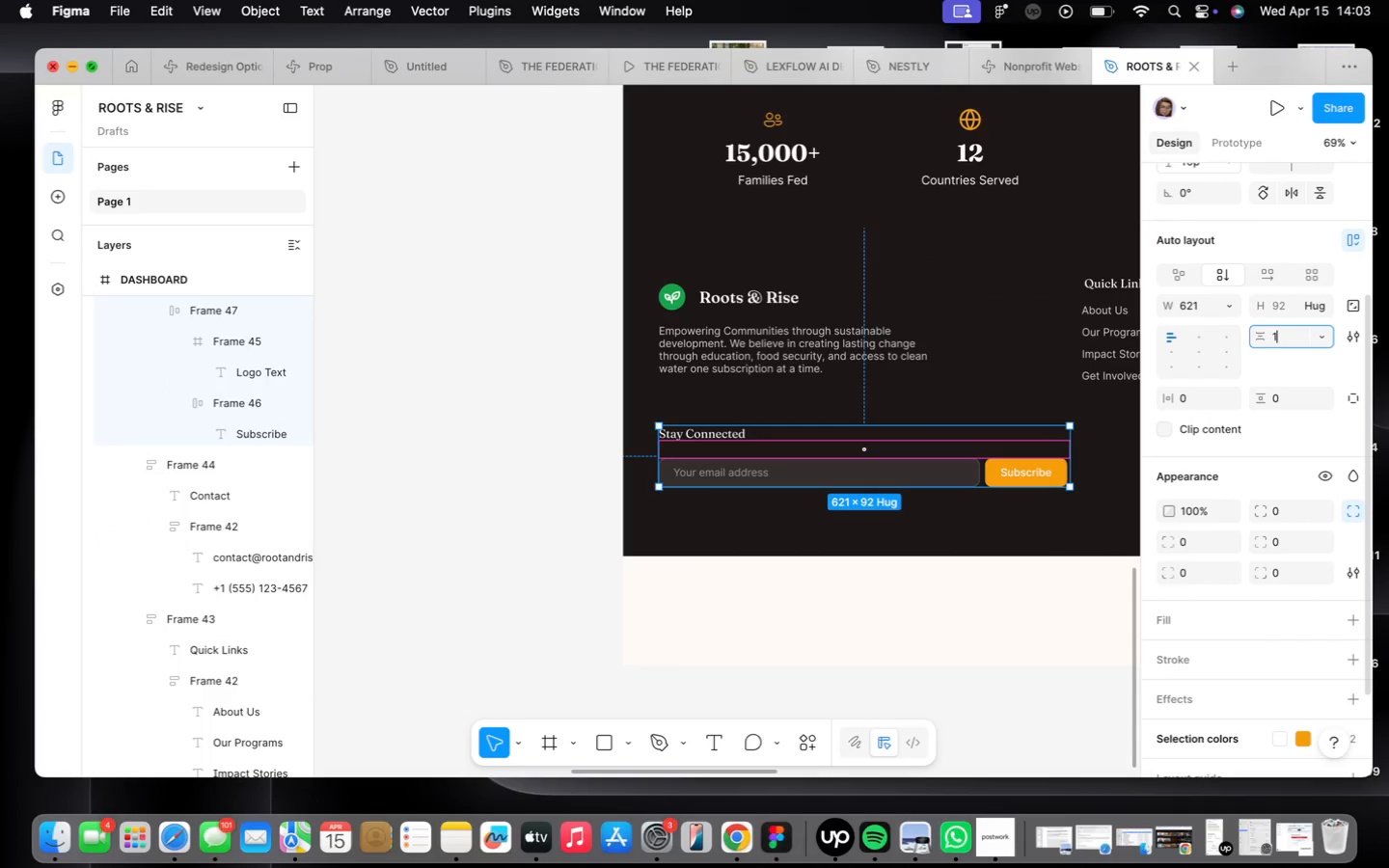 
type(16)
 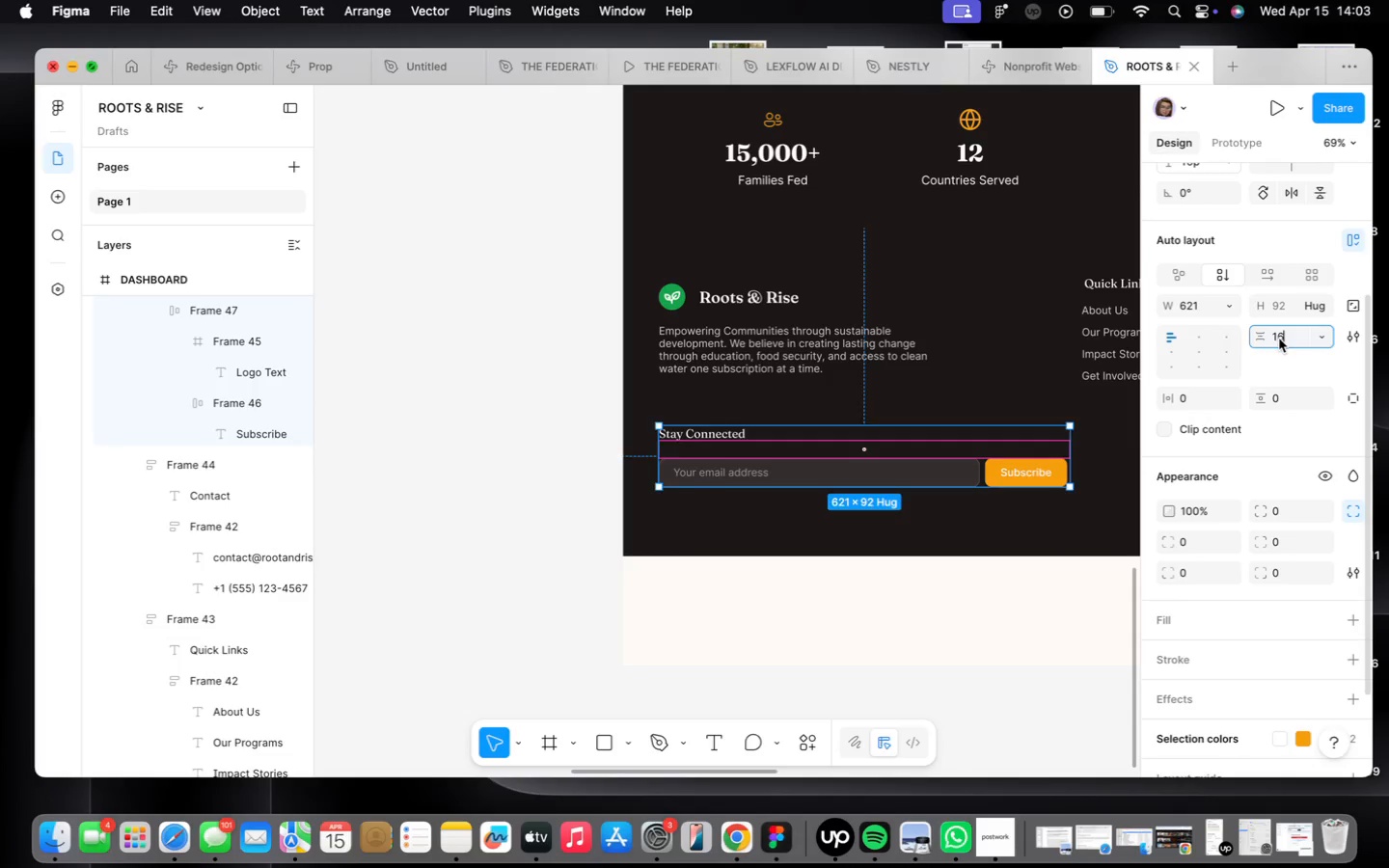 
key(Enter)
 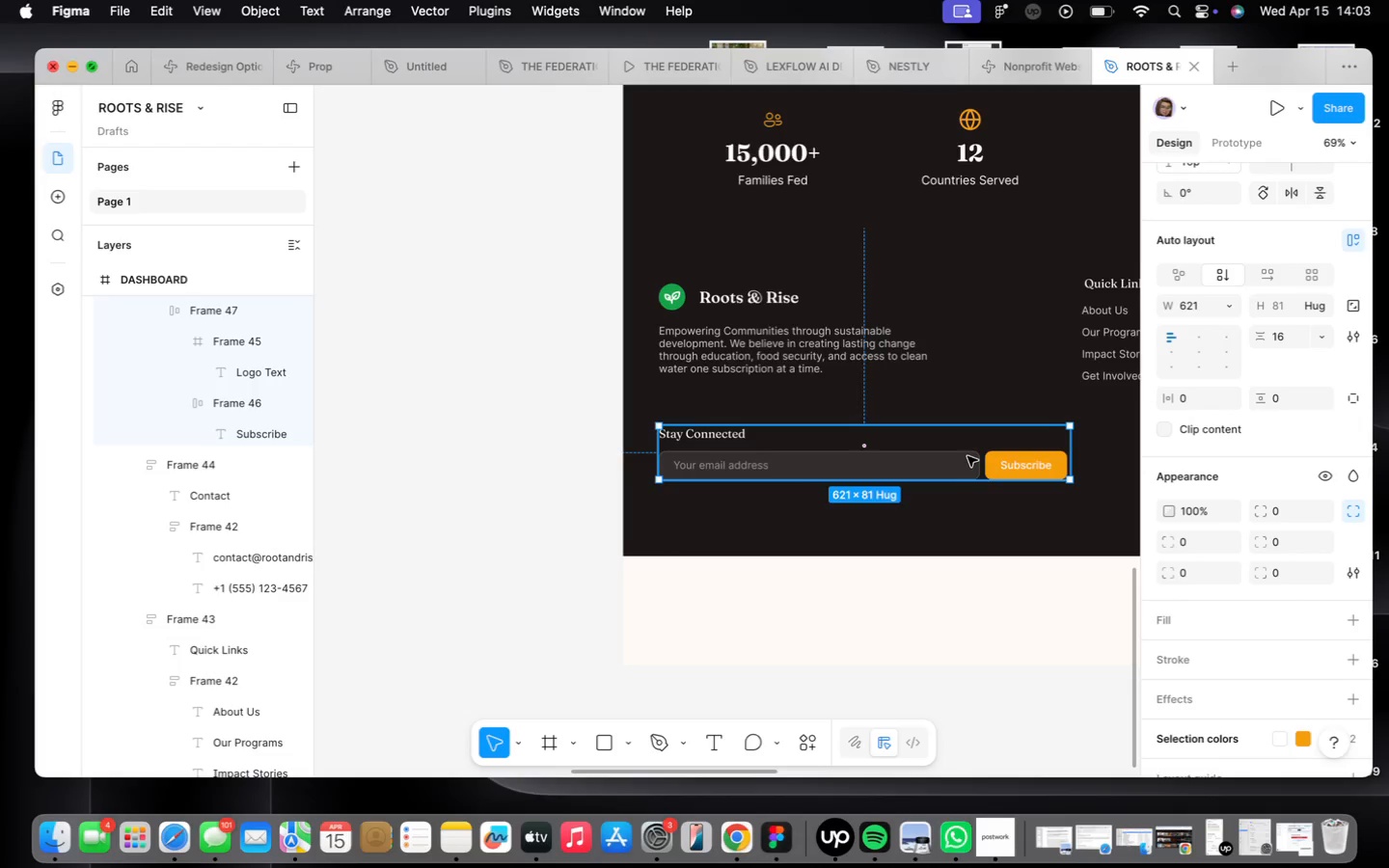 
scroll: coordinate [967, 455], scroll_direction: down, amount: 10.0
 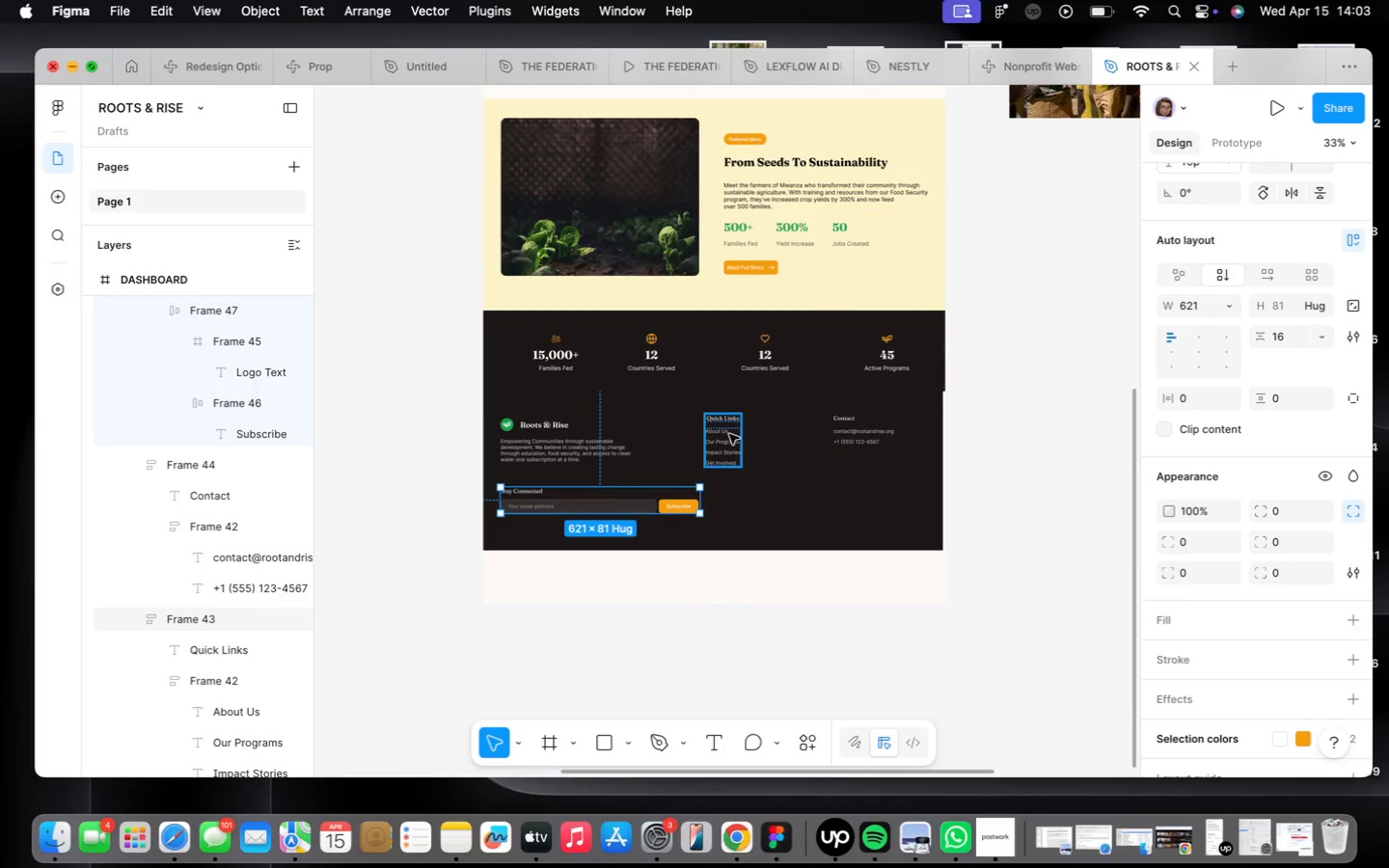 
left_click([727, 437])
 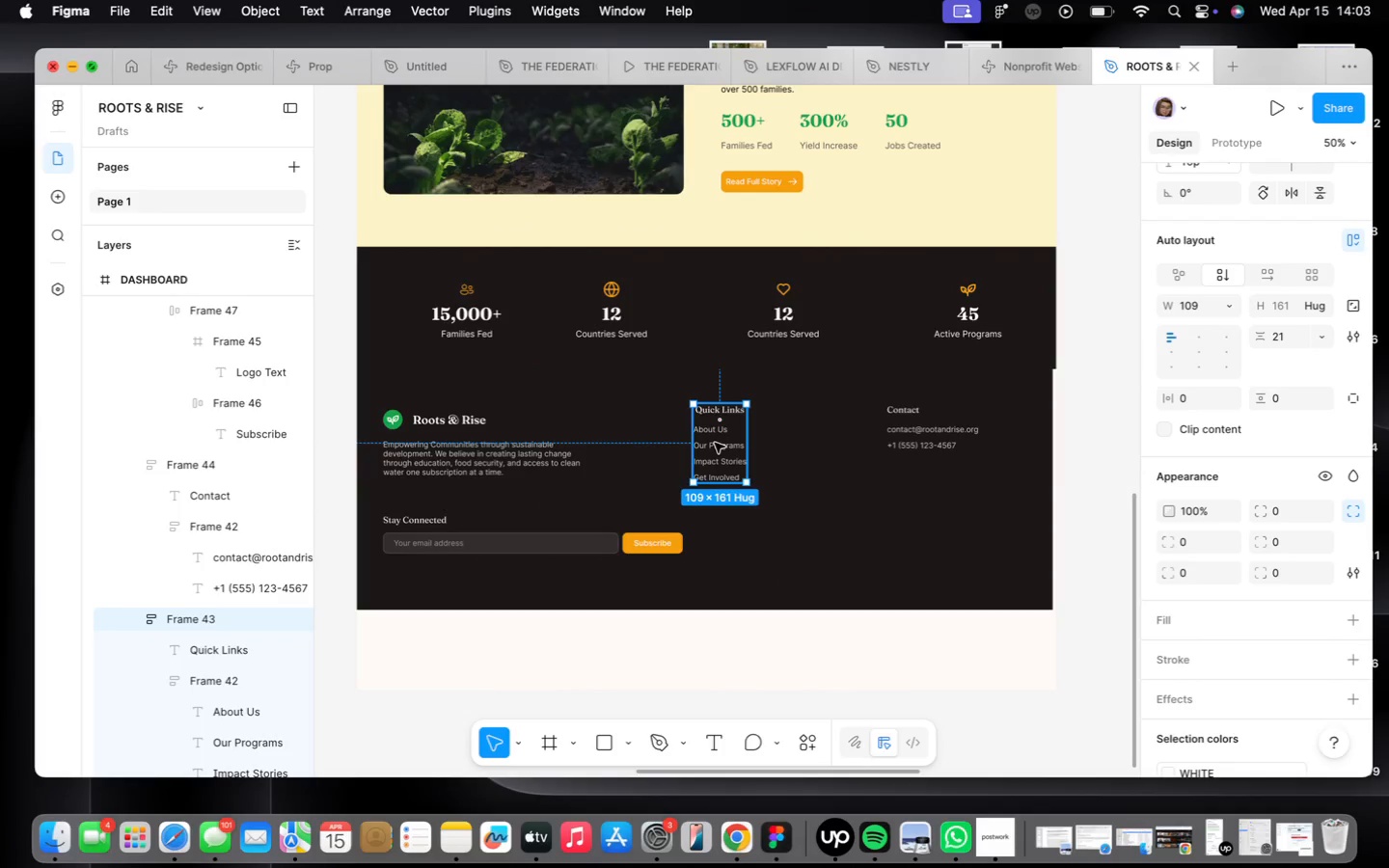 
scroll: coordinate [729, 434], scroll_direction: up, amount: 5.0
 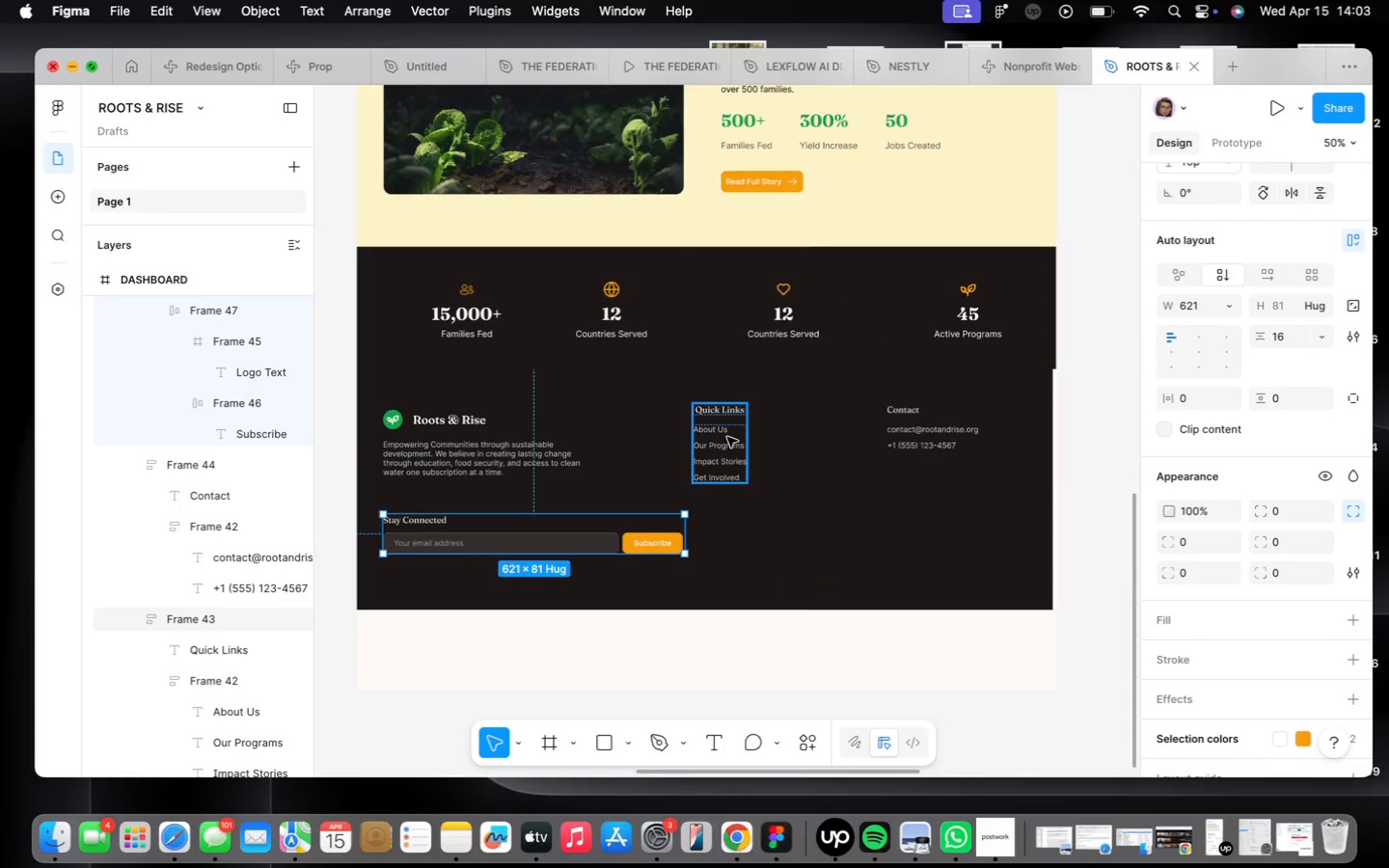 
left_click_drag(start_coordinate=[715, 443], to_coordinate=[742, 444])
 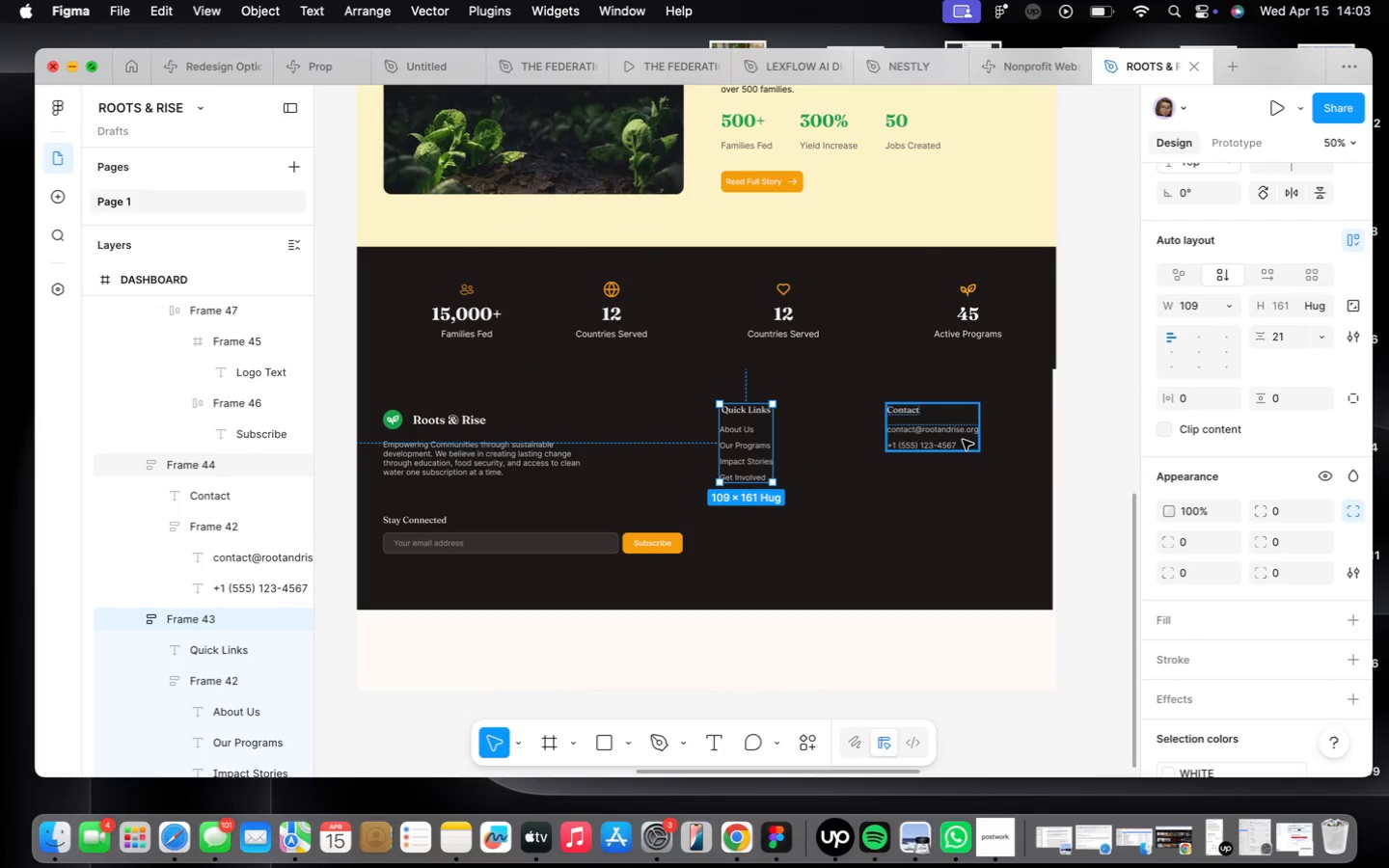 
left_click([963, 440])
 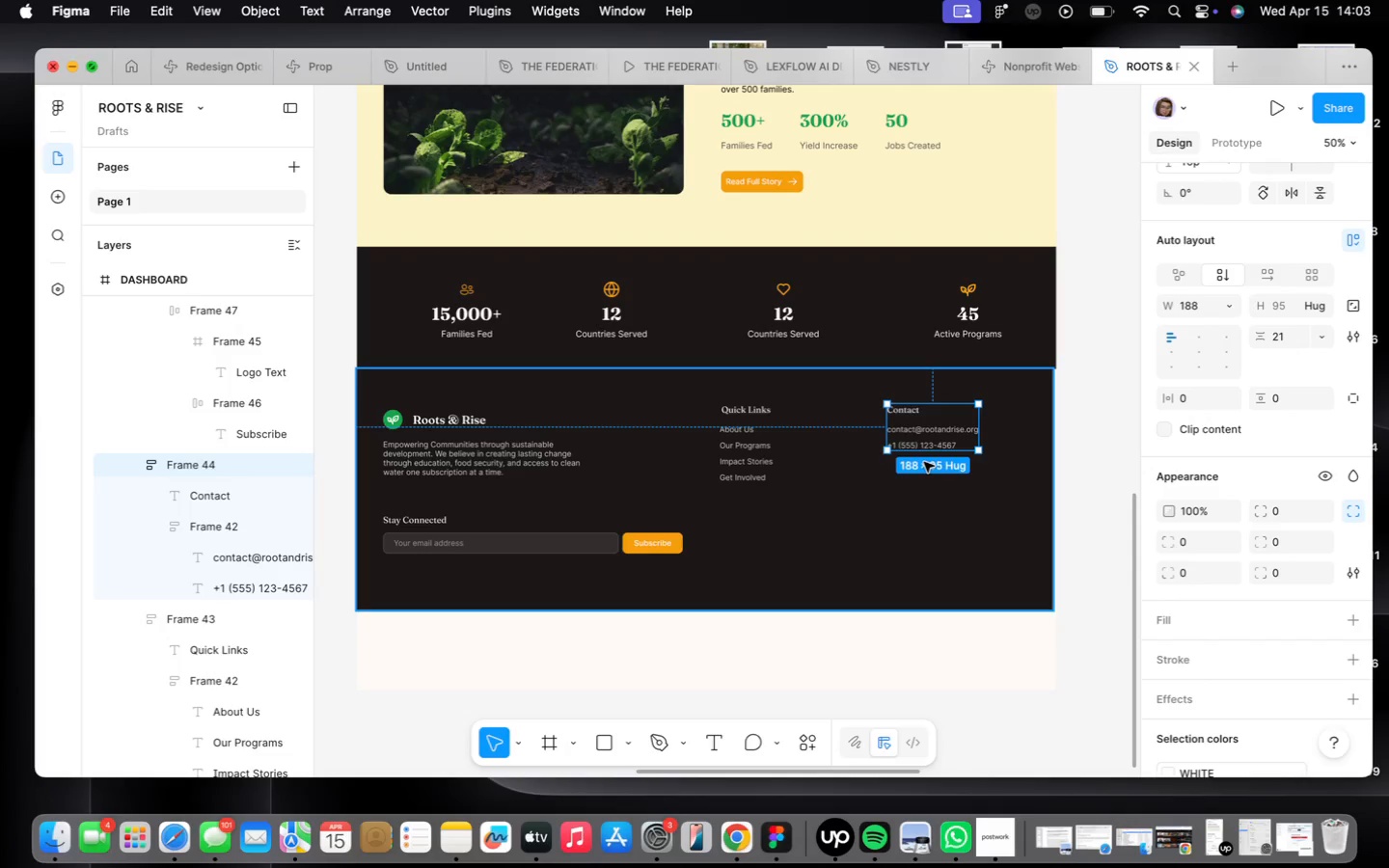 
wait(6.94)
 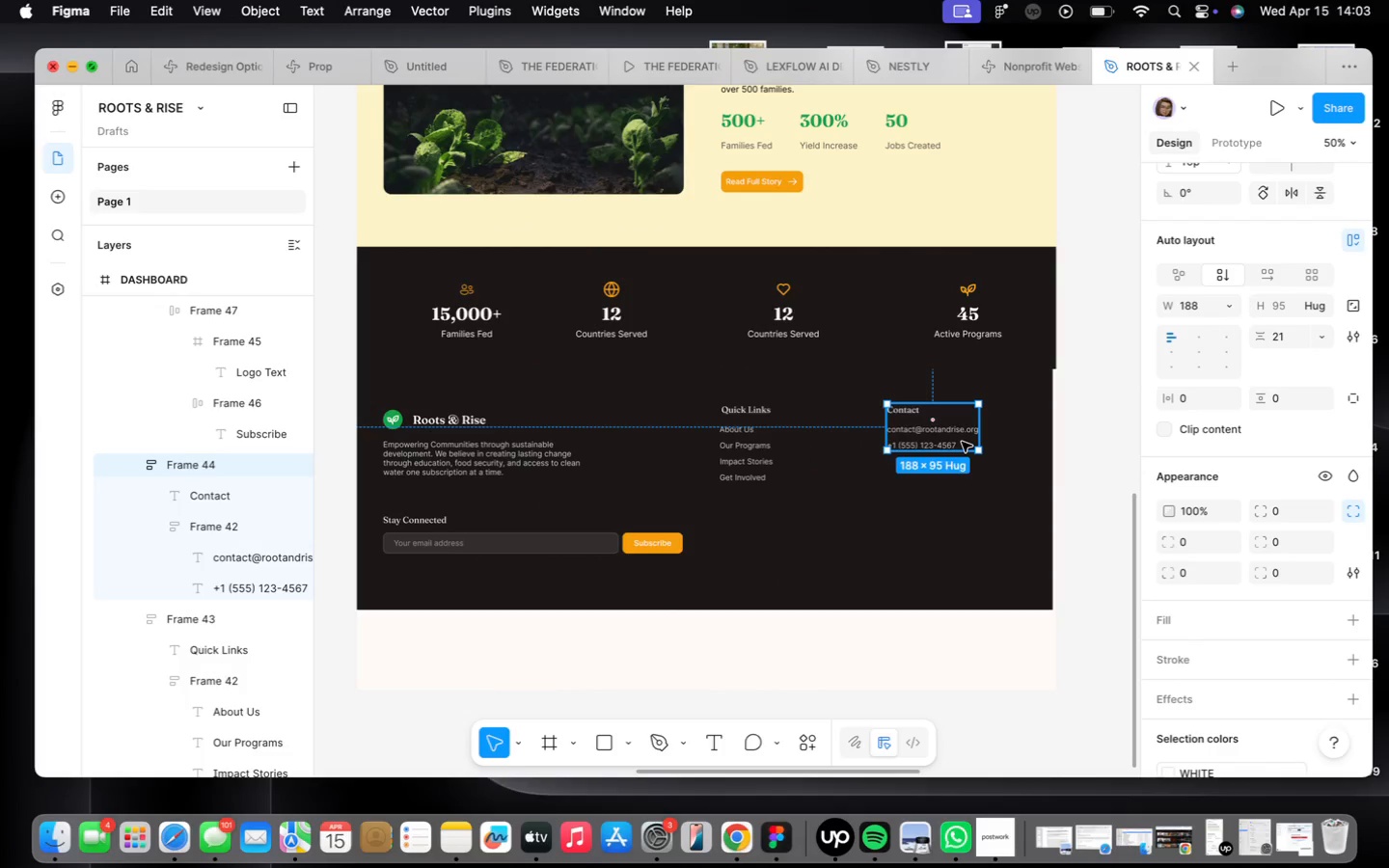 
scroll: coordinate [903, 456], scroll_direction: up, amount: 24.0
 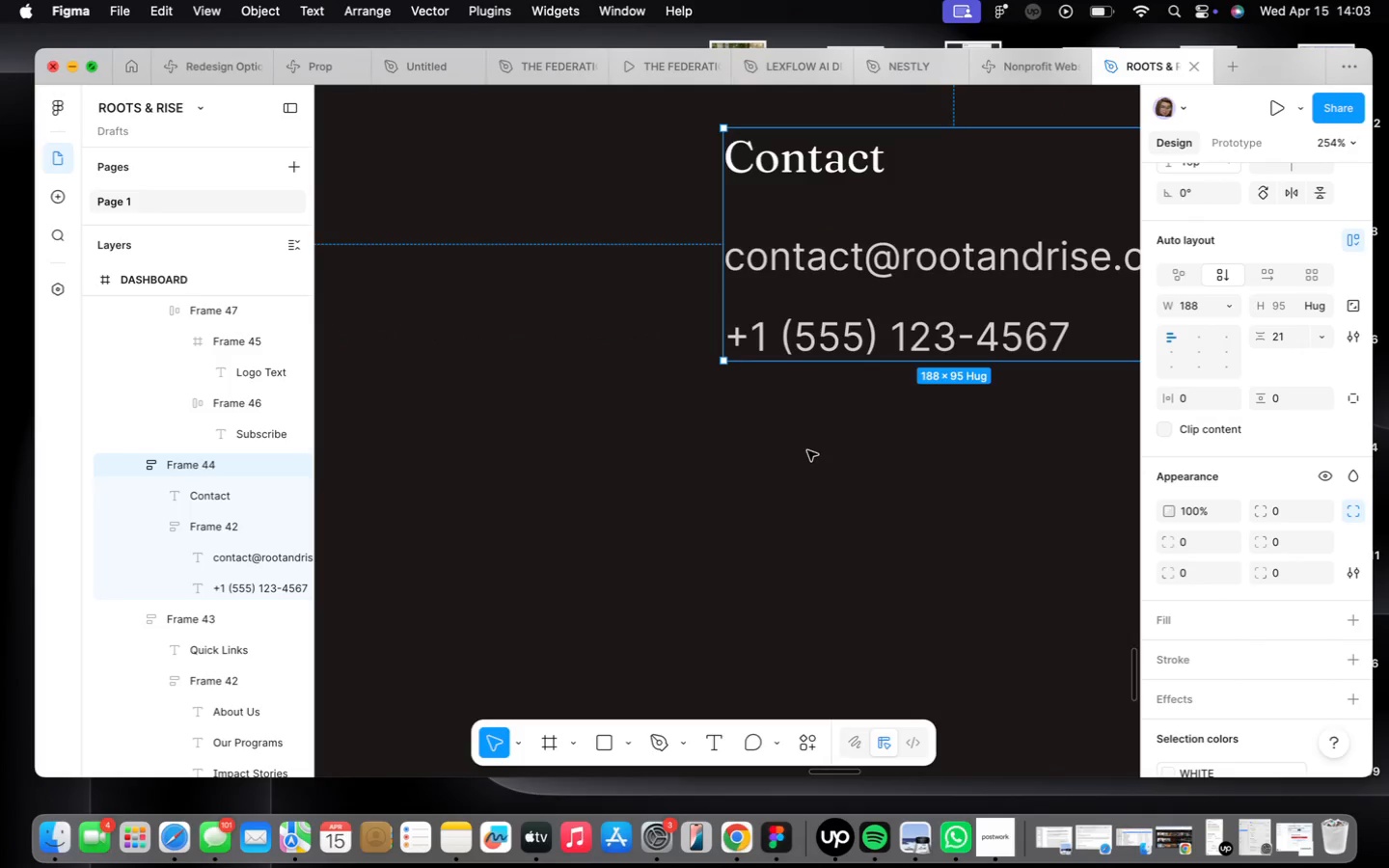 
key(F)
 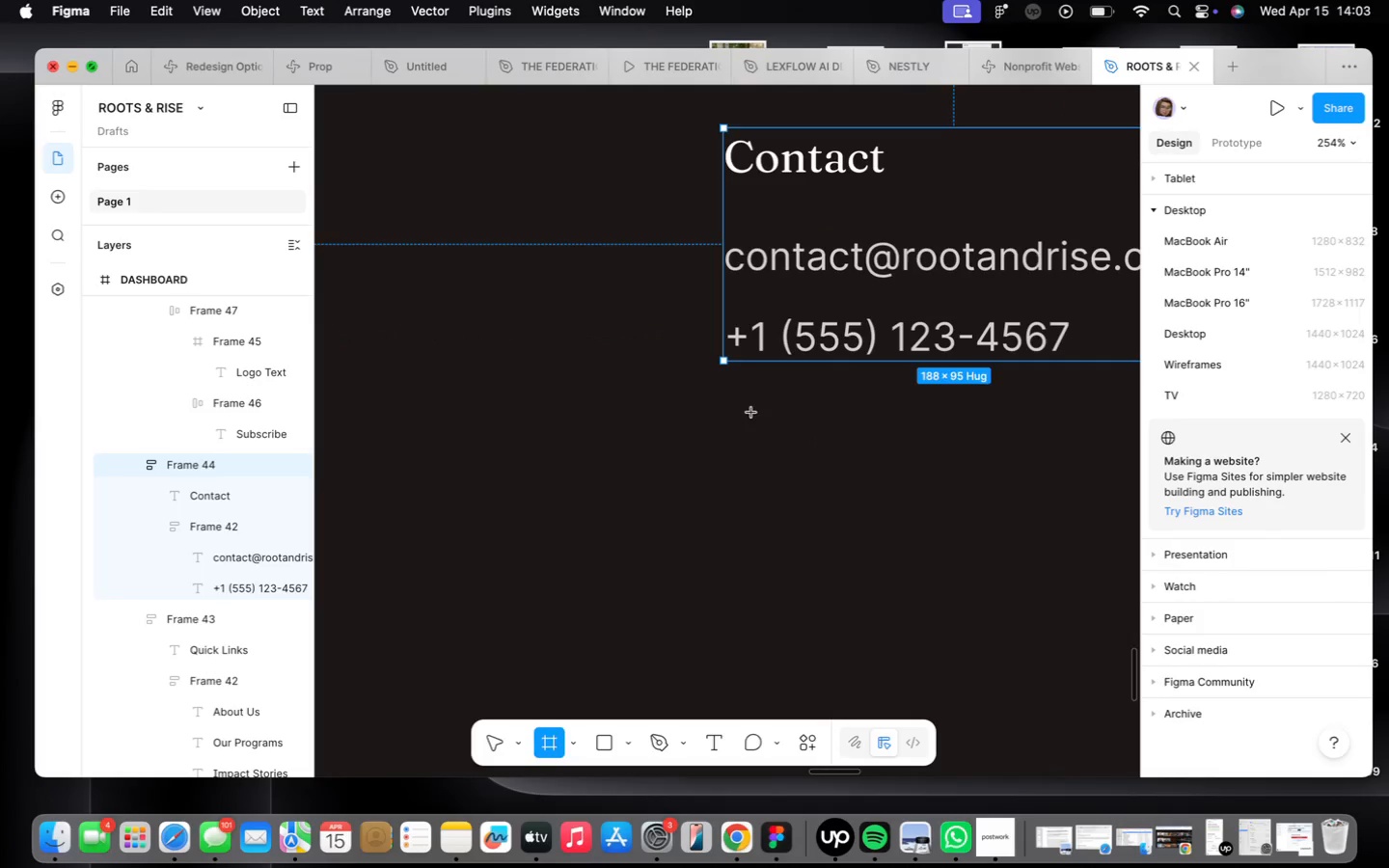 
left_click_drag(start_coordinate=[751, 413], to_coordinate=[831, 488])
 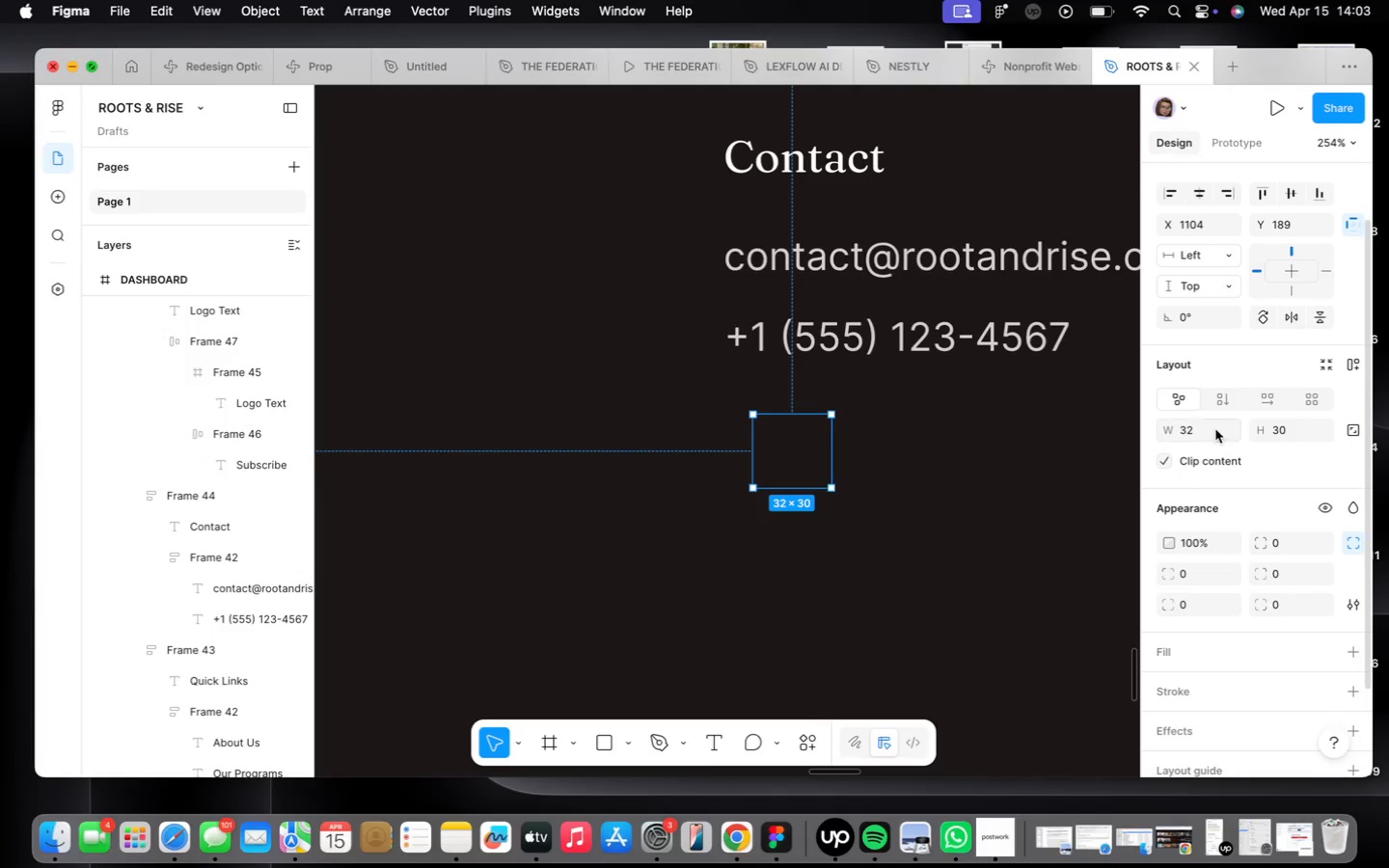 
left_click([1299, 425])
 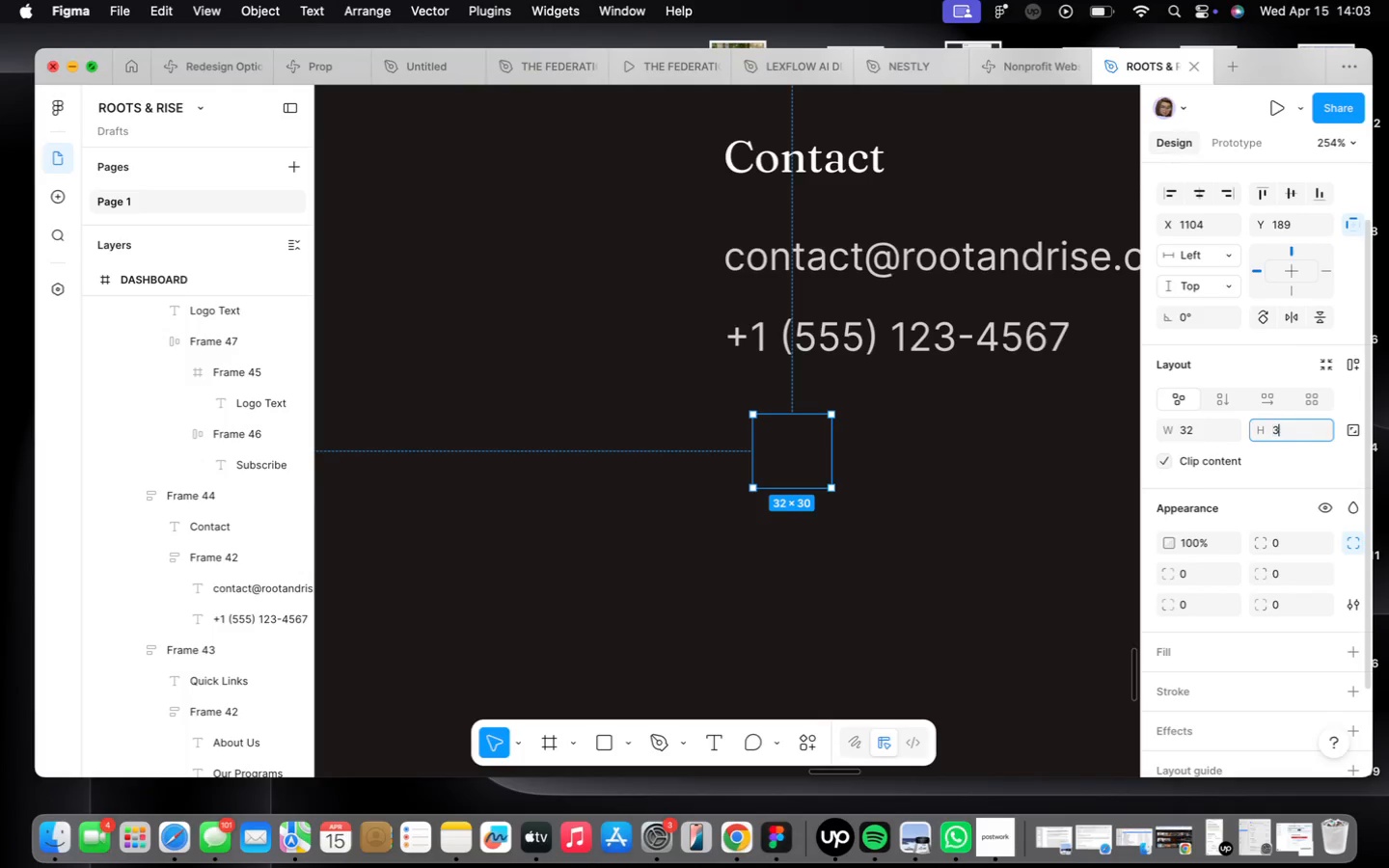 
type(32)
 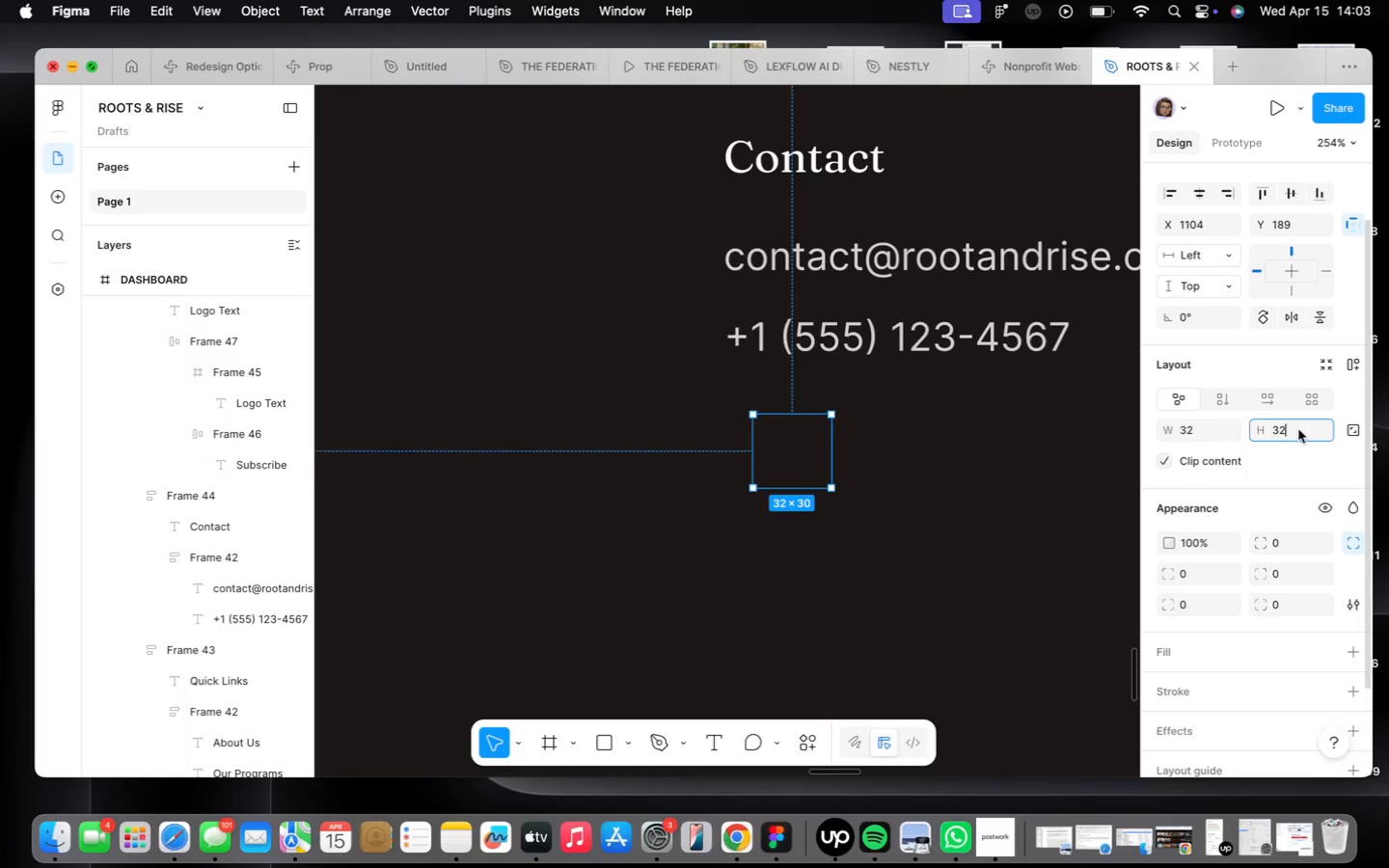 
key(Enter)
 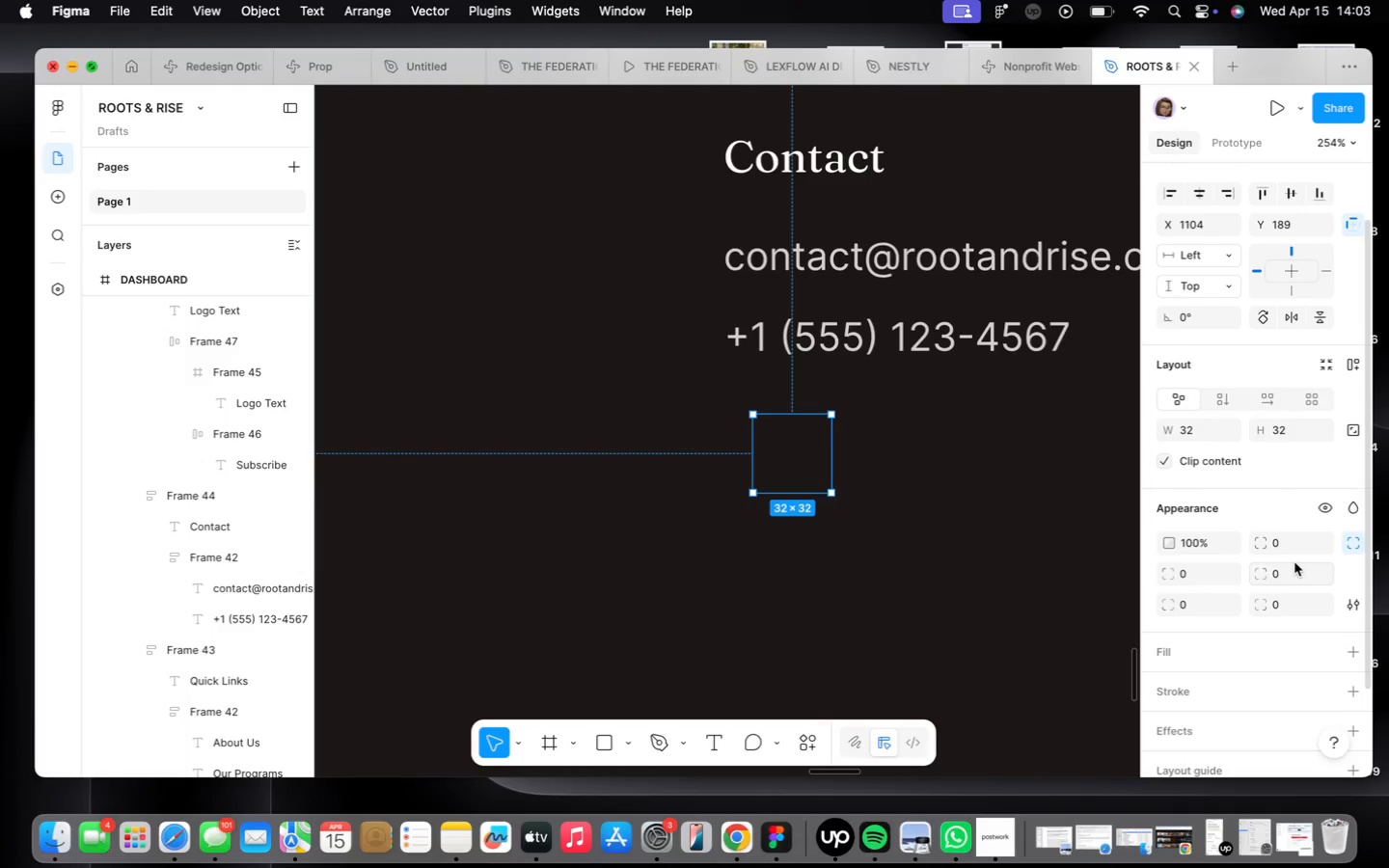 
scroll: coordinate [1294, 556], scroll_direction: down, amount: 9.0
 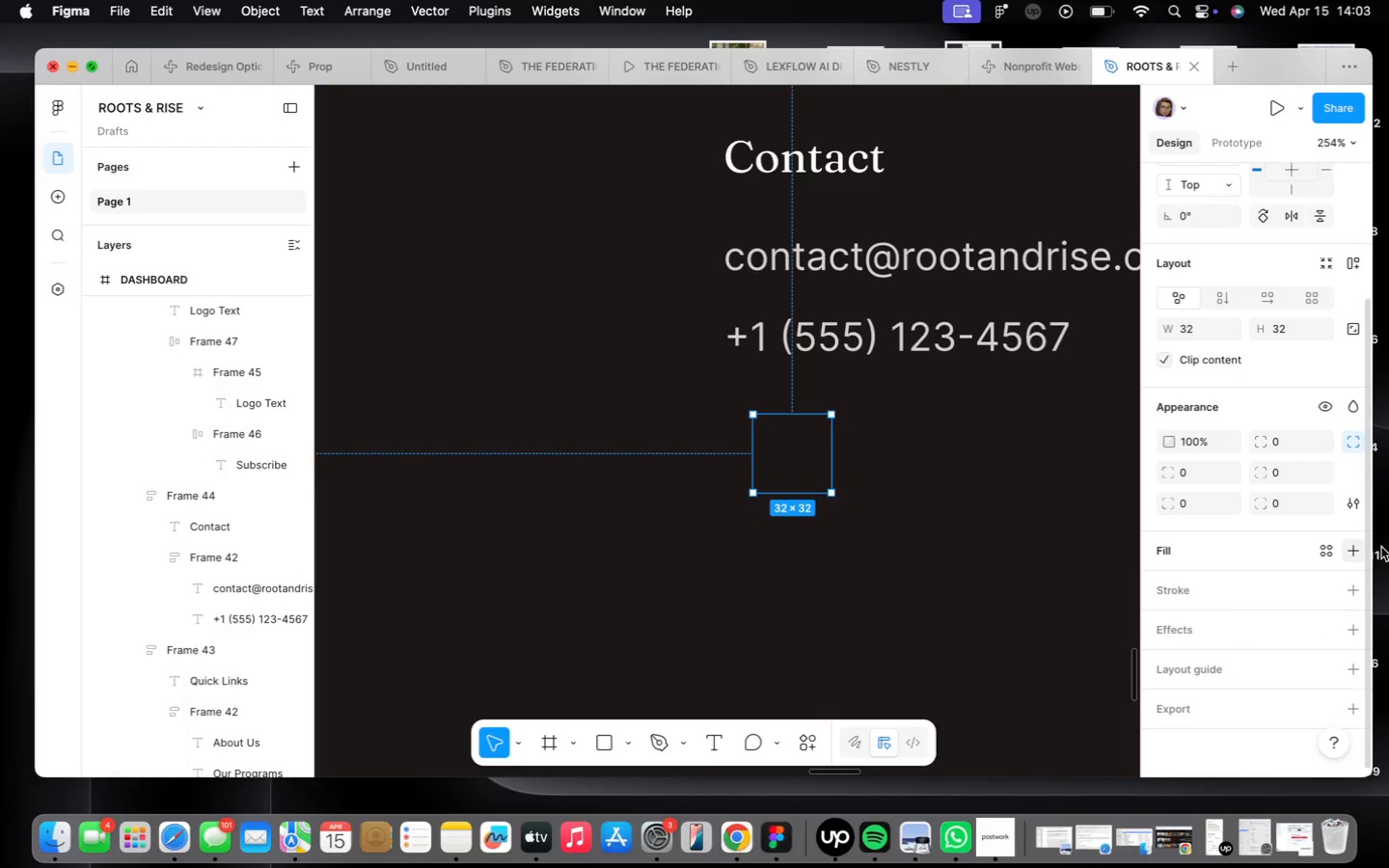 
left_click([1355, 551])
 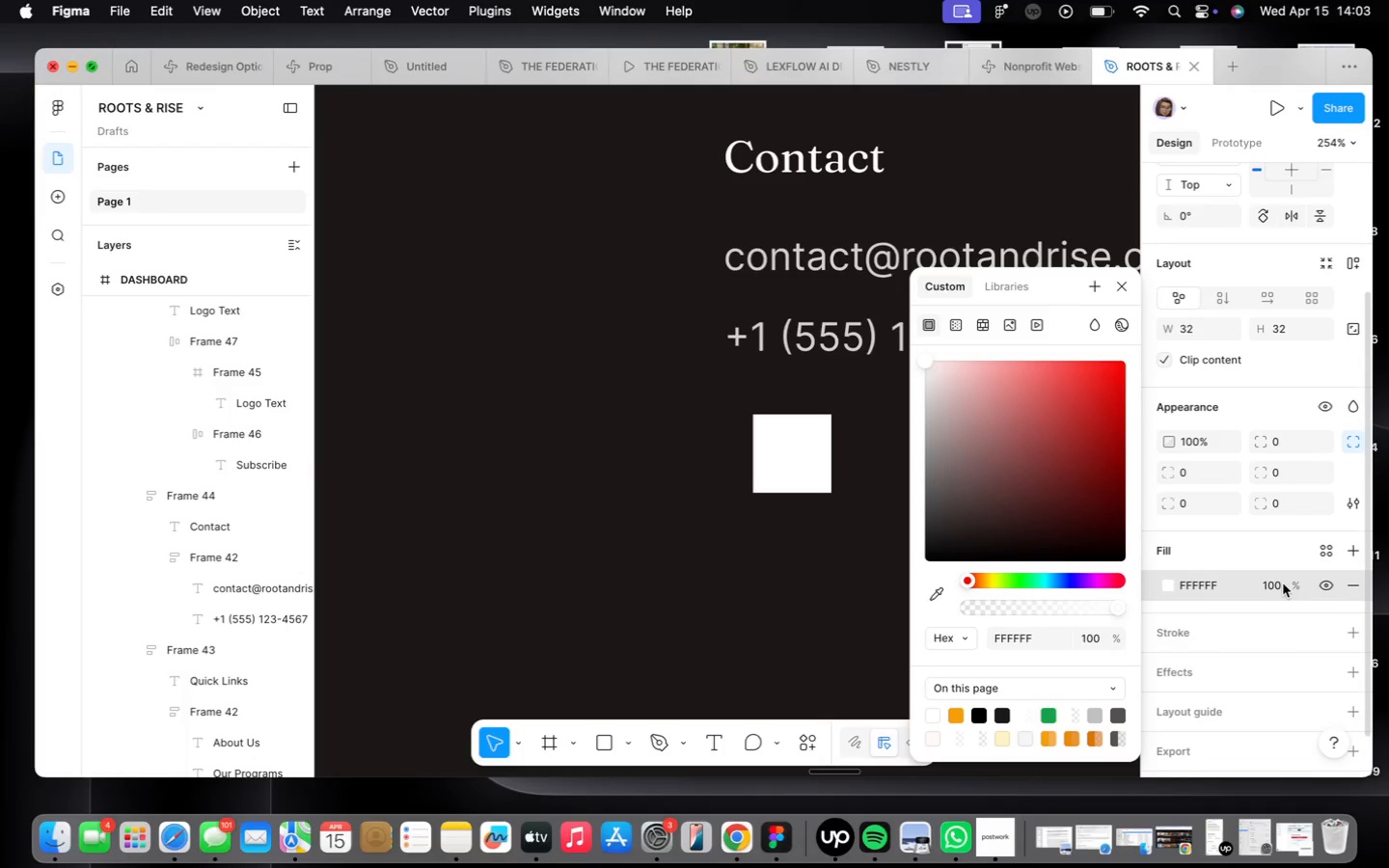 
left_click([1283, 583])
 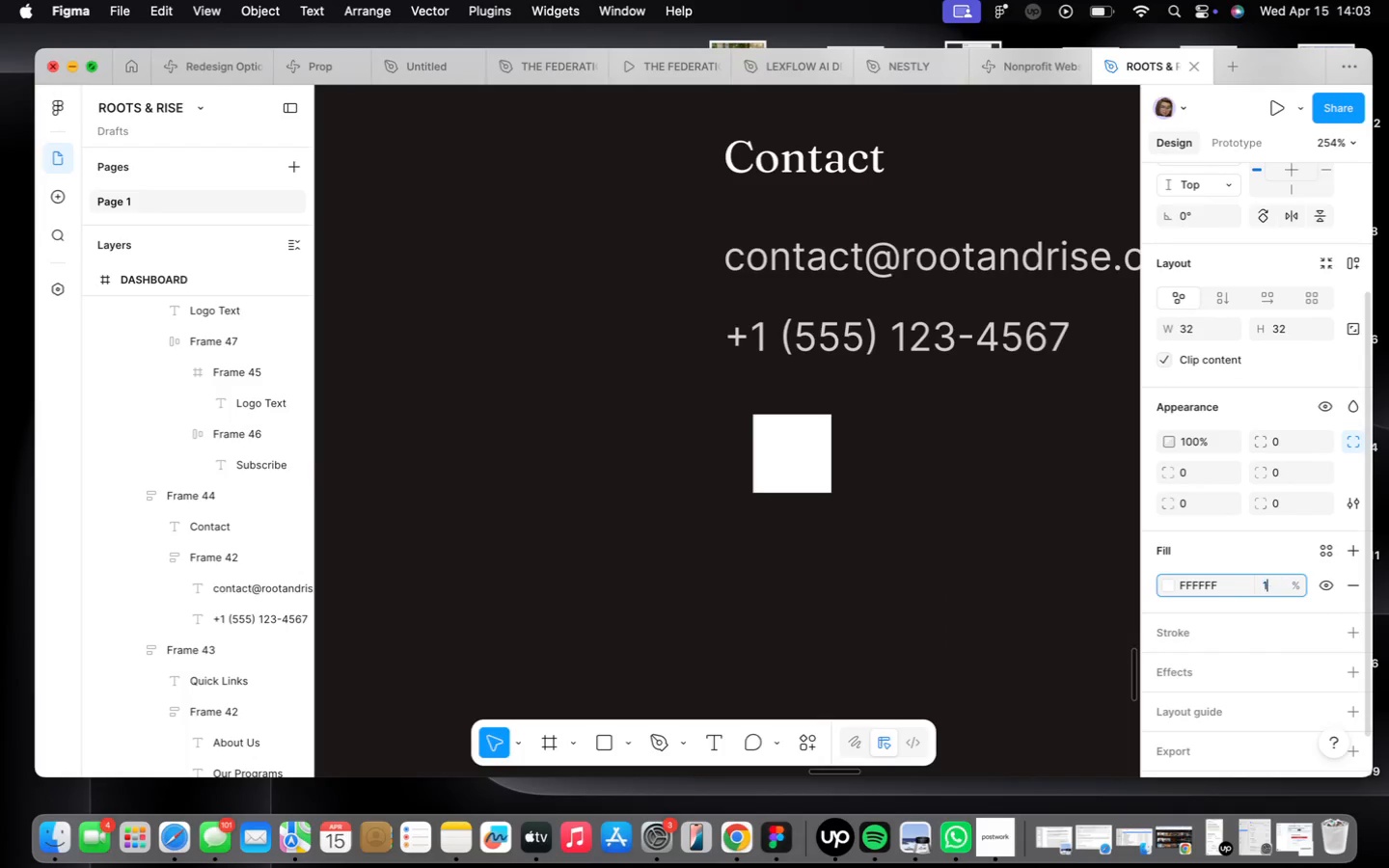 
type(10)
 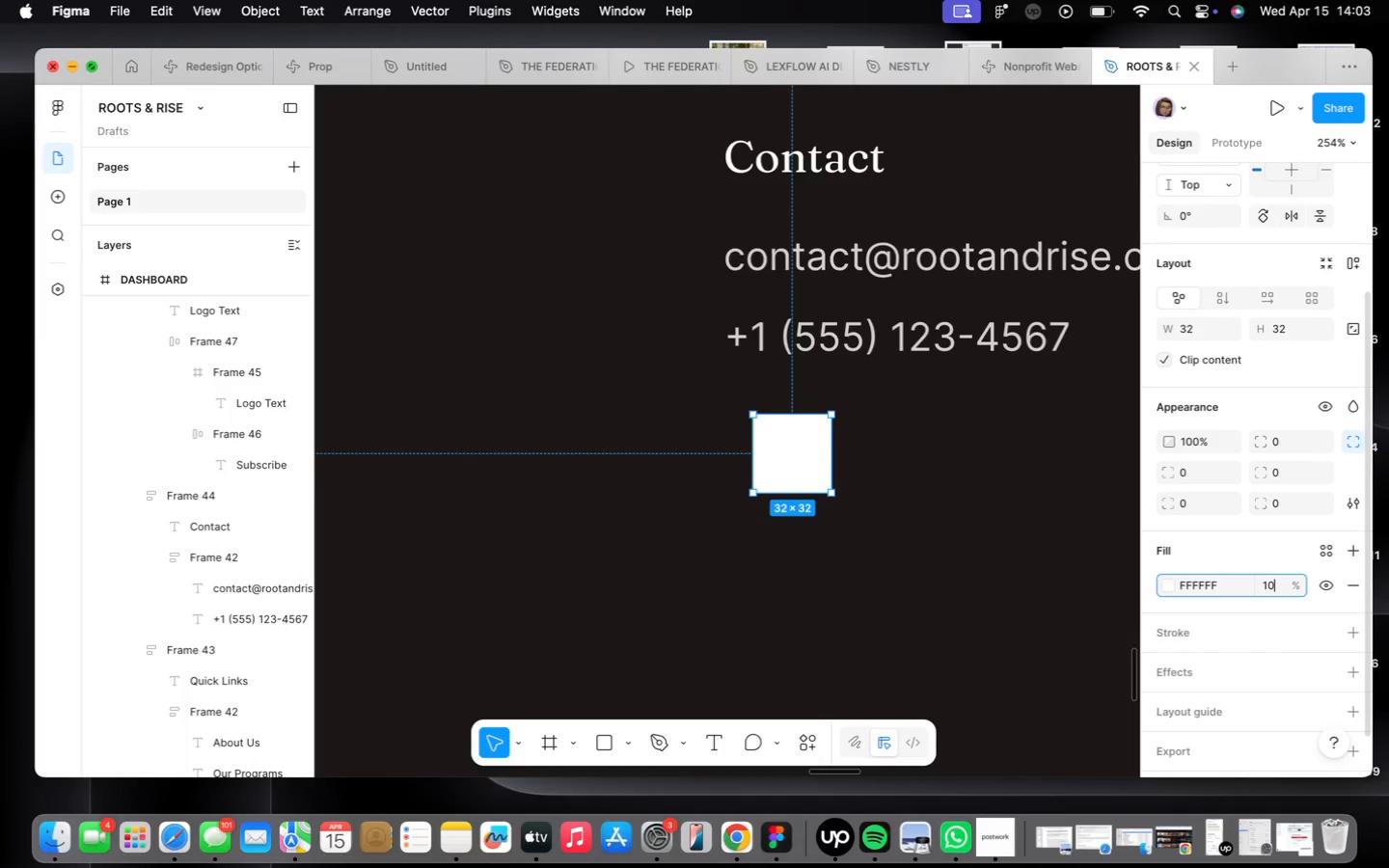 
key(Enter)
 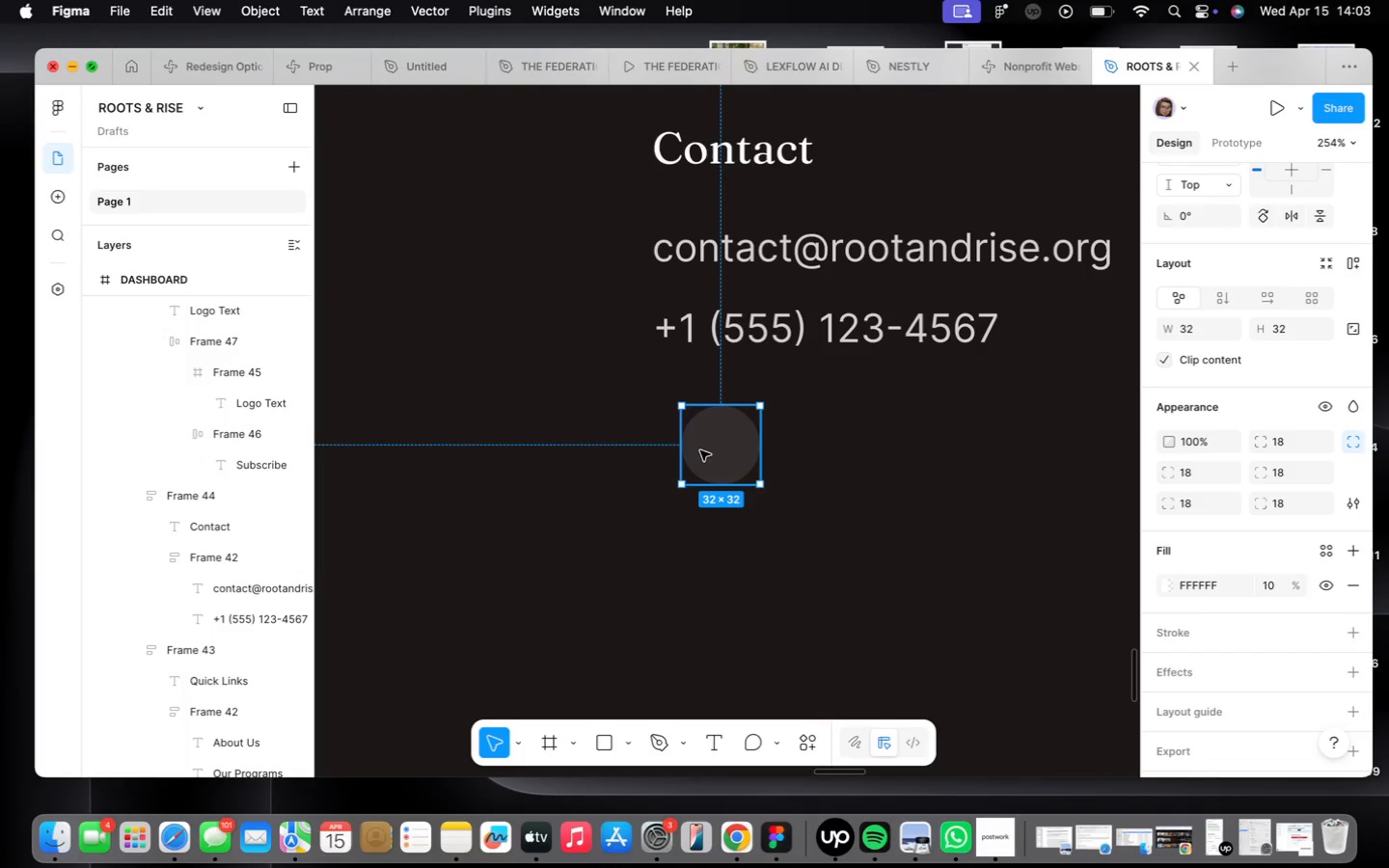 
wait(7.2)
 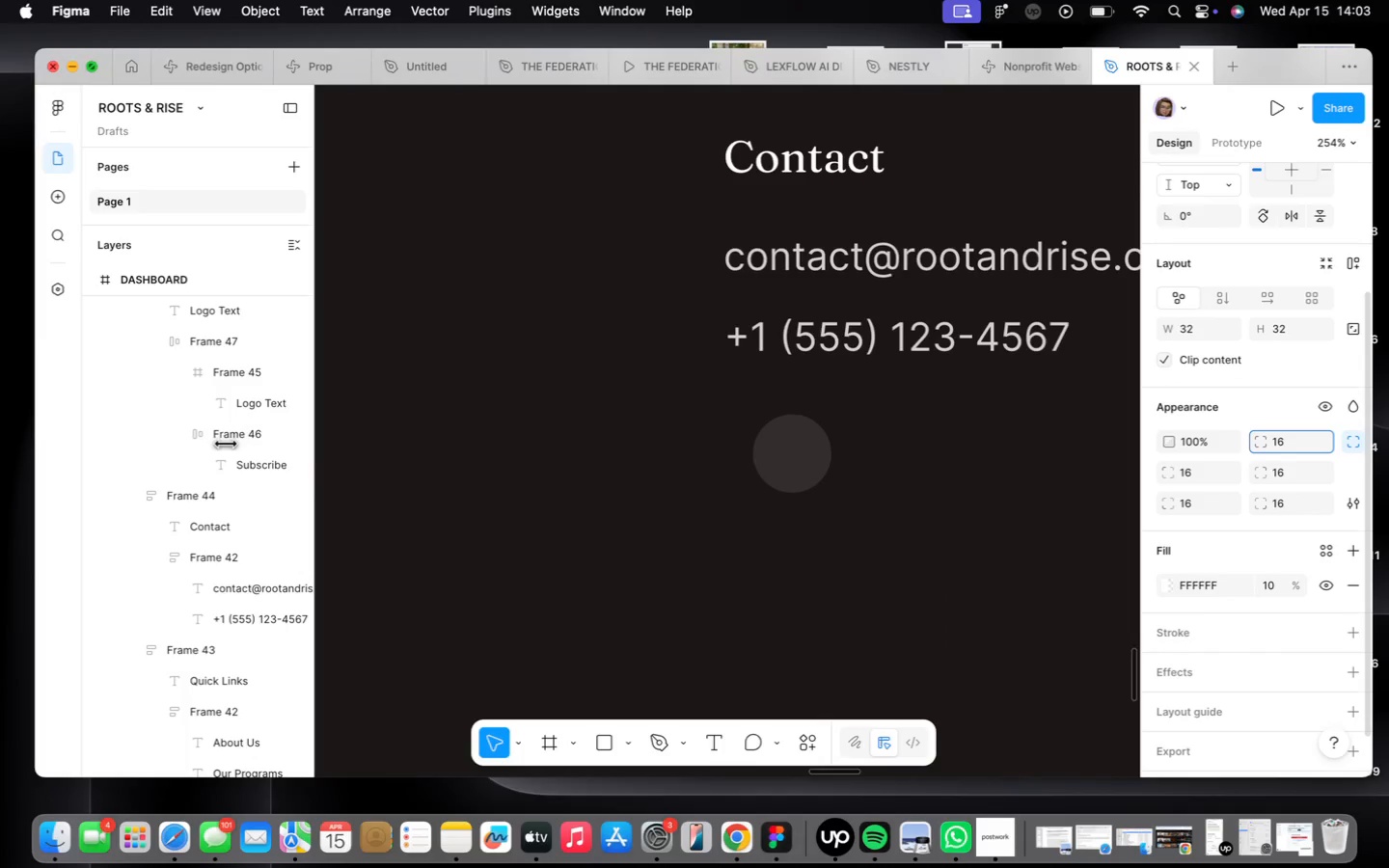 
left_click([793, 570])
 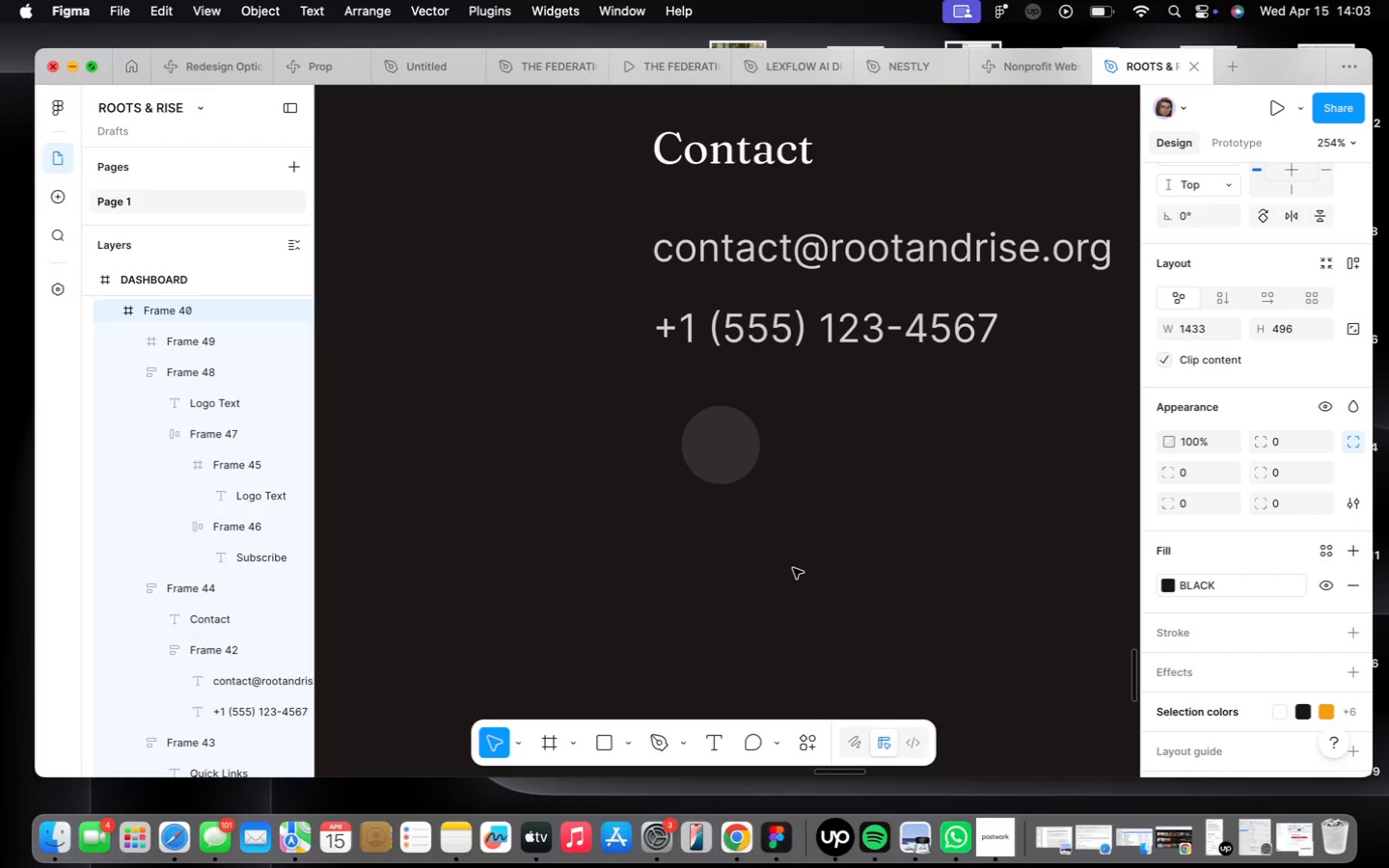 
right_click([793, 568])
 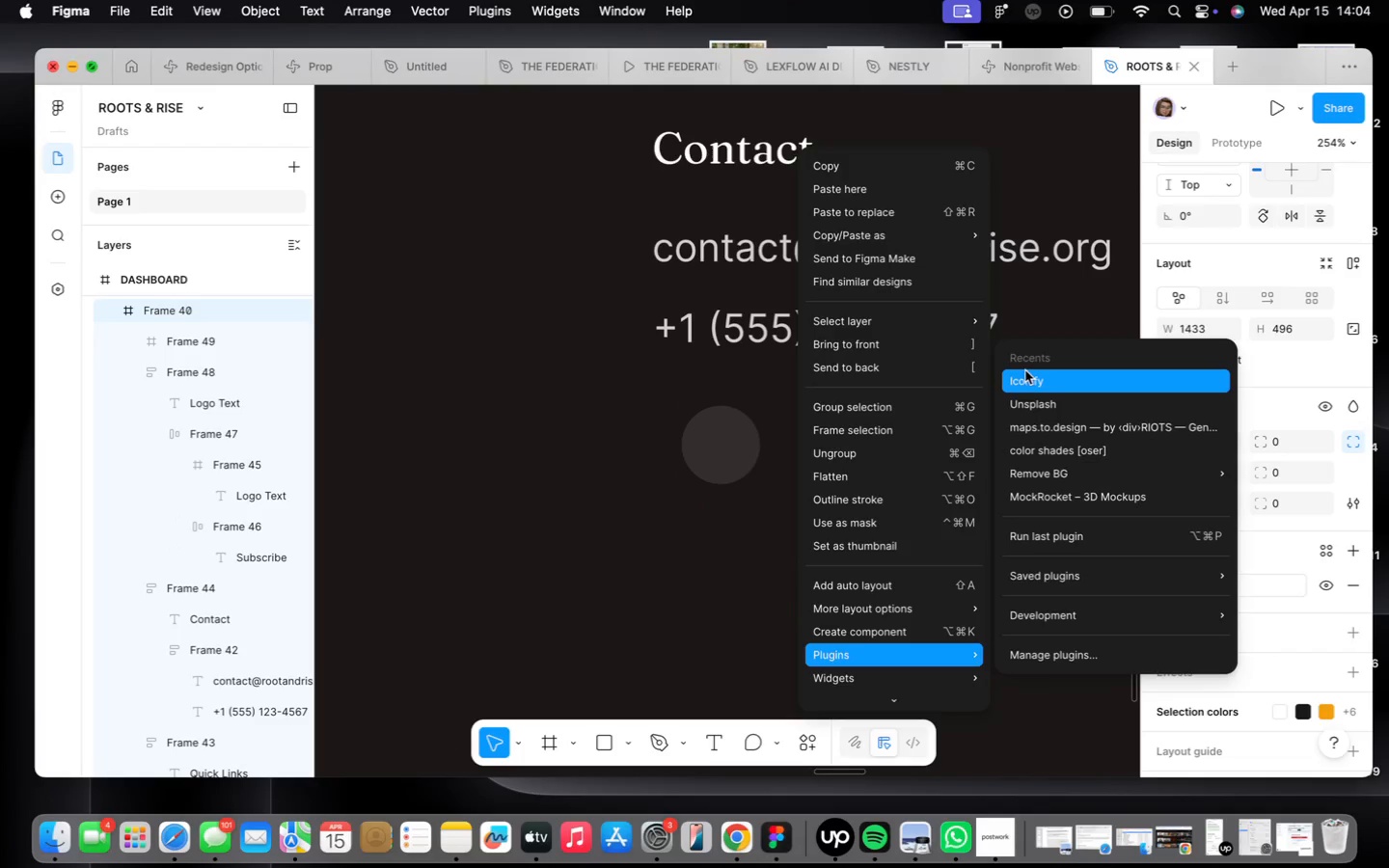 
left_click([1058, 387])
 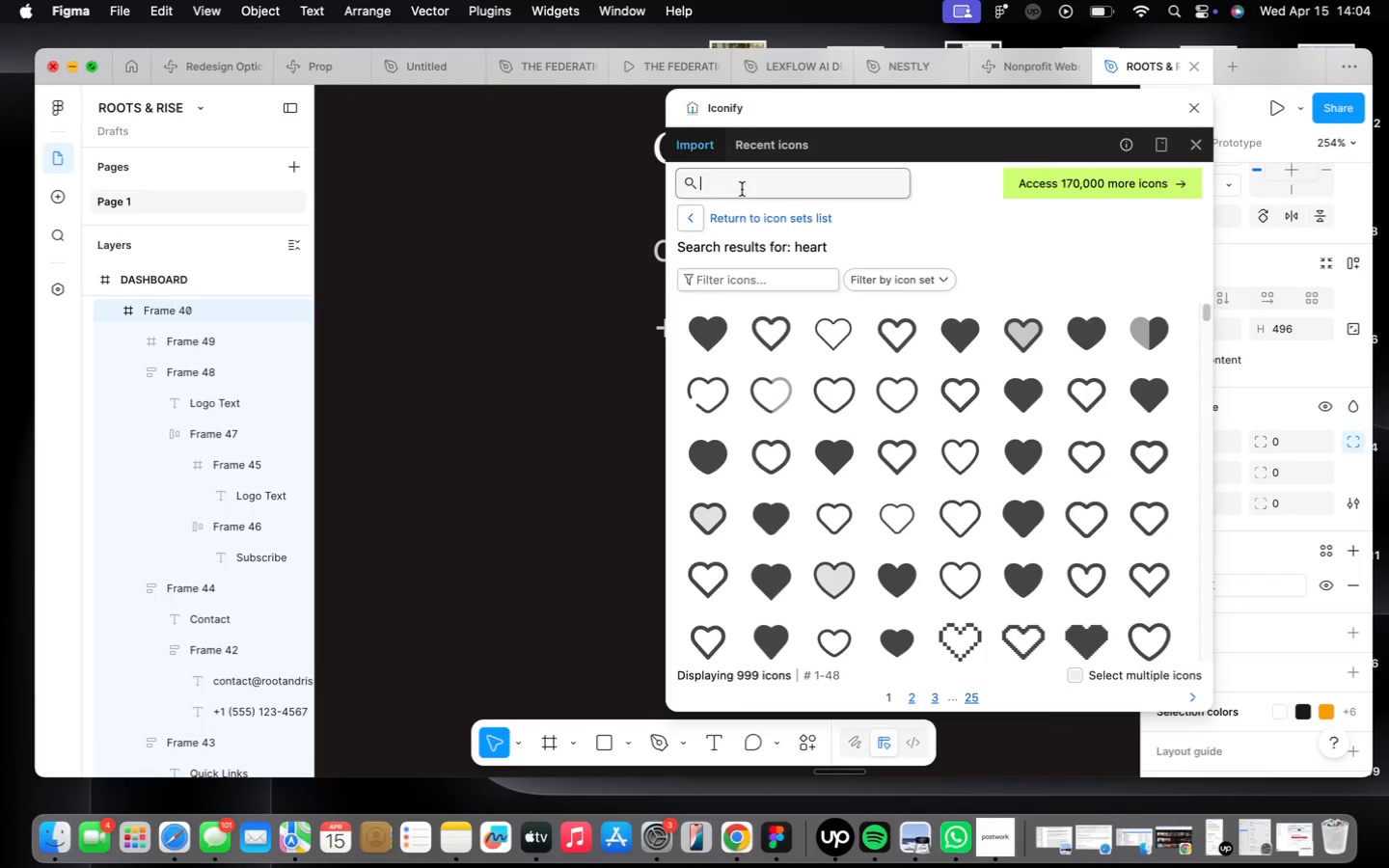 
type(facebook)
 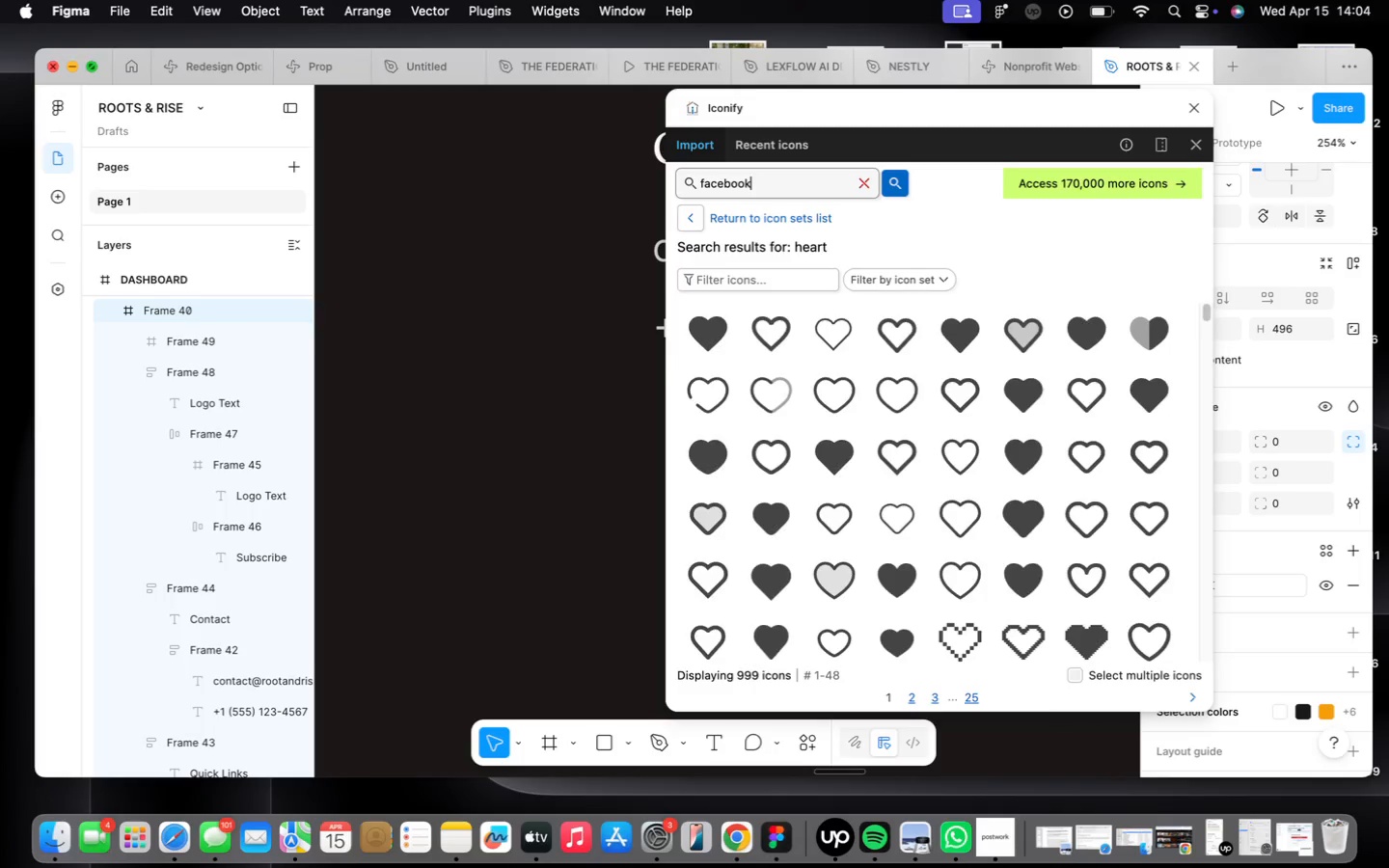 
key(Enter)
 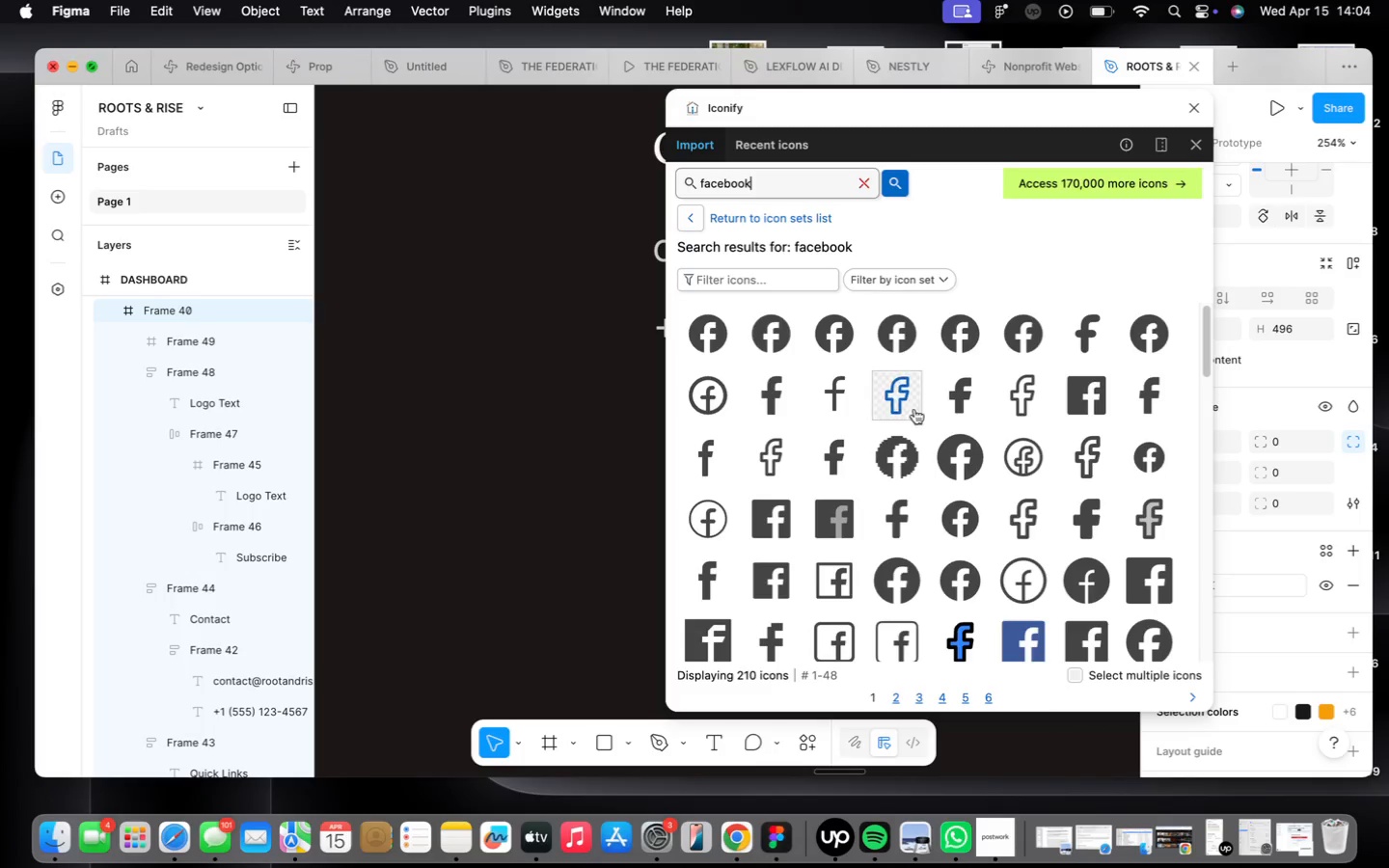 
left_click([1010, 393])
 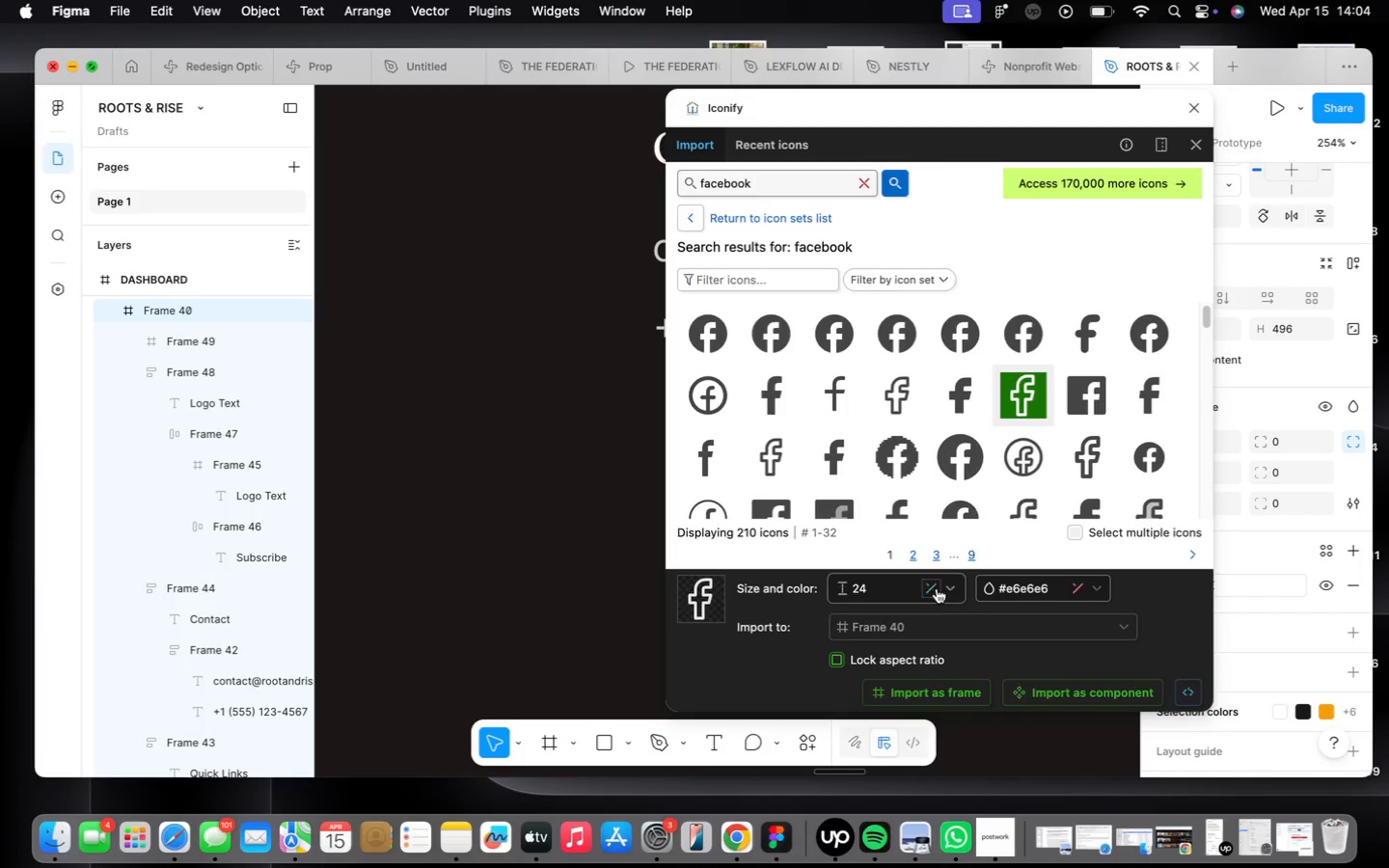 
mouse_move([917, 646])
 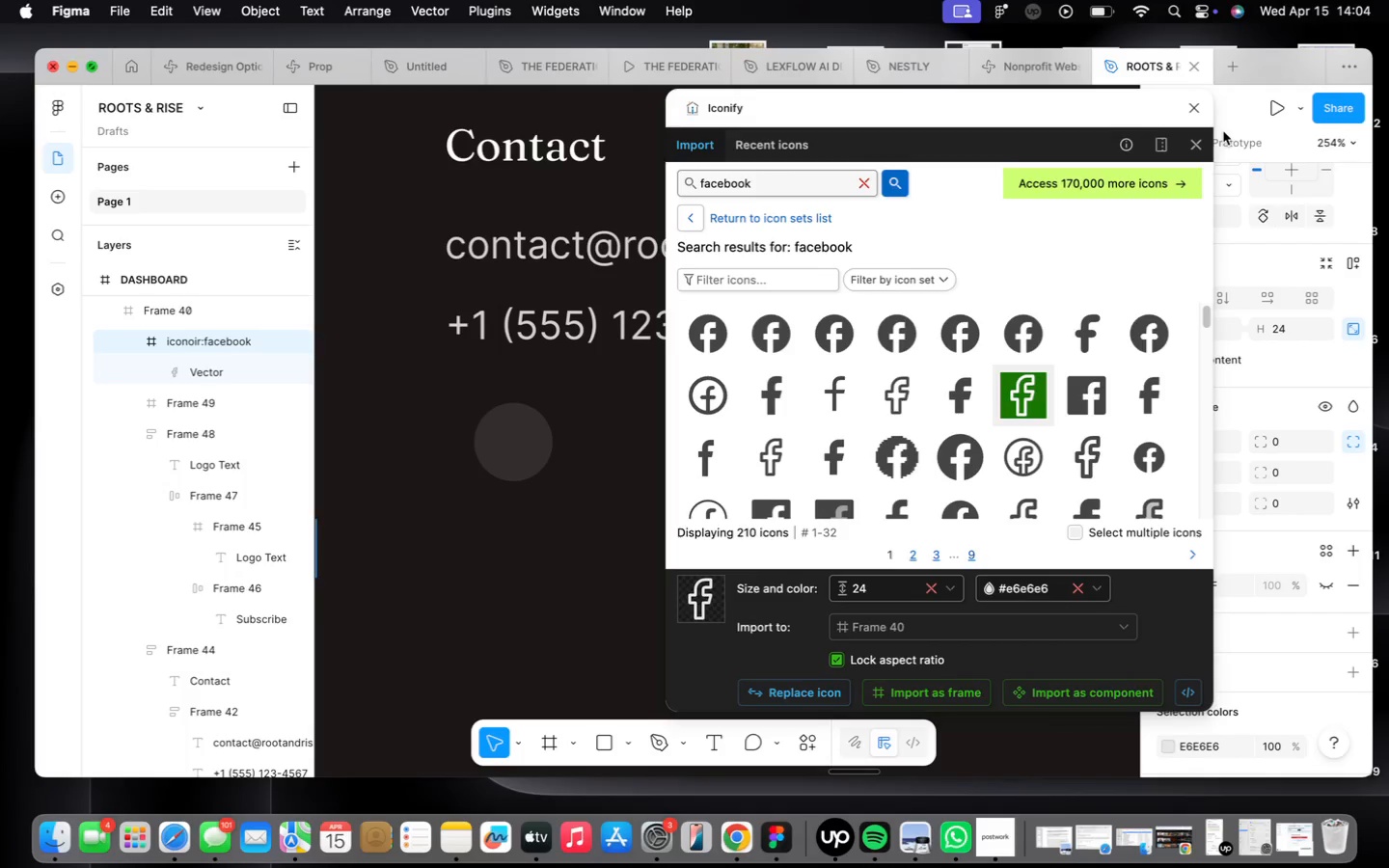 
left_click([1187, 112])
 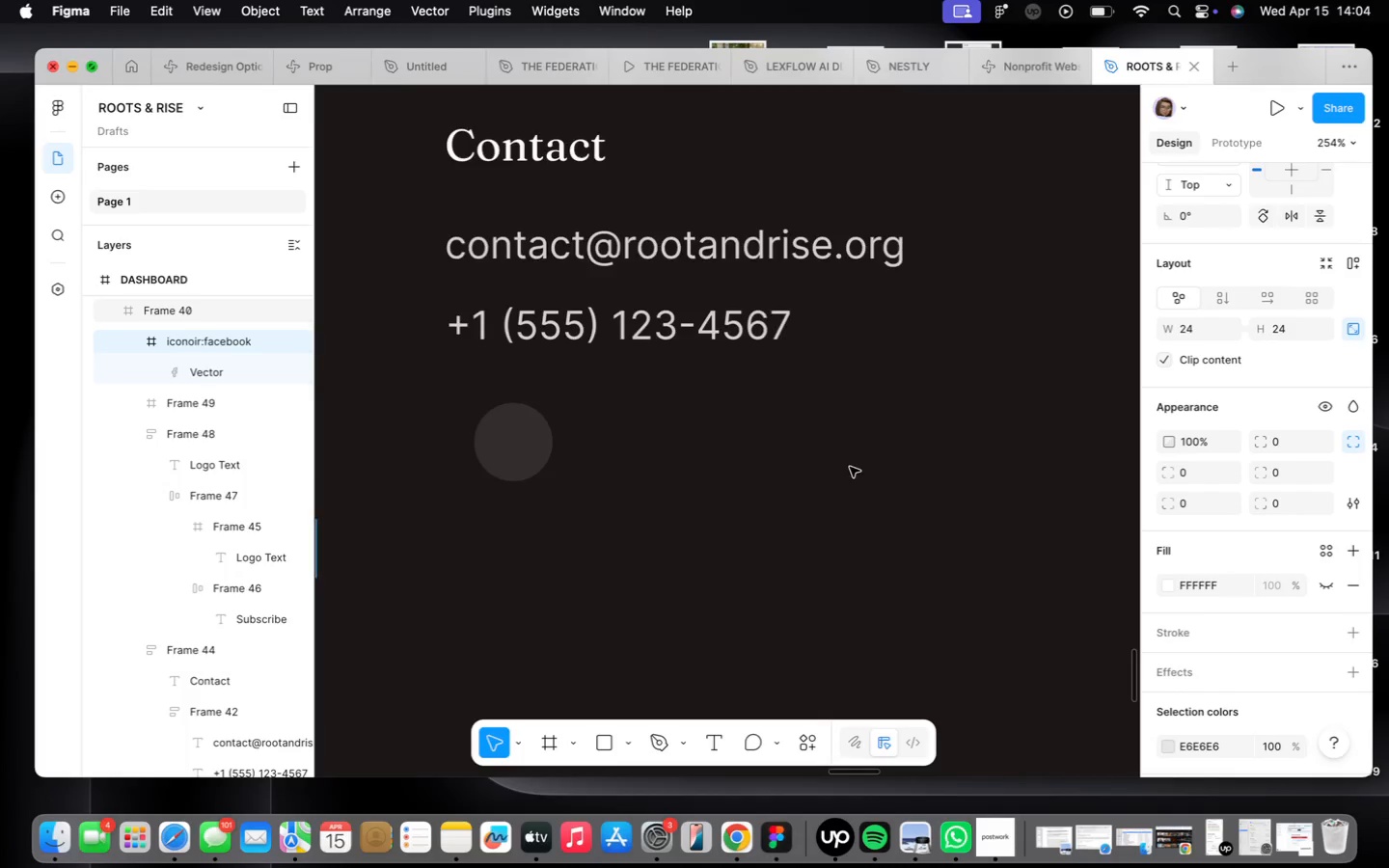 
scroll: coordinate [850, 467], scroll_direction: down, amount: 32.0
 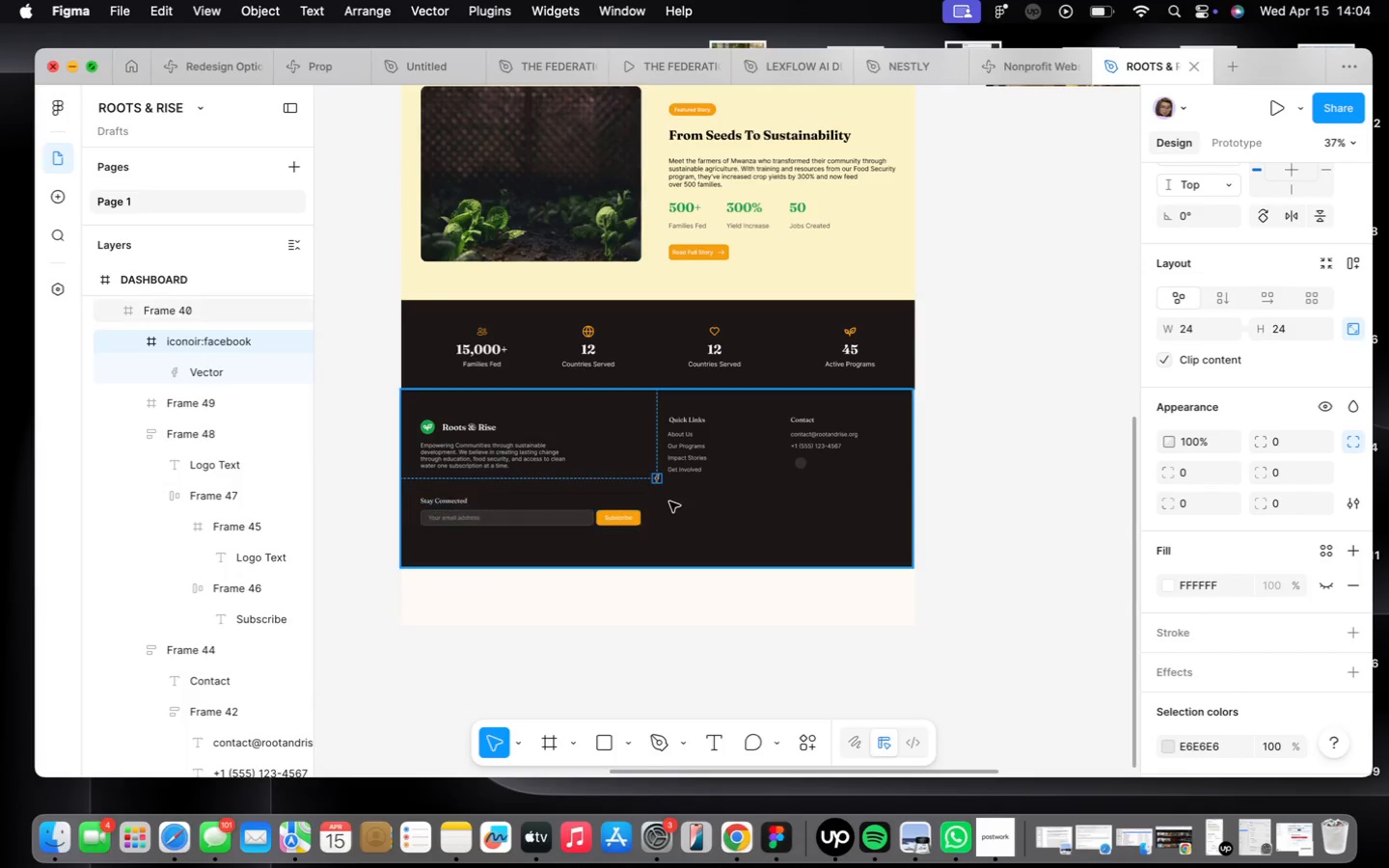 
scroll: coordinate [668, 502], scroll_direction: up, amount: 33.0
 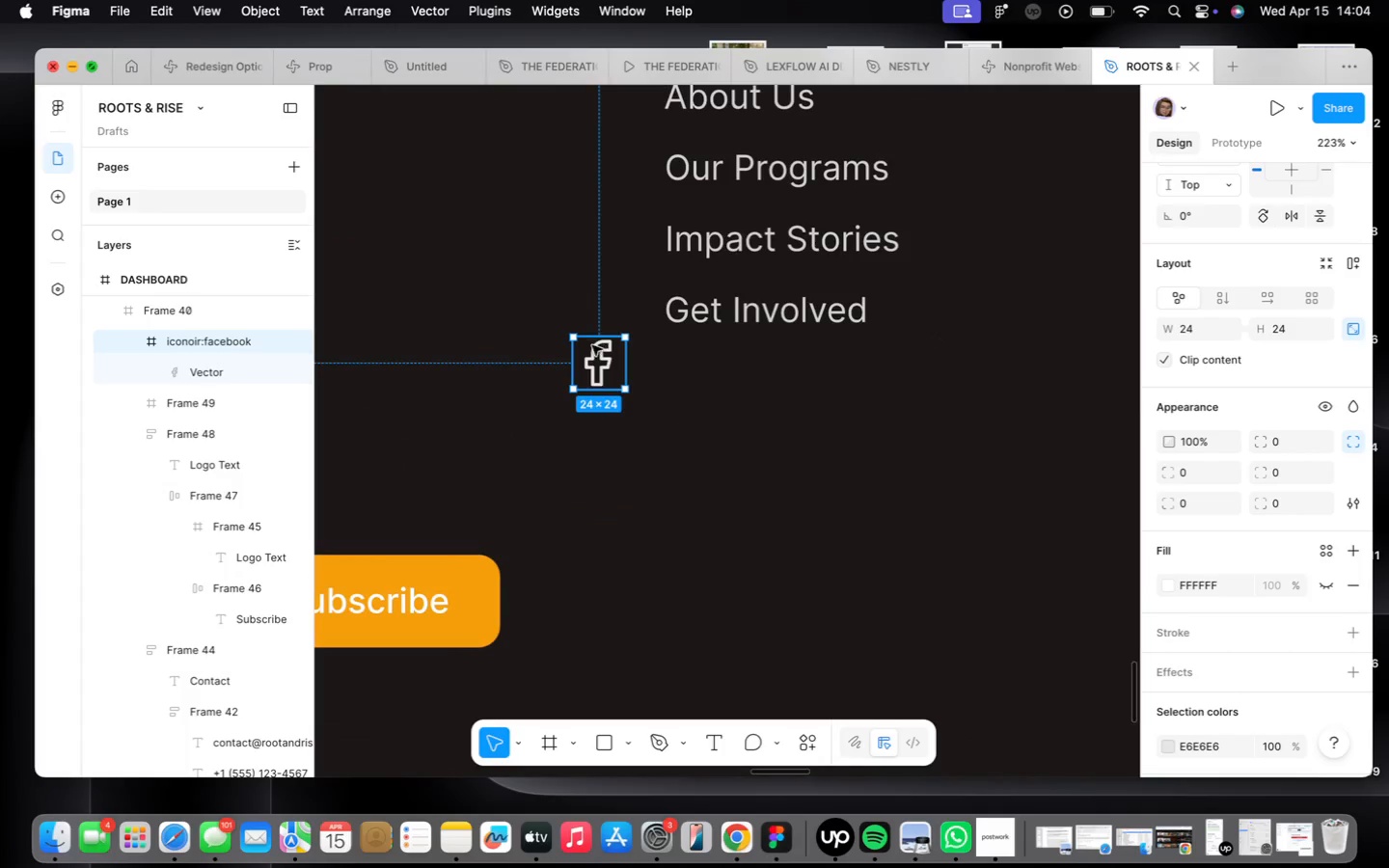 
left_click_drag(start_coordinate=[592, 346], to_coordinate=[831, 366])
 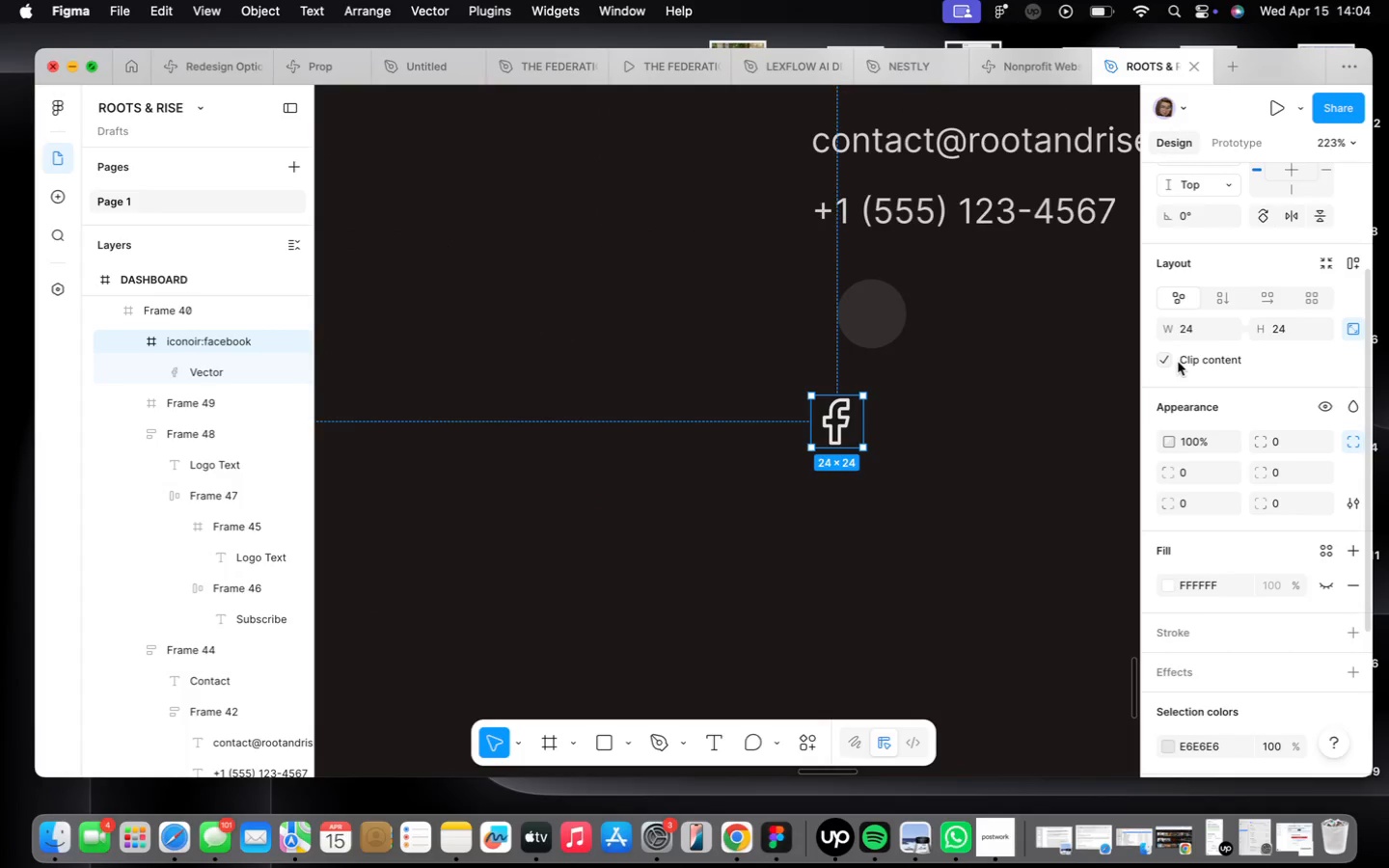 
left_click([1206, 331])
 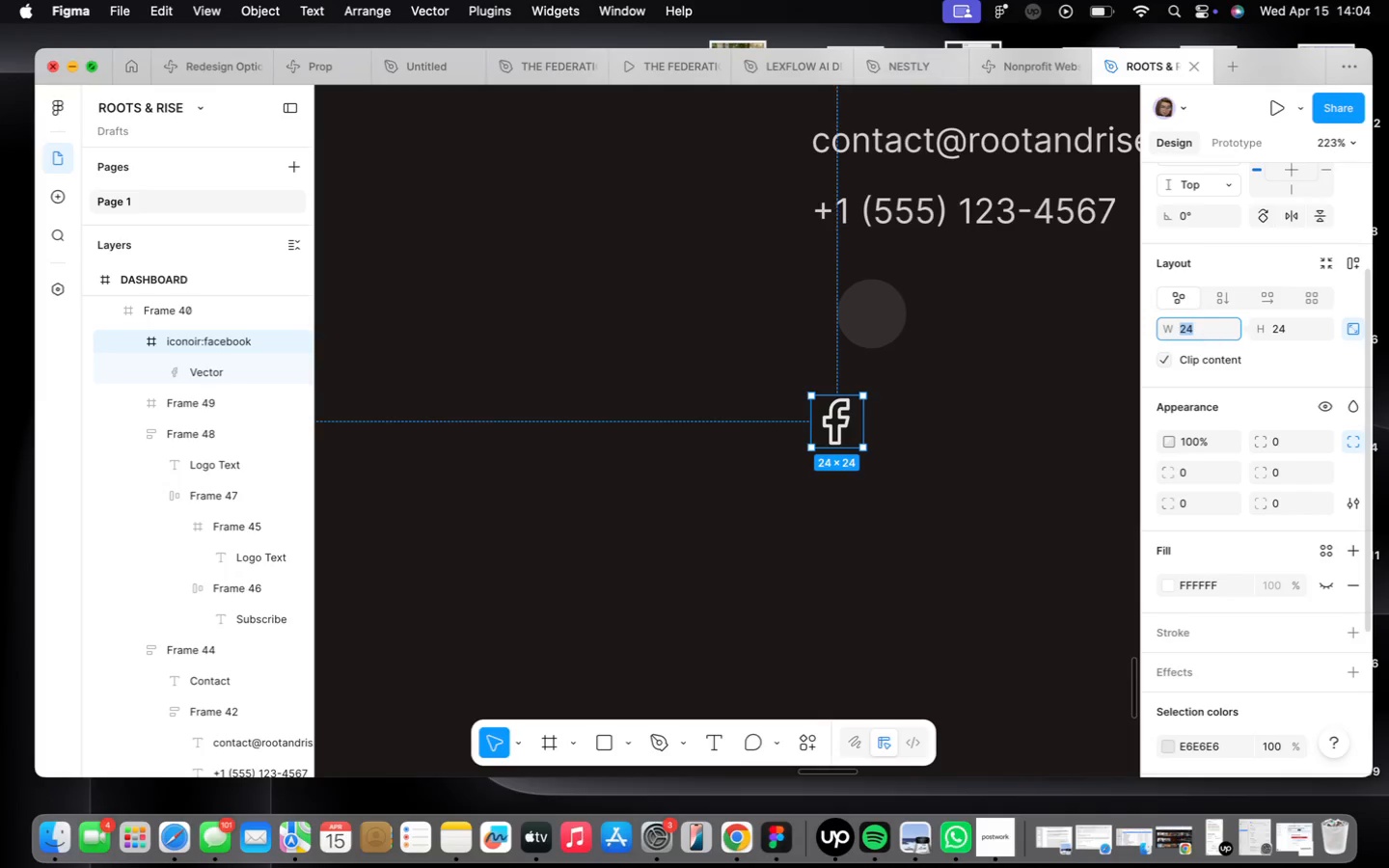 
type(18)
 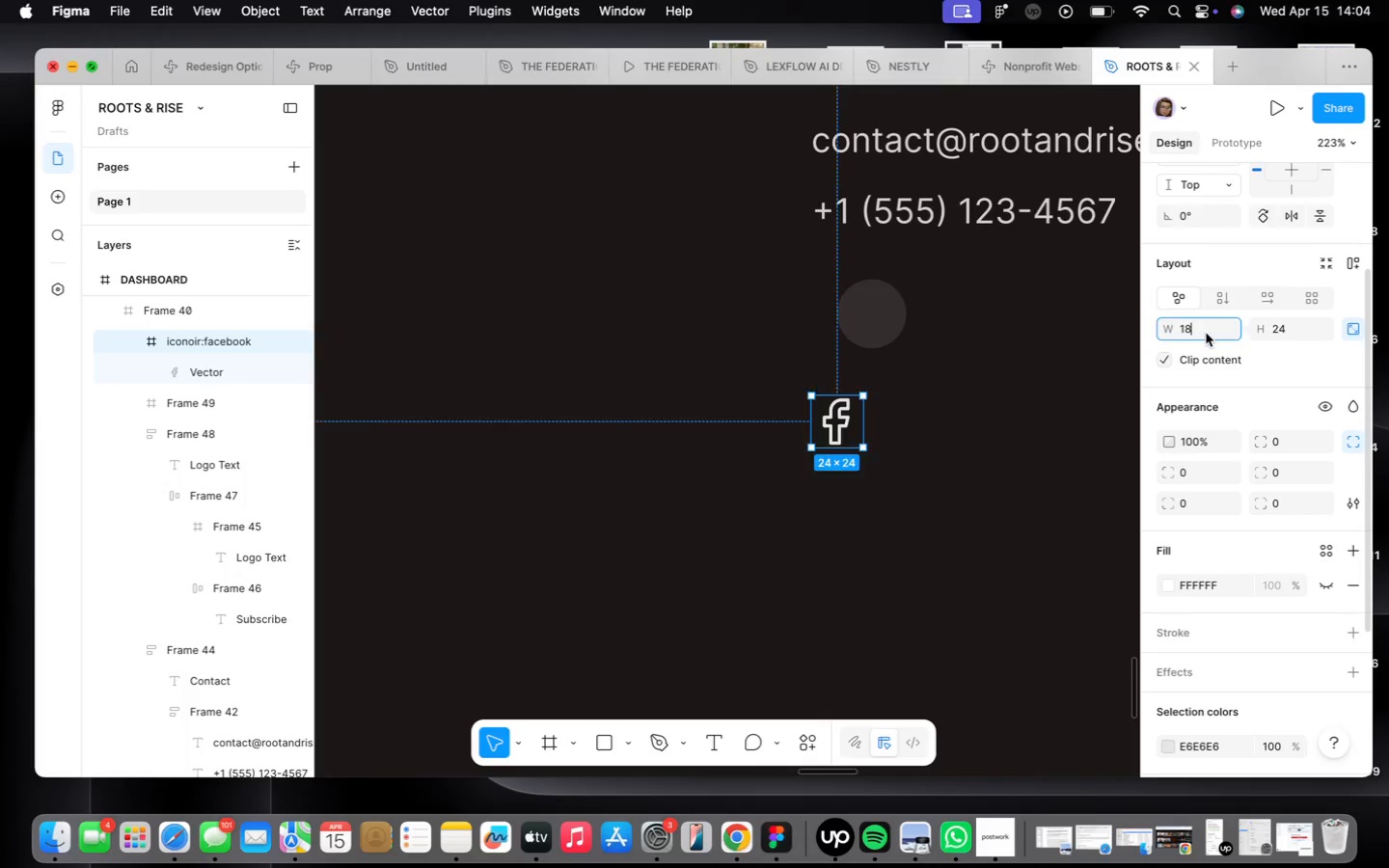 
key(Enter)
 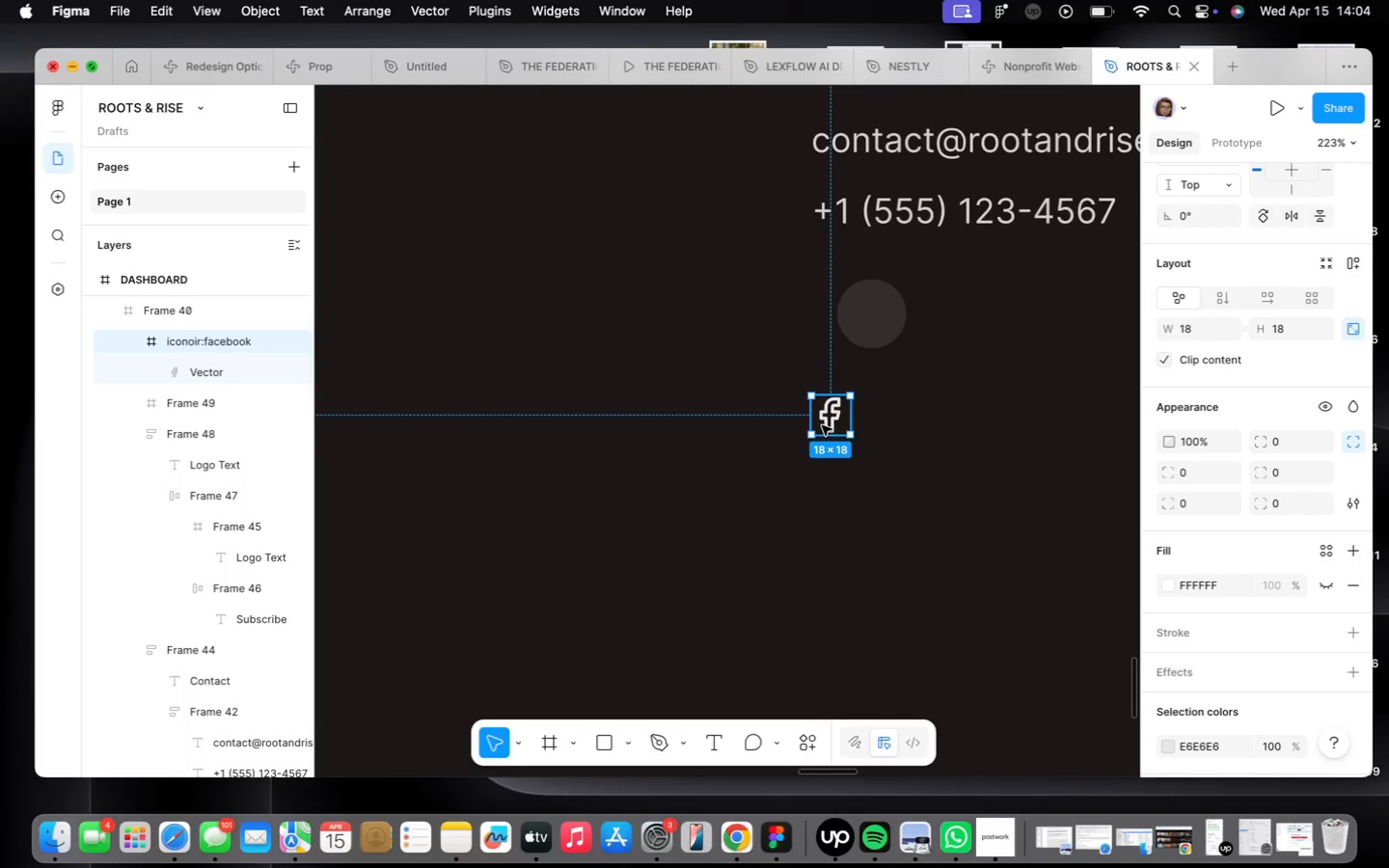 
left_click_drag(start_coordinate=[828, 423], to_coordinate=[865, 318])
 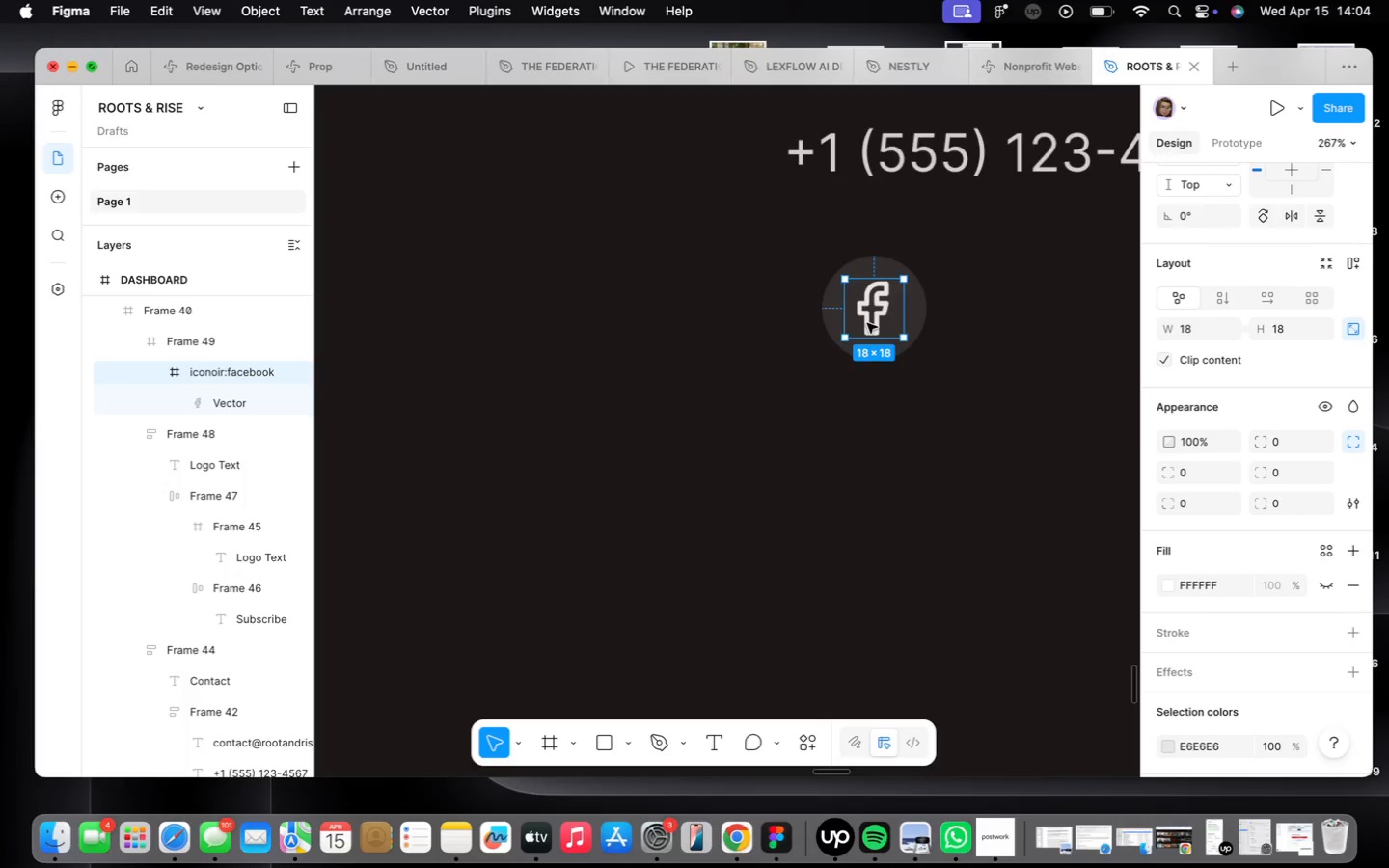 
scroll: coordinate [868, 318], scroll_direction: up, amount: 18.0
 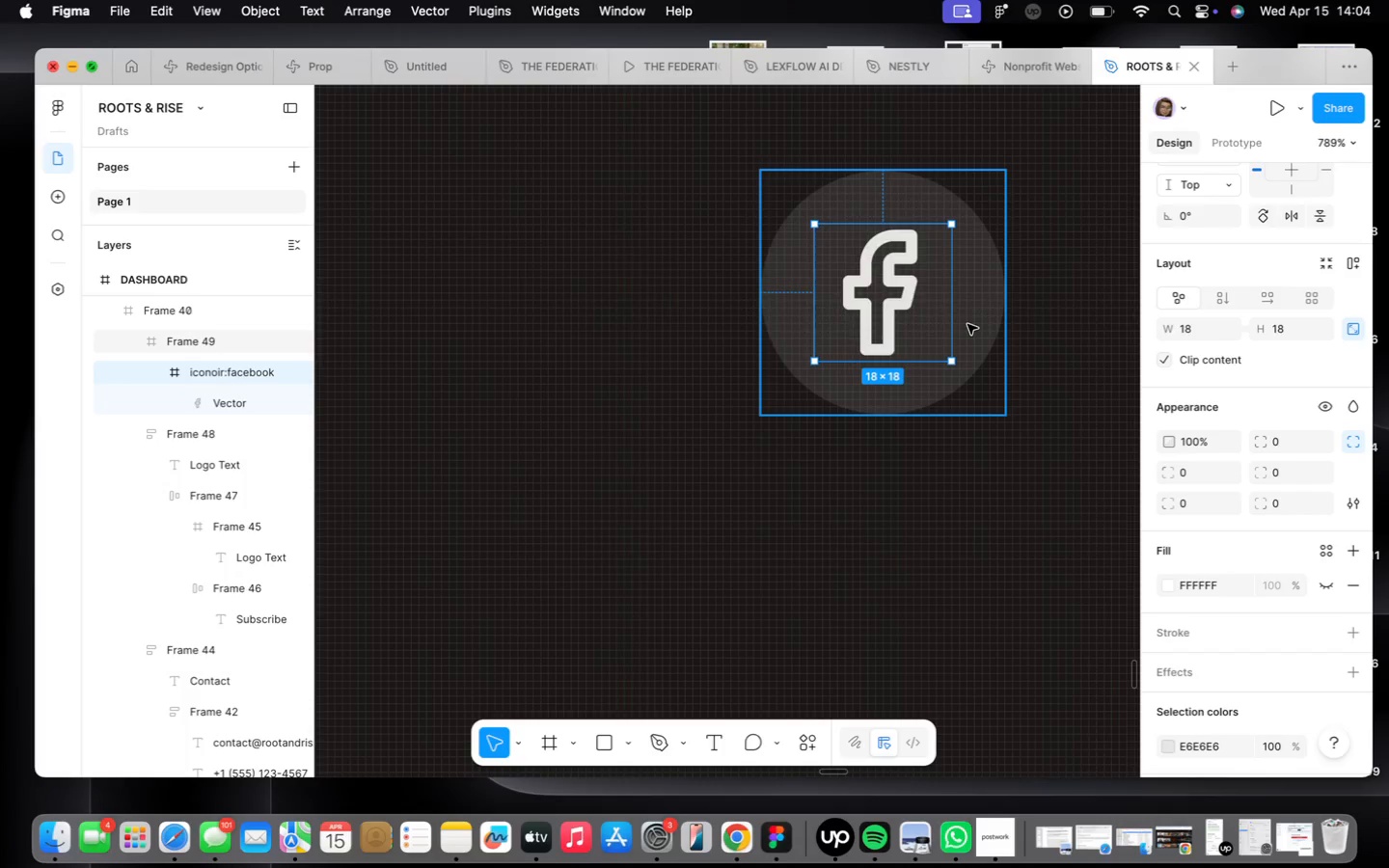 
hold_key(key=ShiftLeft, duration=0.45)
left_click([967, 324])
 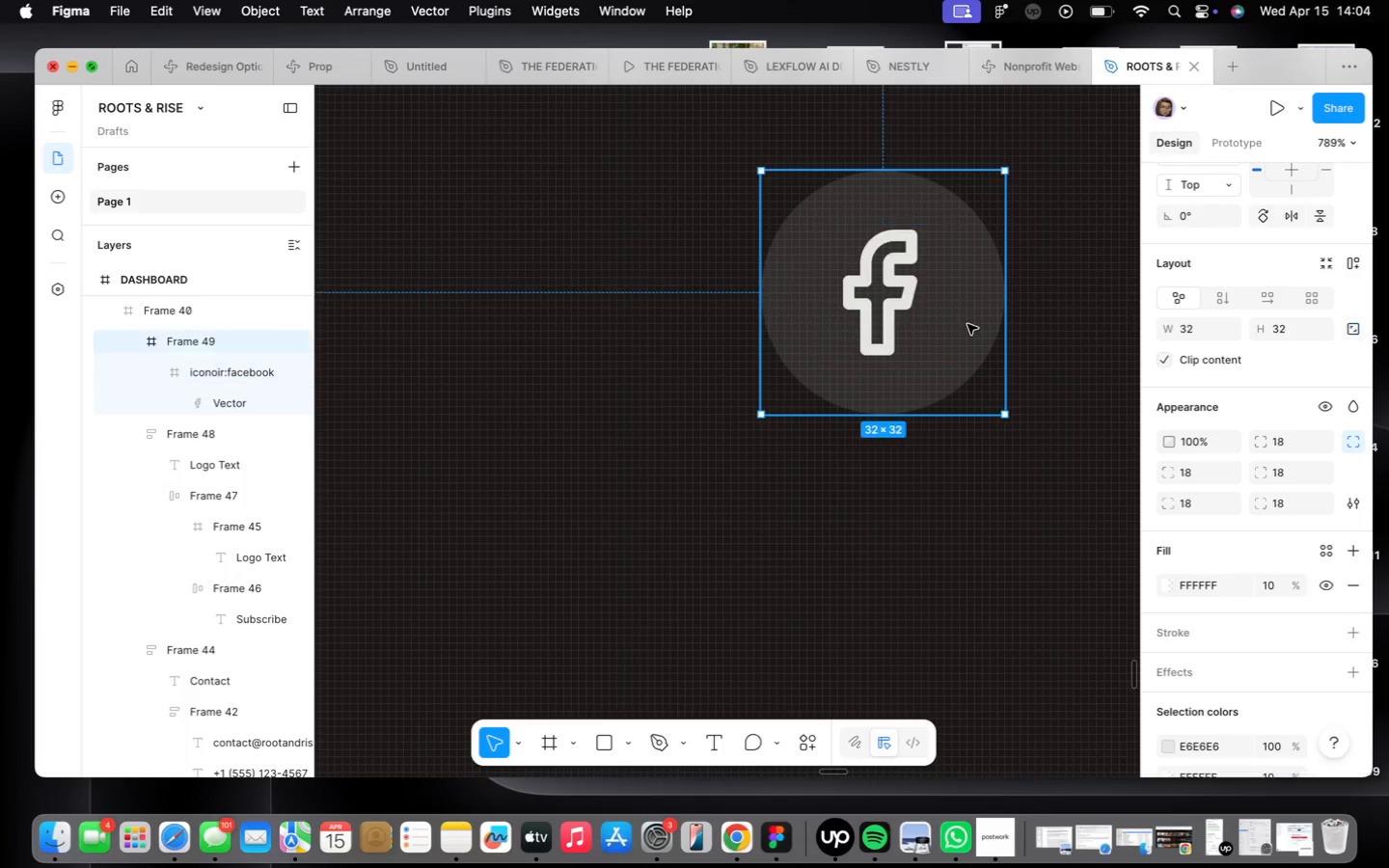 
key(Shift+ShiftLeft)
 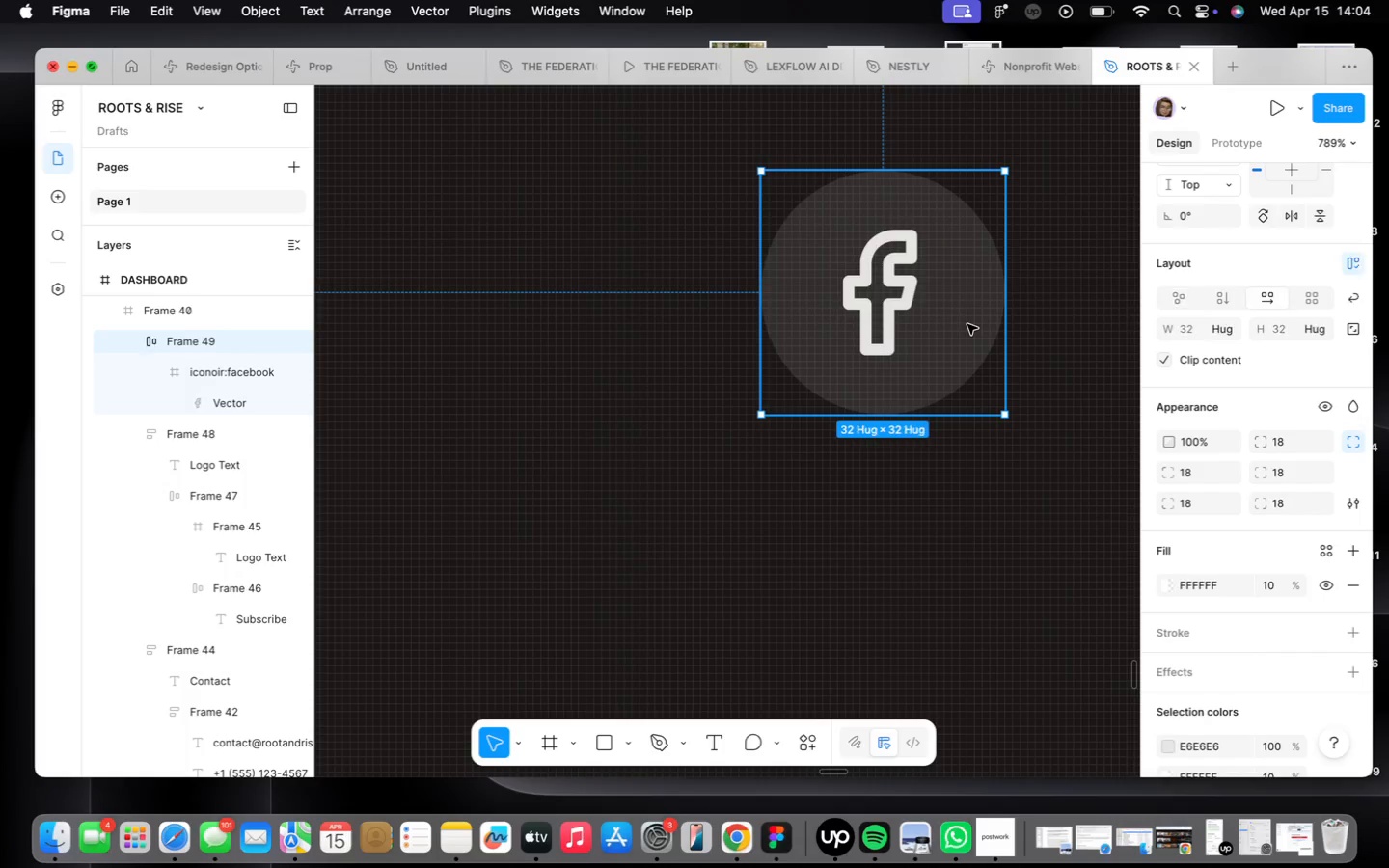 
key(Shift+A)
 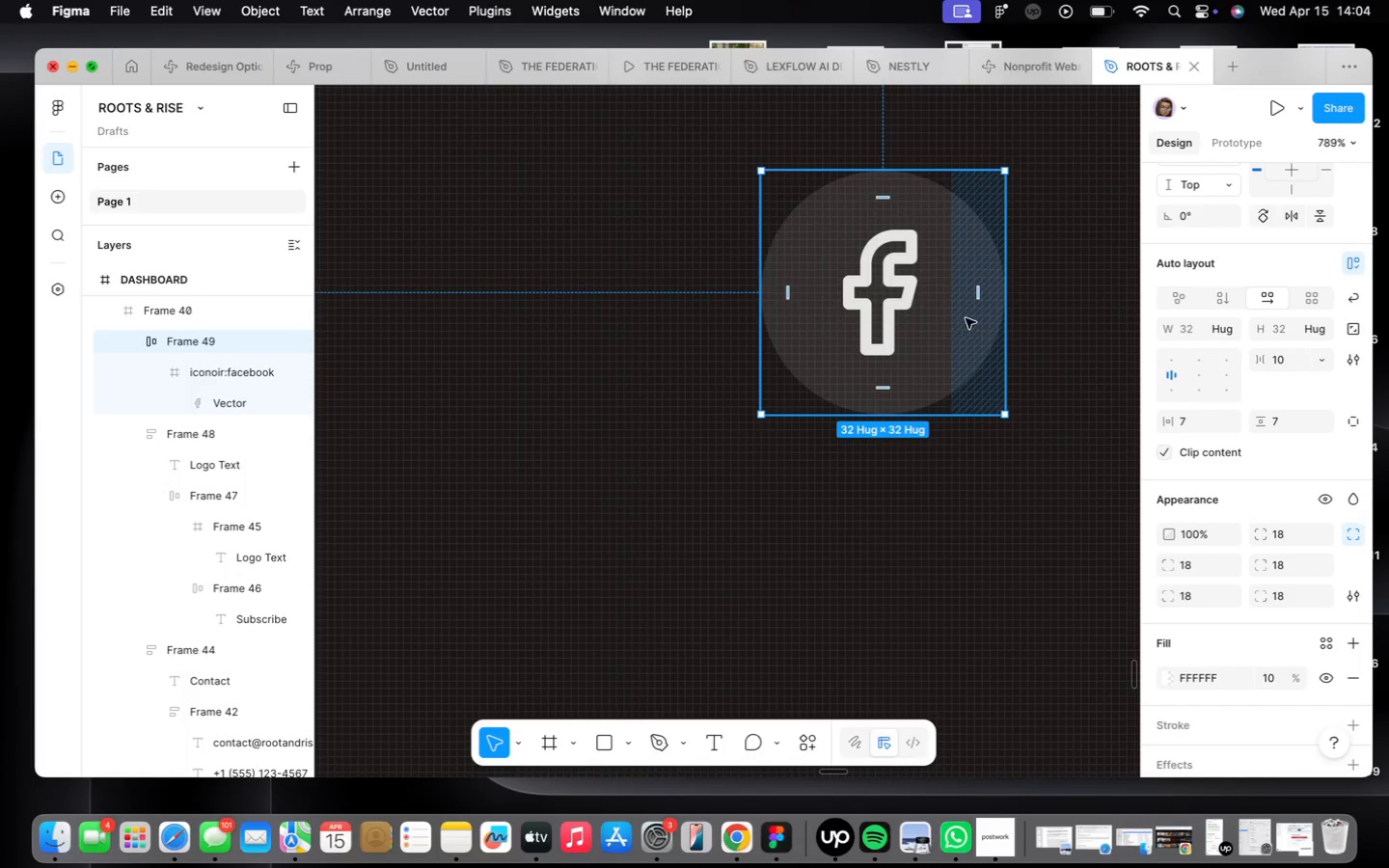 
scroll: coordinate [975, 375], scroll_direction: down, amount: 27.0
 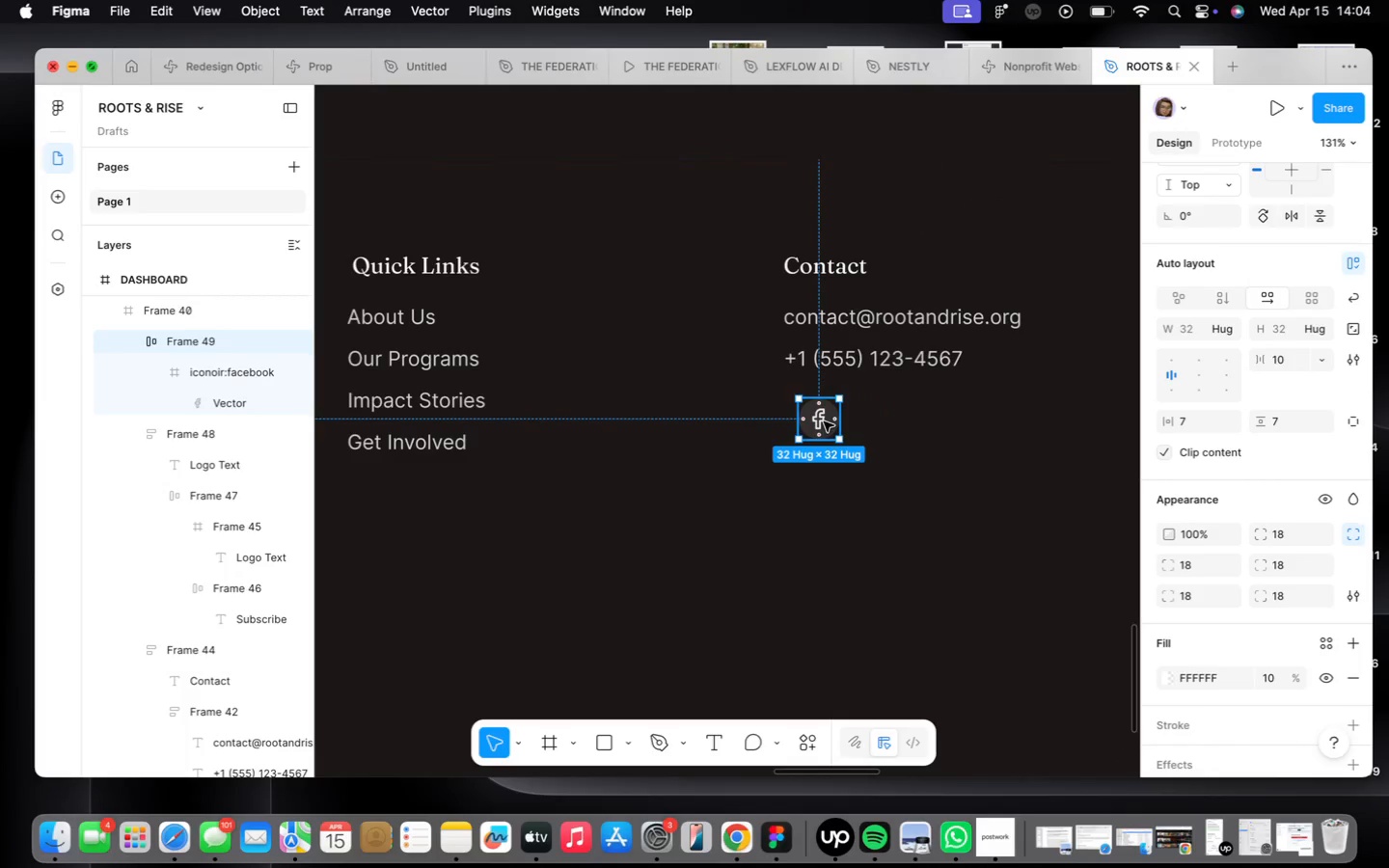 
left_click_drag(start_coordinate=[824, 421], to_coordinate=[807, 422])
 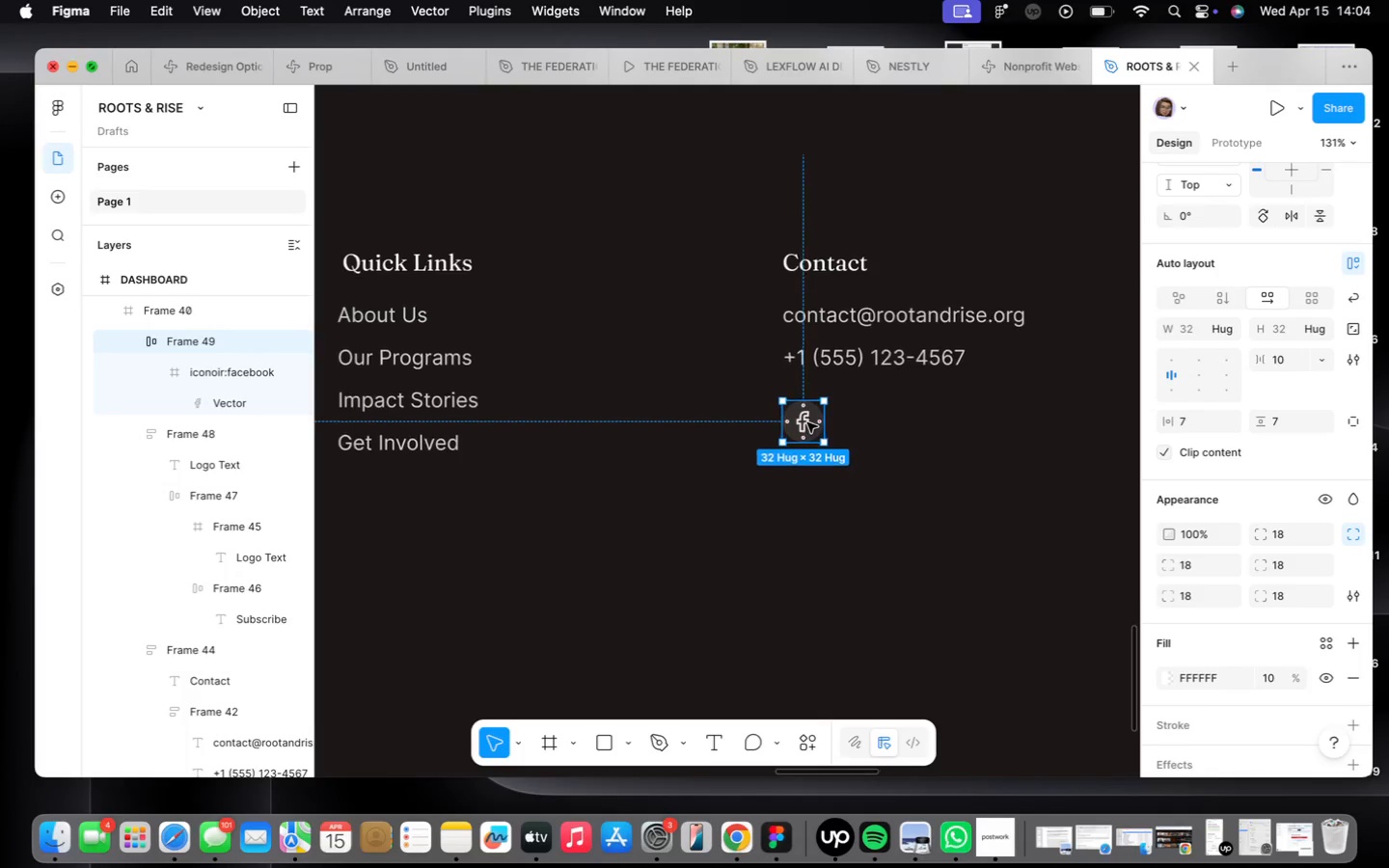 
hold_key(key=OptionLeft, duration=2.03)
left_click_drag(start_coordinate=[809, 422], to_coordinate=[901, 420])
 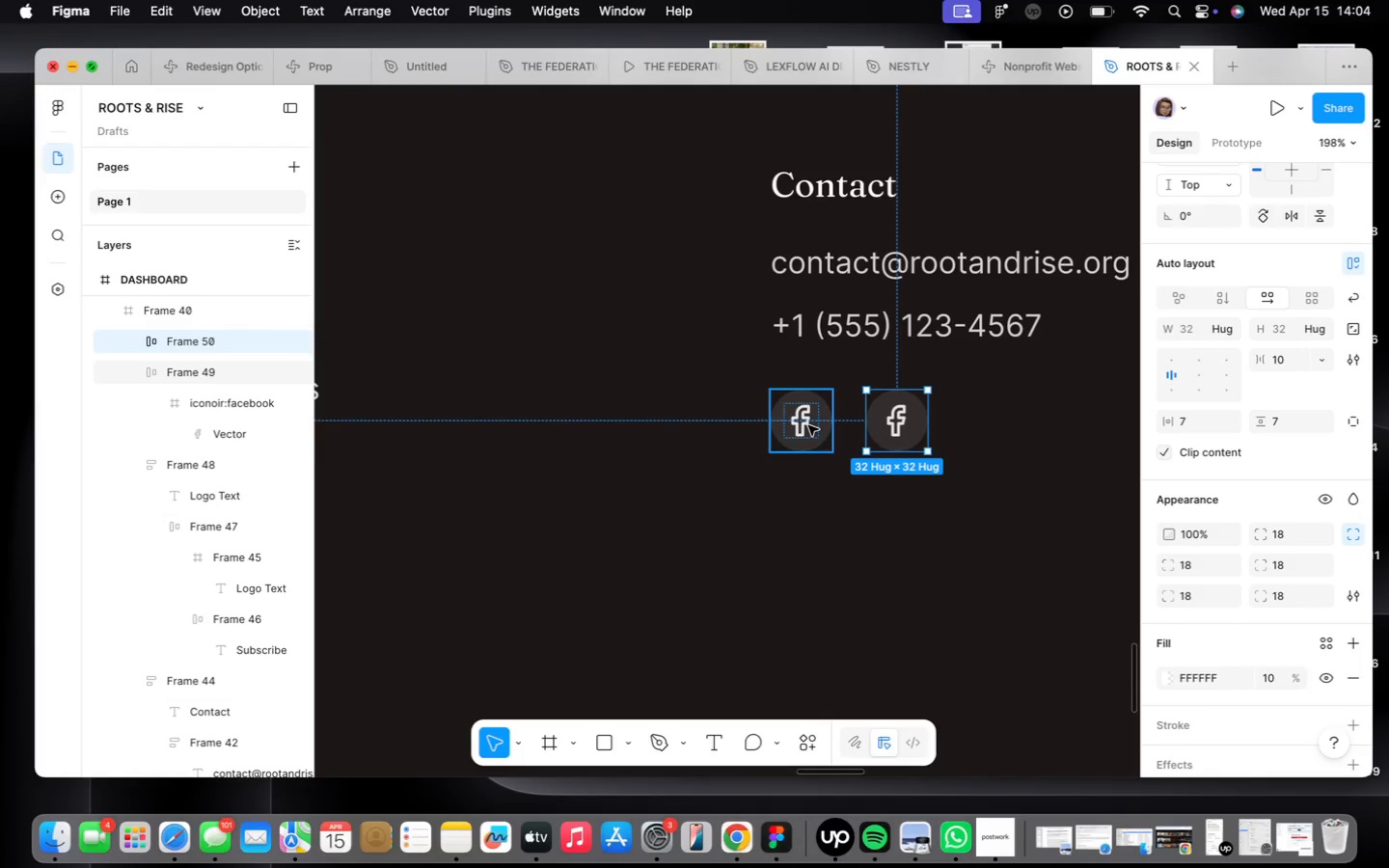 
scroll: coordinate [807, 422], scroll_direction: up, amount: 4.0
 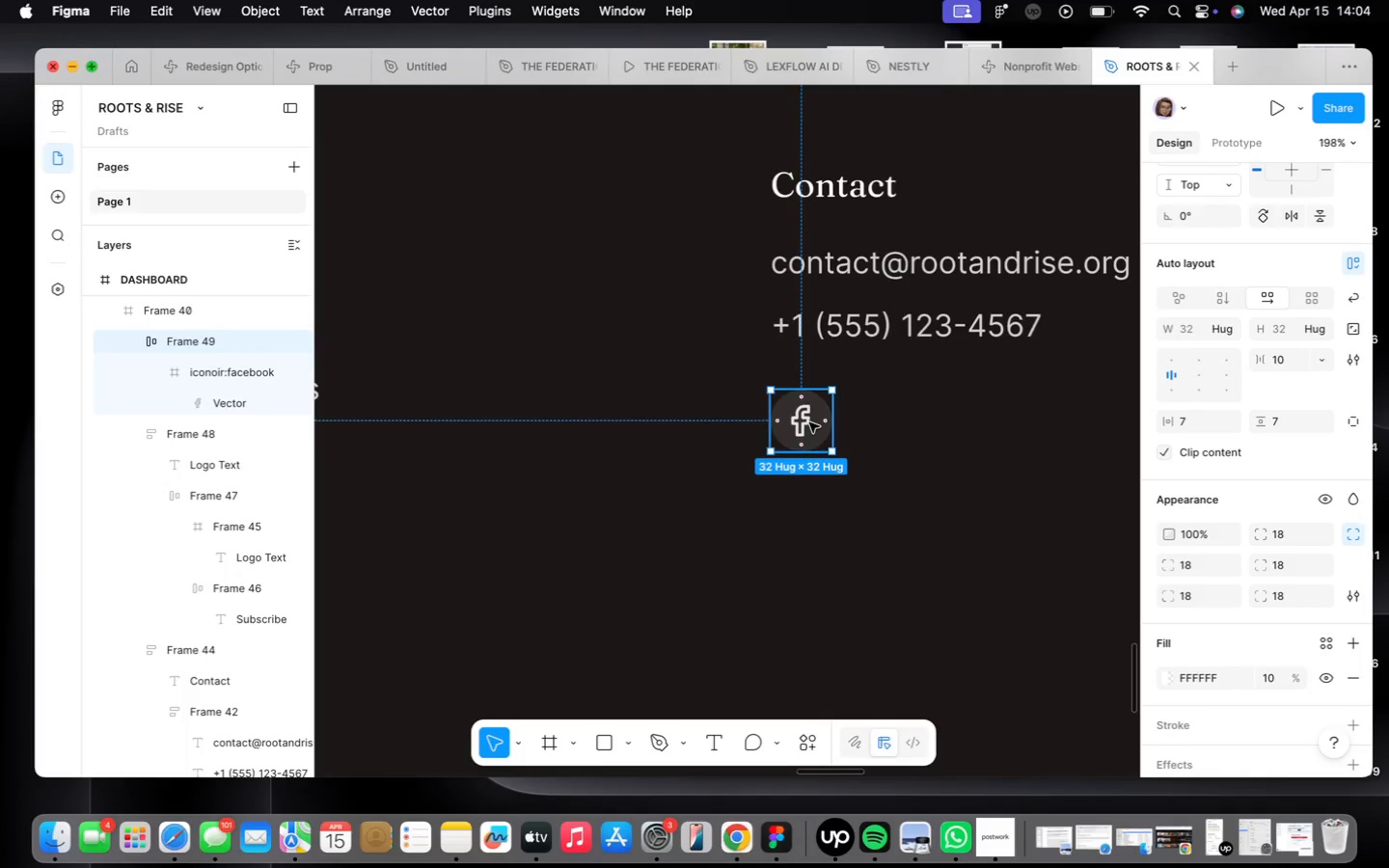 
hold_key(key=ShiftLeft, duration=0.48)
left_click([808, 425])
 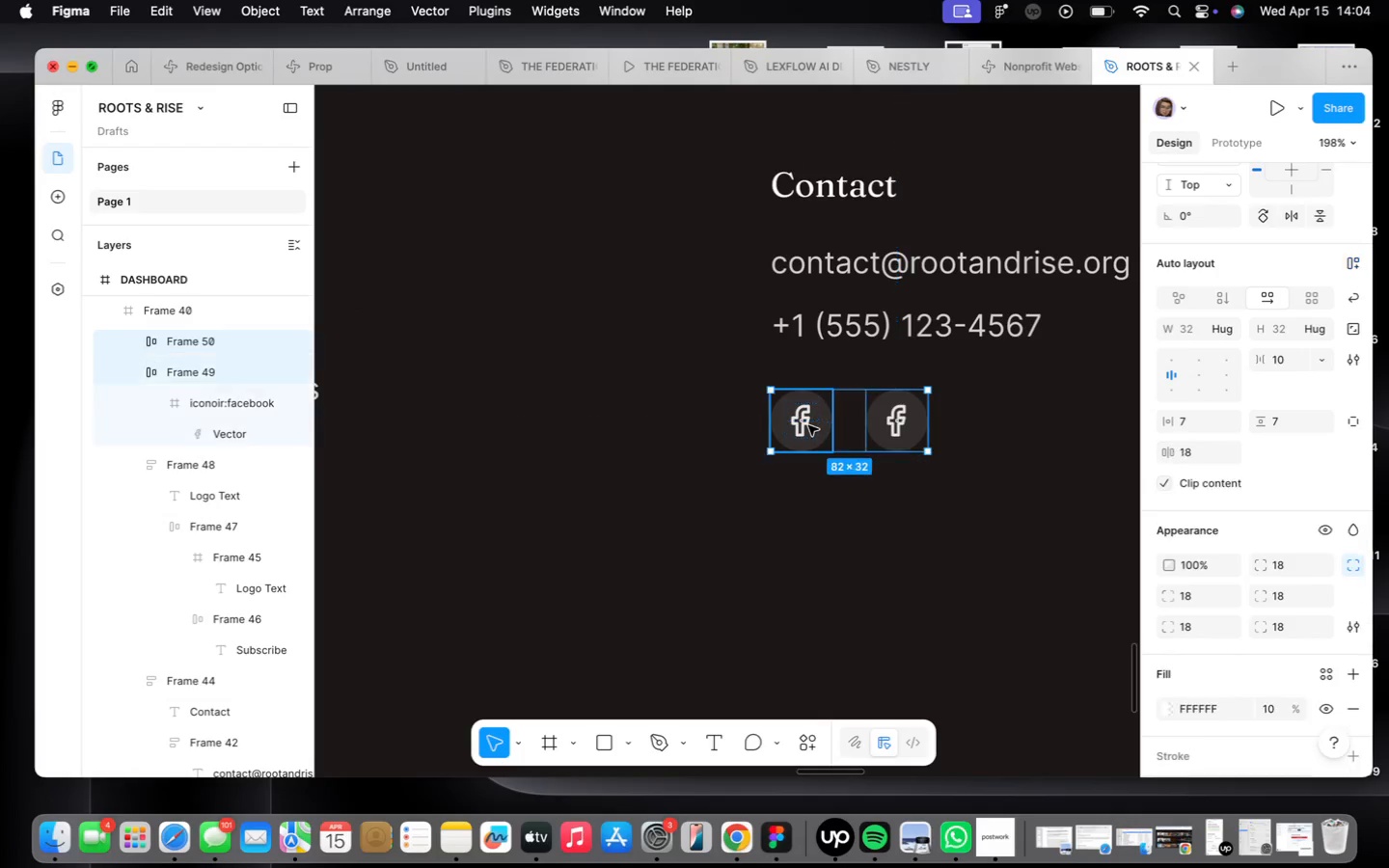 
key(Shift+ShiftLeft)
 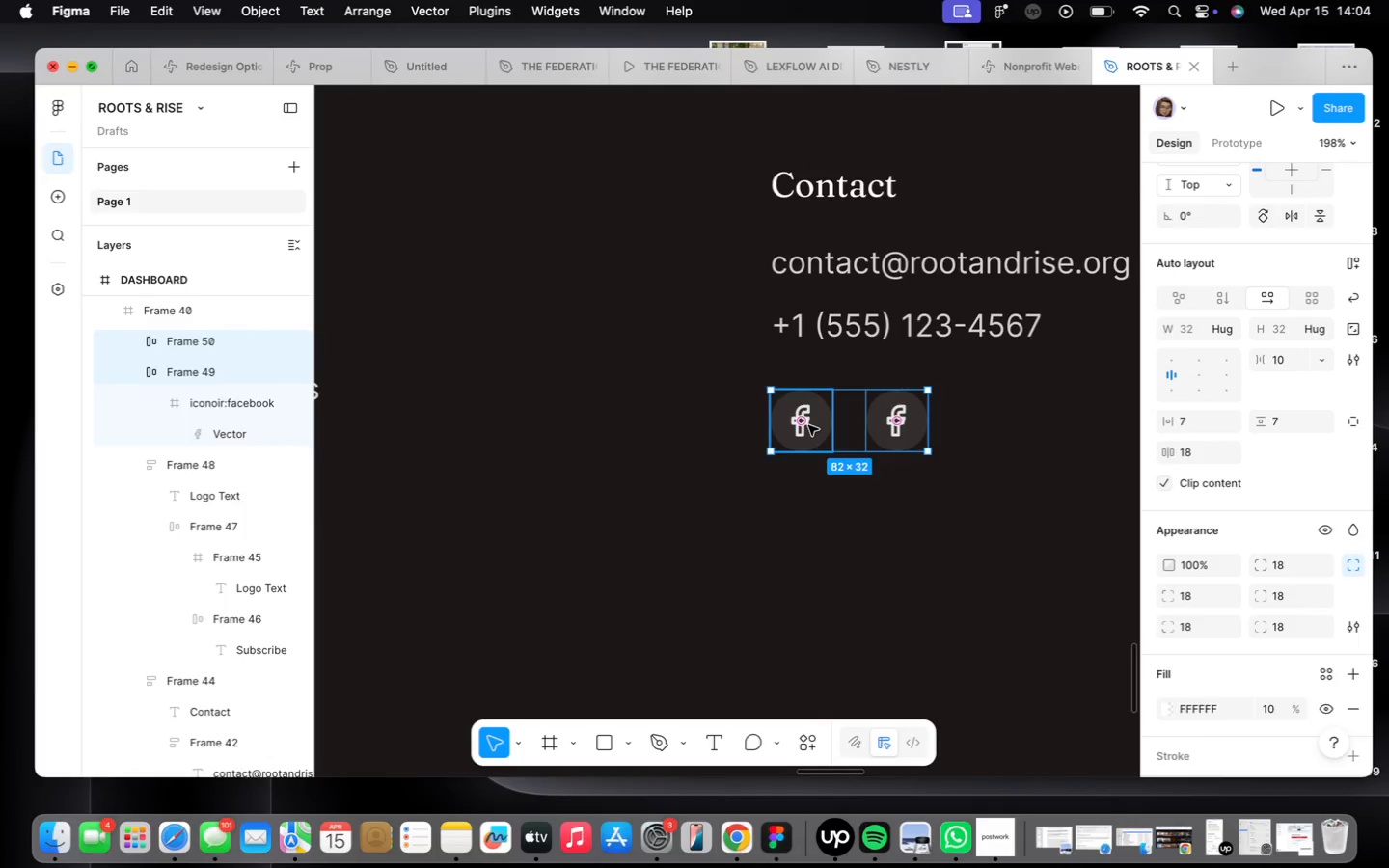 
key(Shift+A)
 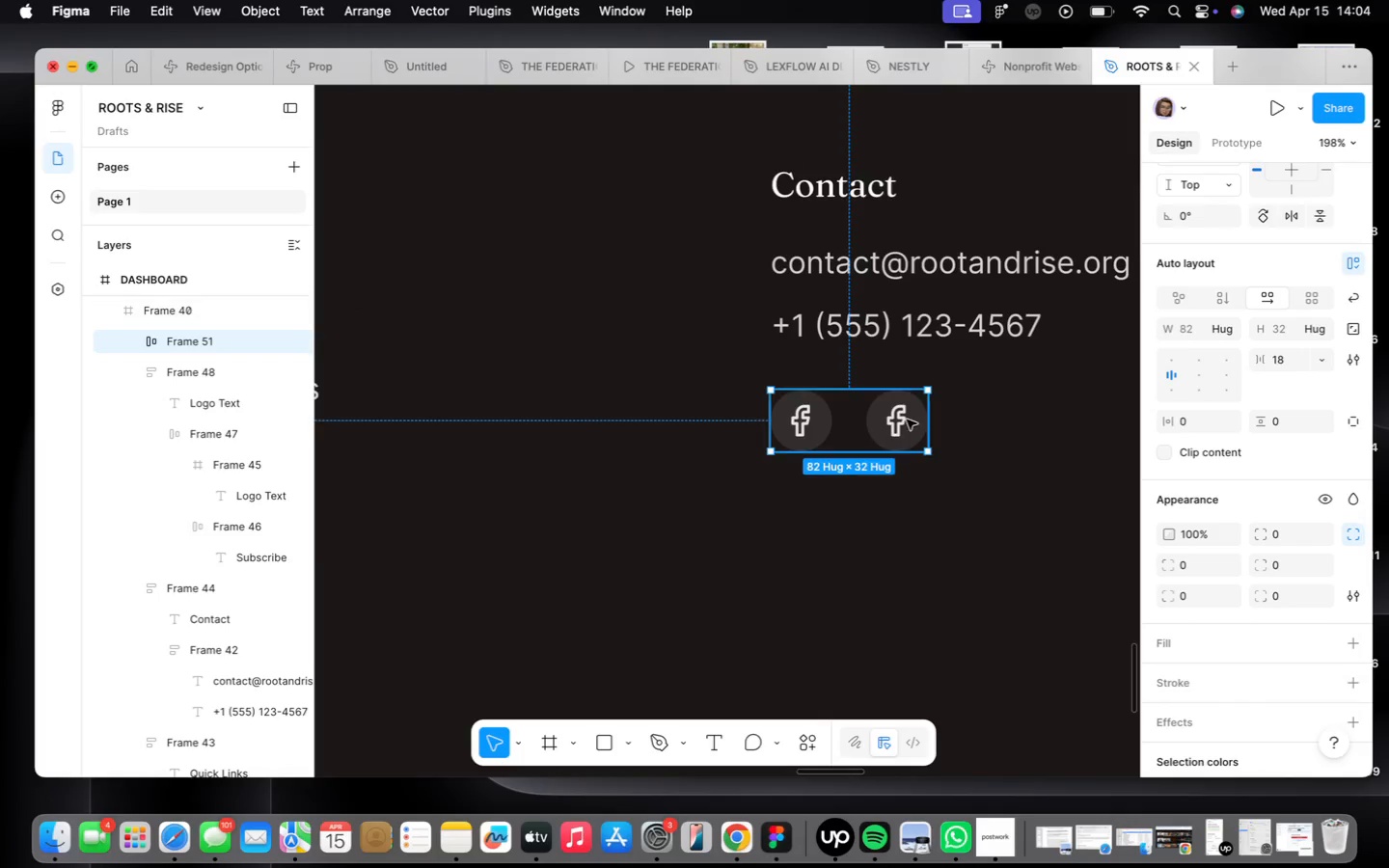 
double_click([907, 419])
 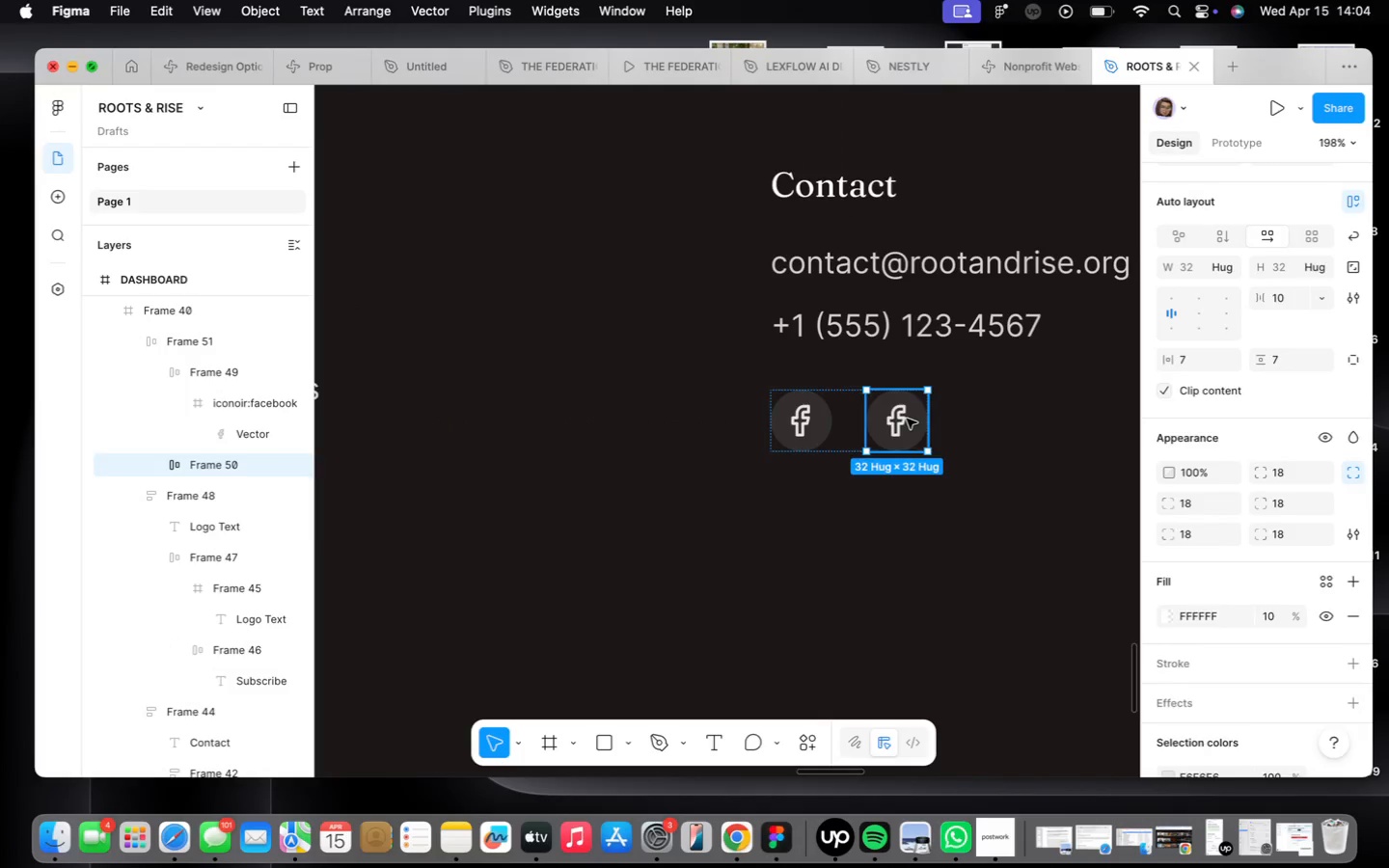 
triple_click([907, 419])
 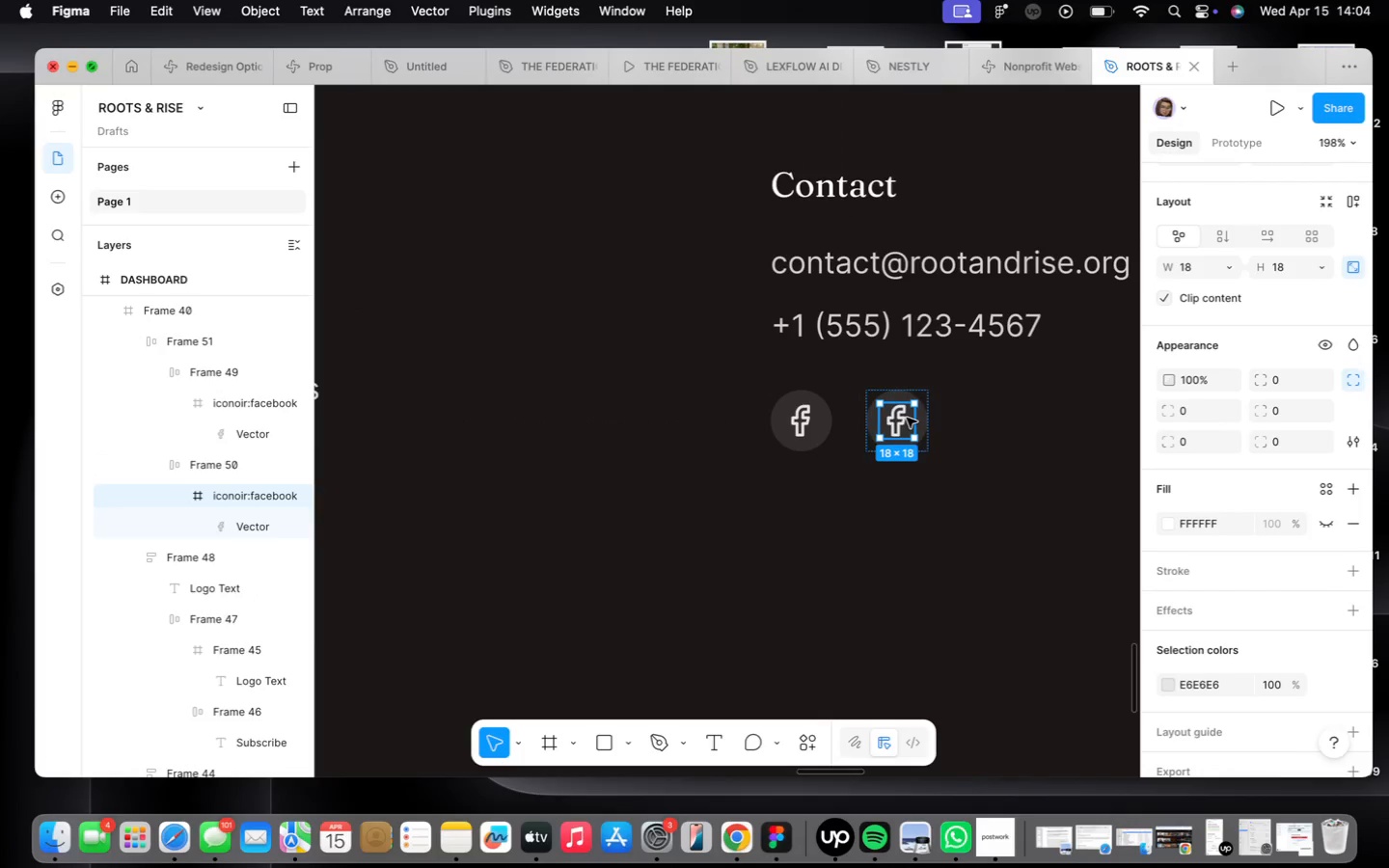 
right_click([907, 418])
 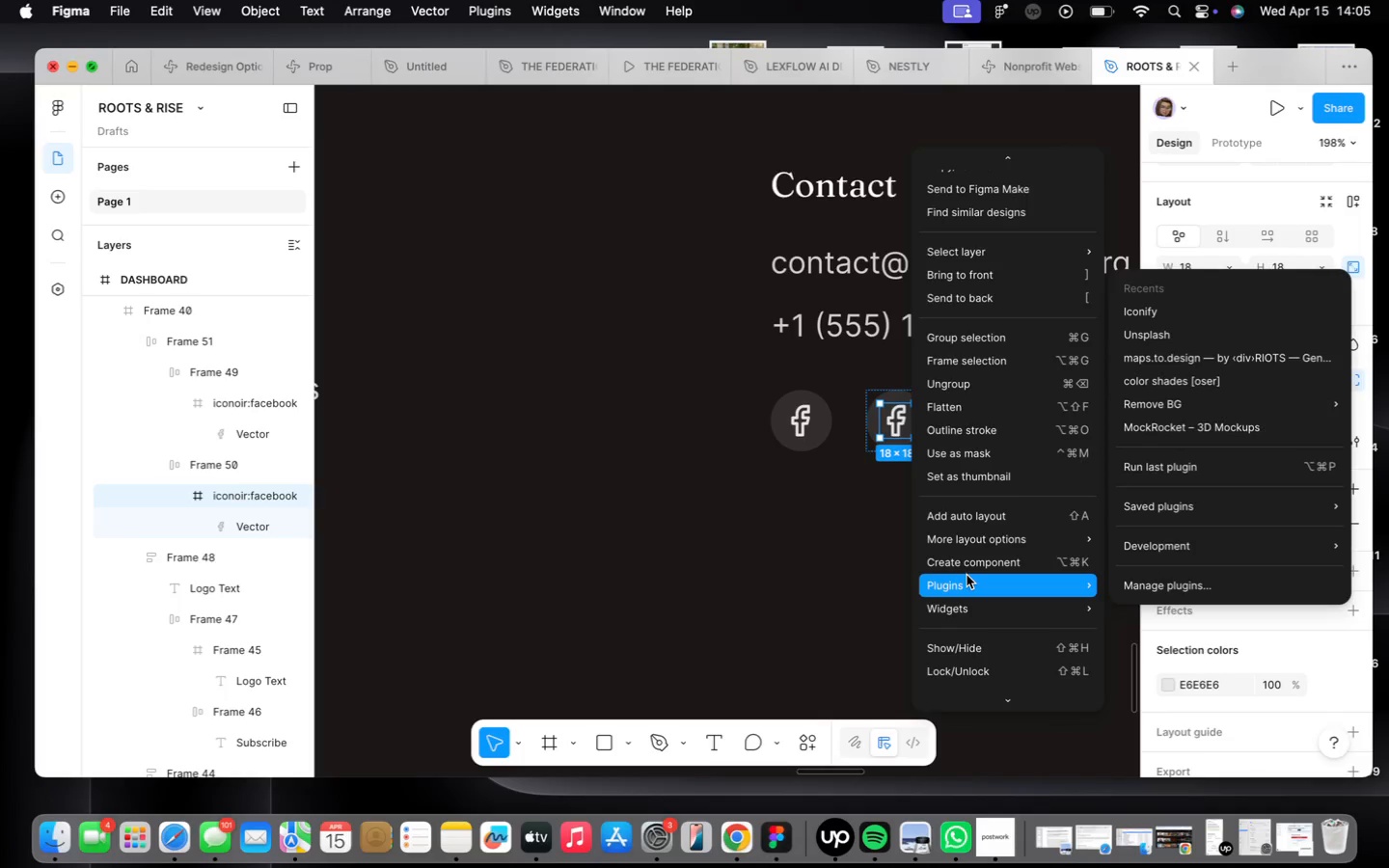 
wait(28.11)
 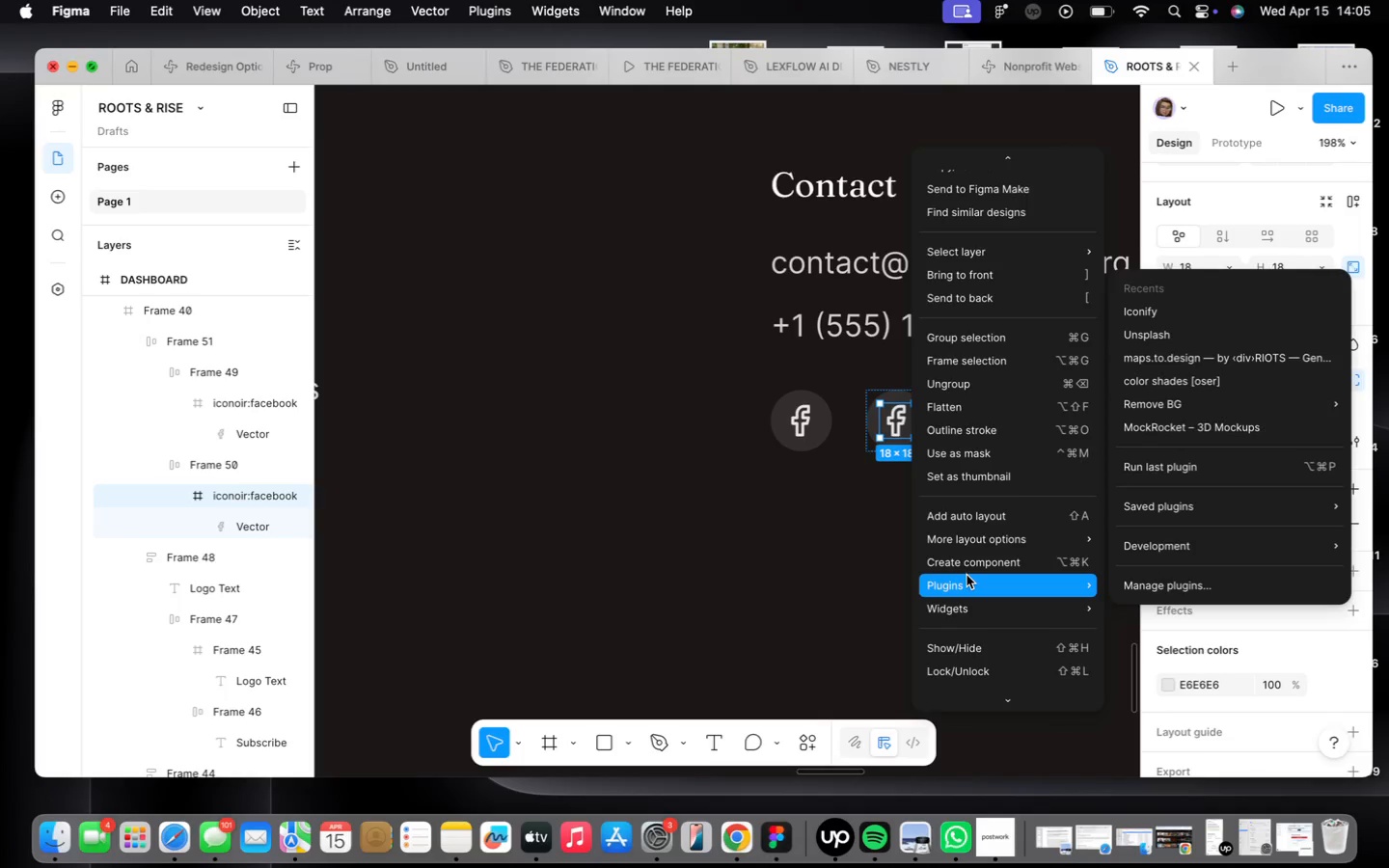 
left_click([1194, 317])
 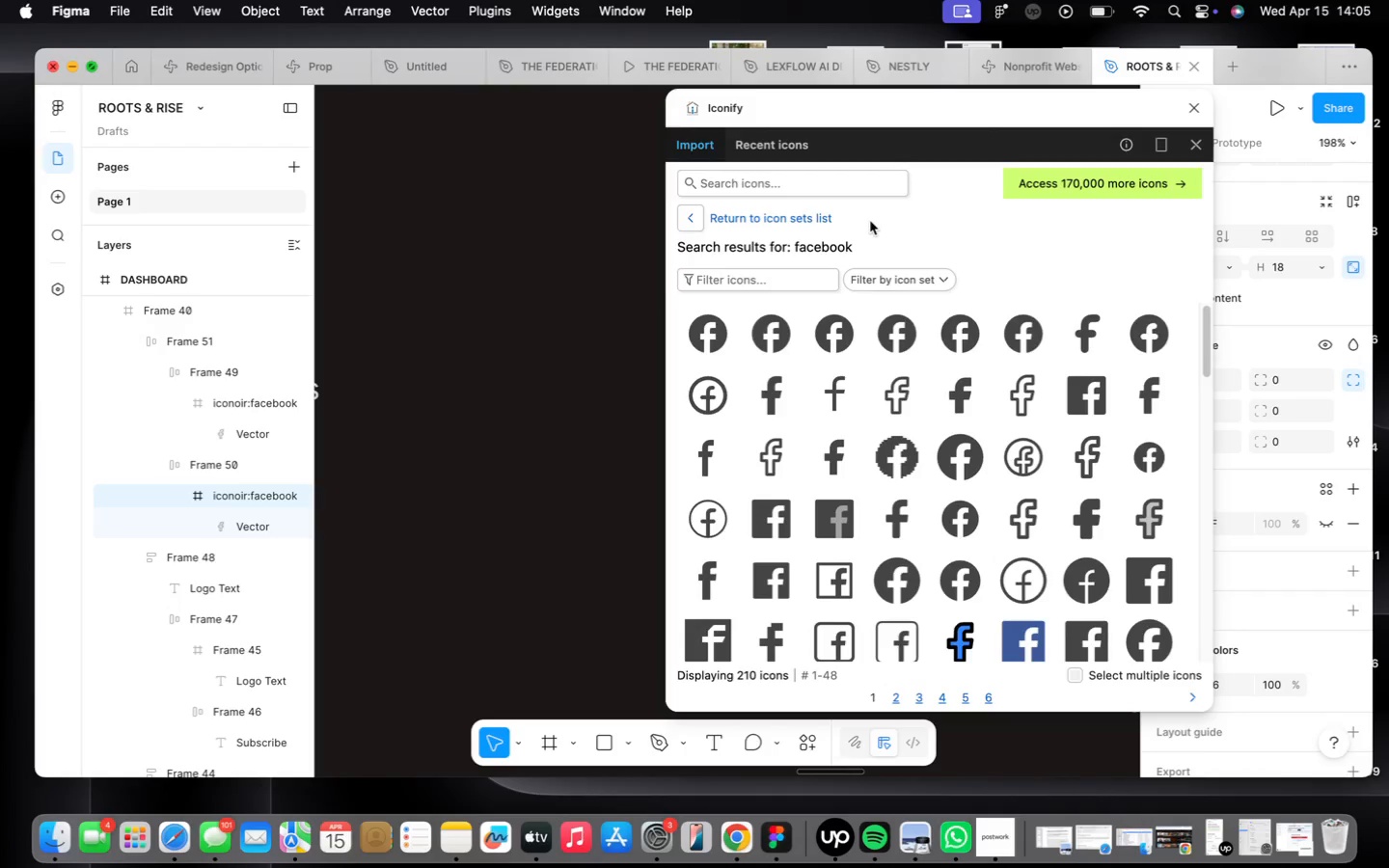 
left_click([851, 192])
 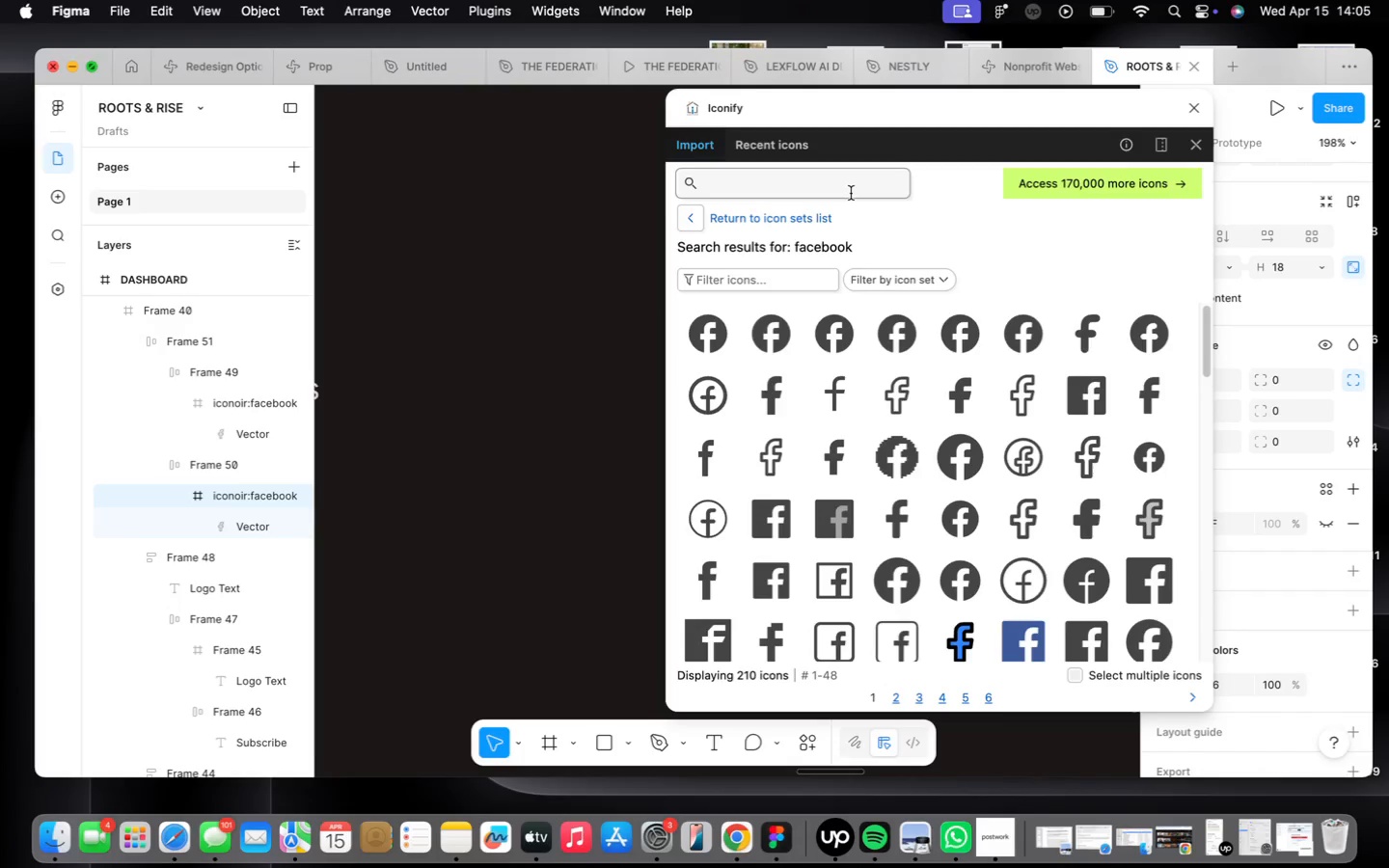 
type(twitter)
 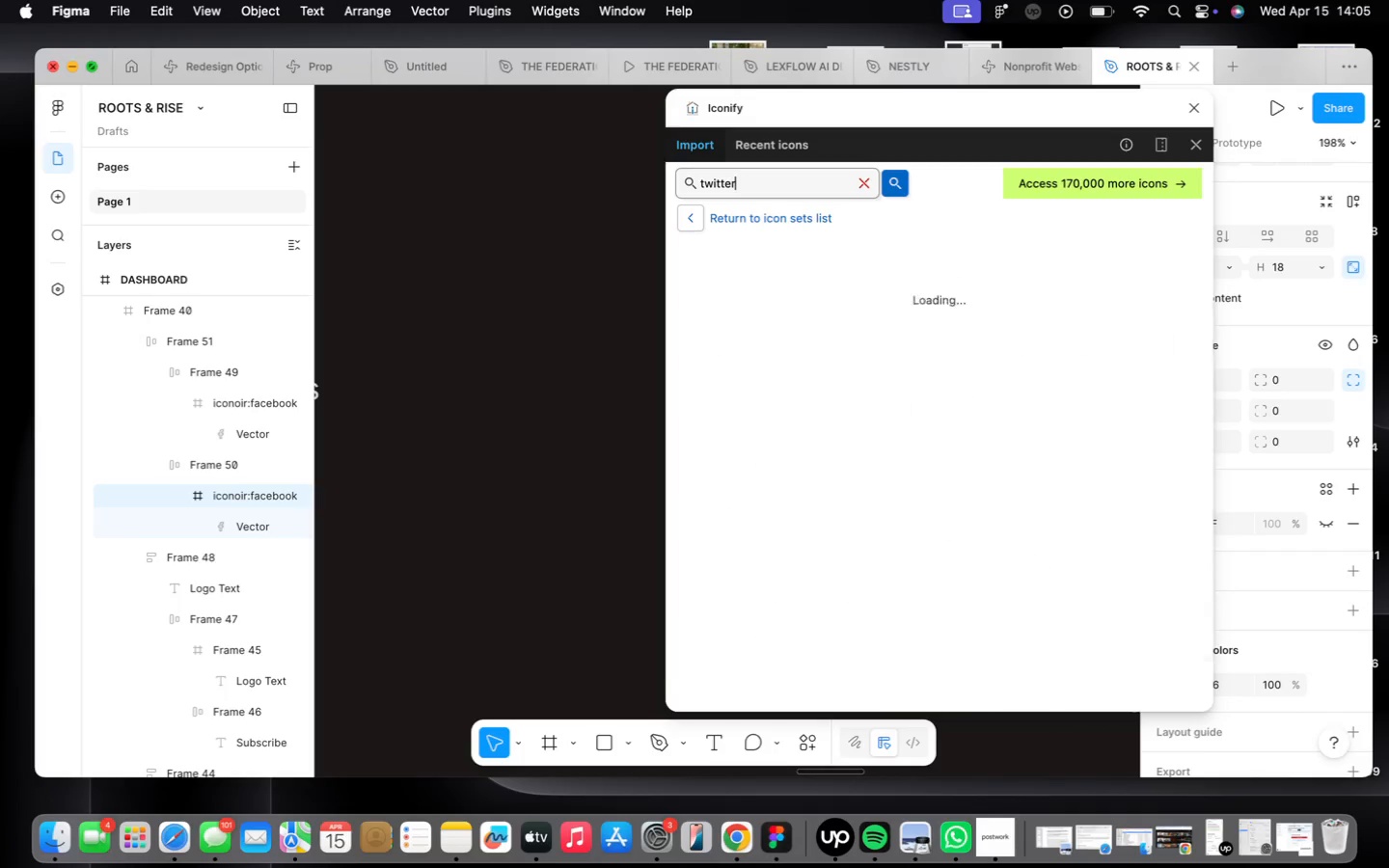 
key(Enter)
 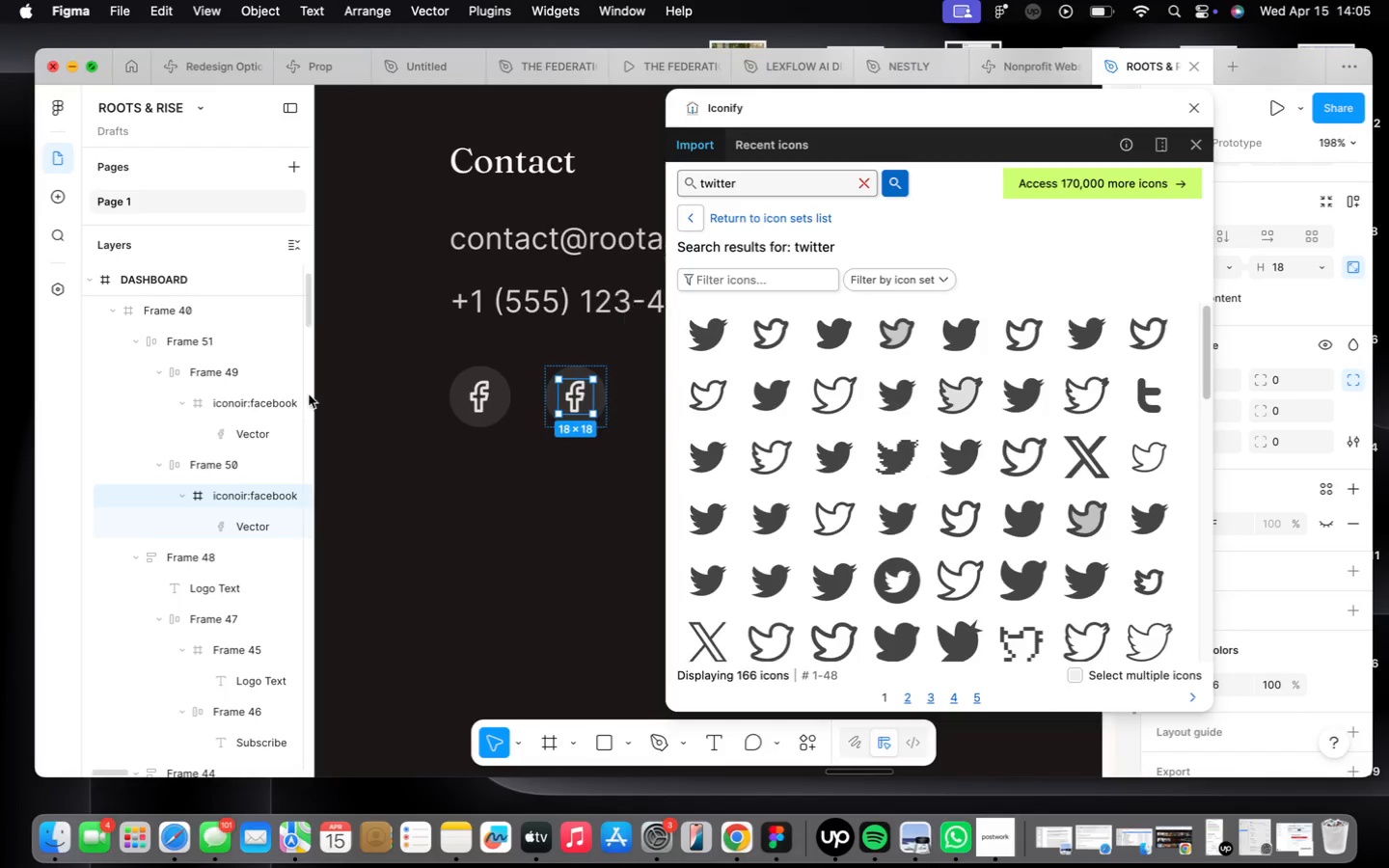 
scroll: coordinate [909, 555], scroll_direction: down, amount: 9.0
 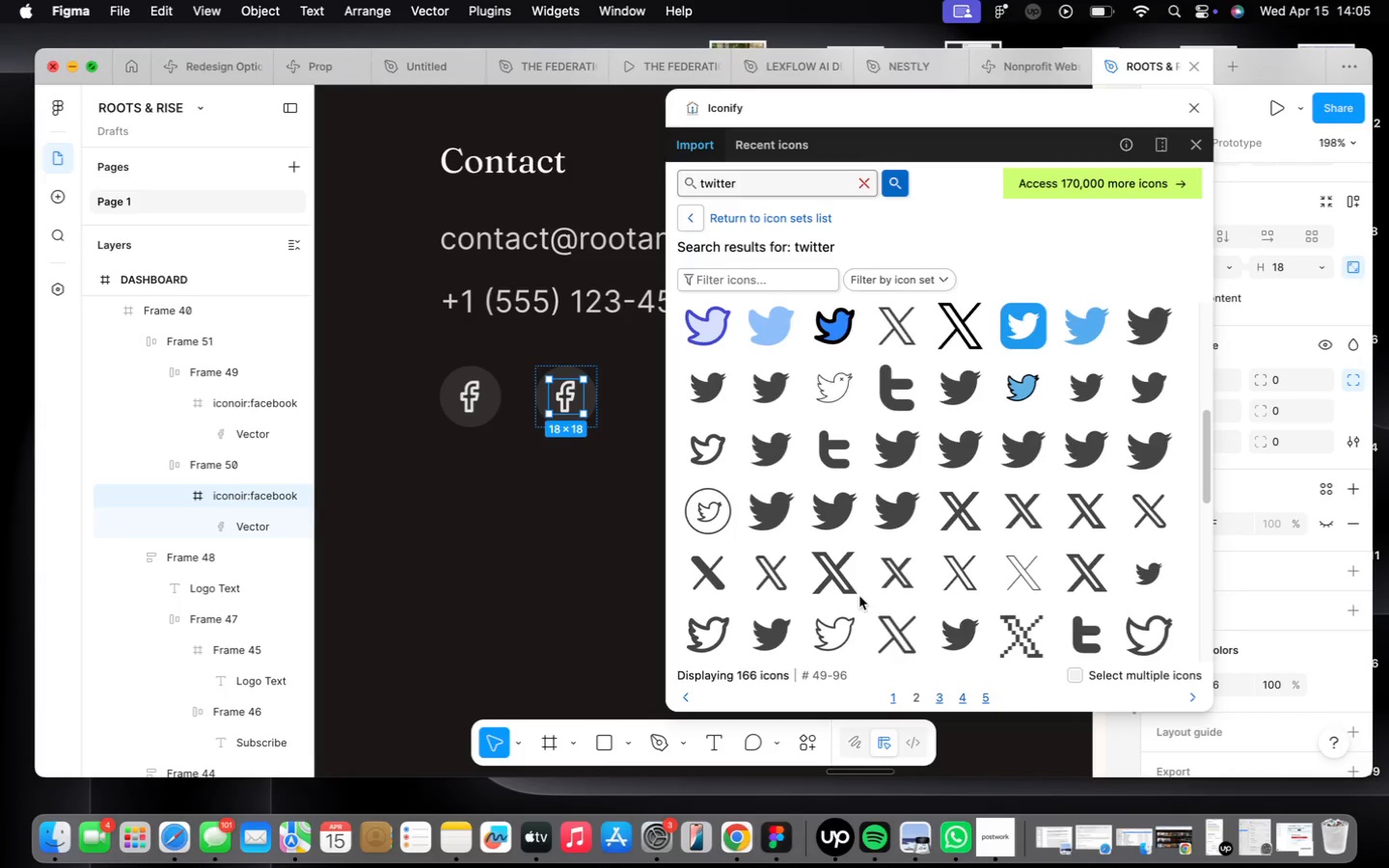 
wait(8.66)
 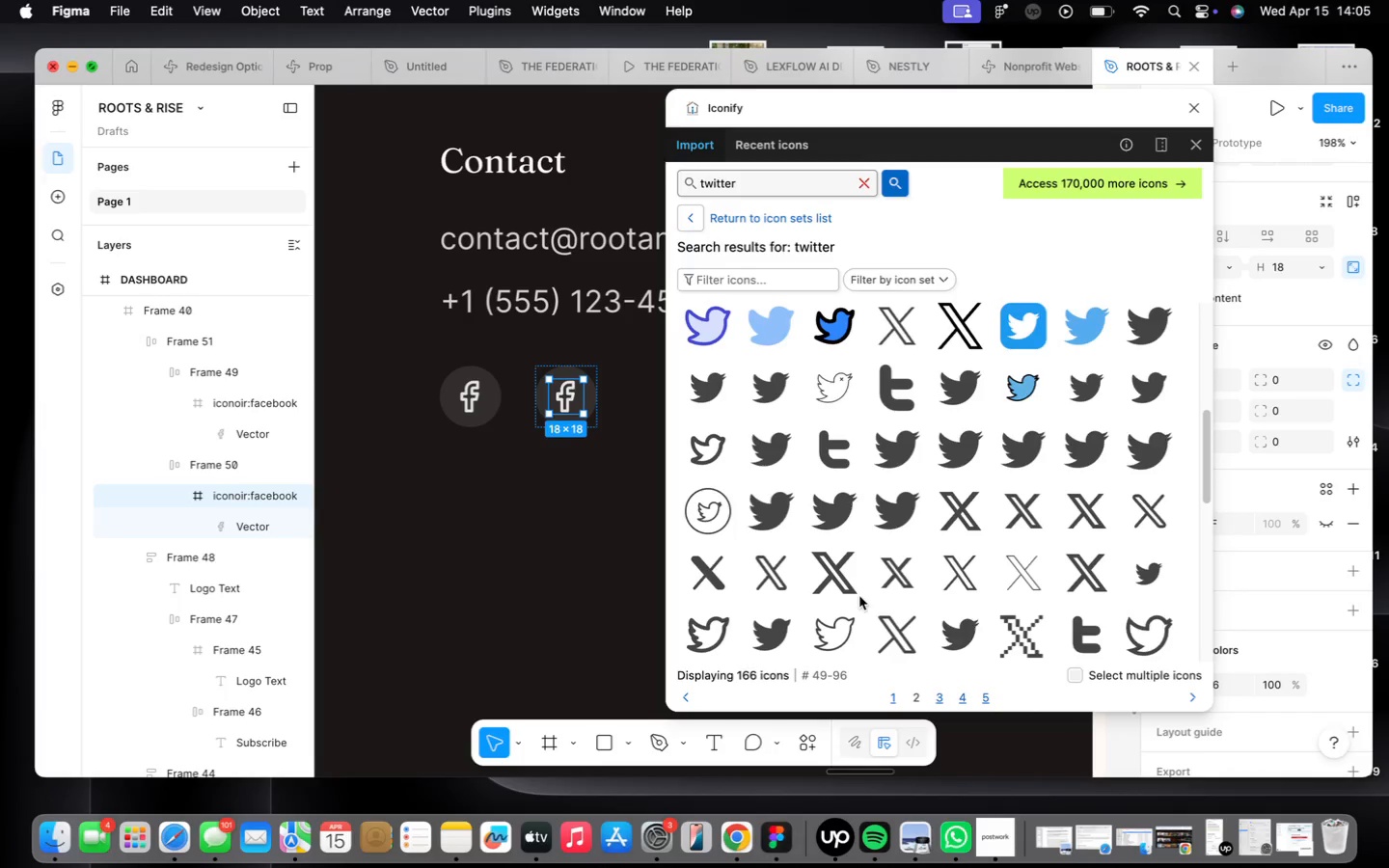 
left_click([836, 692])
 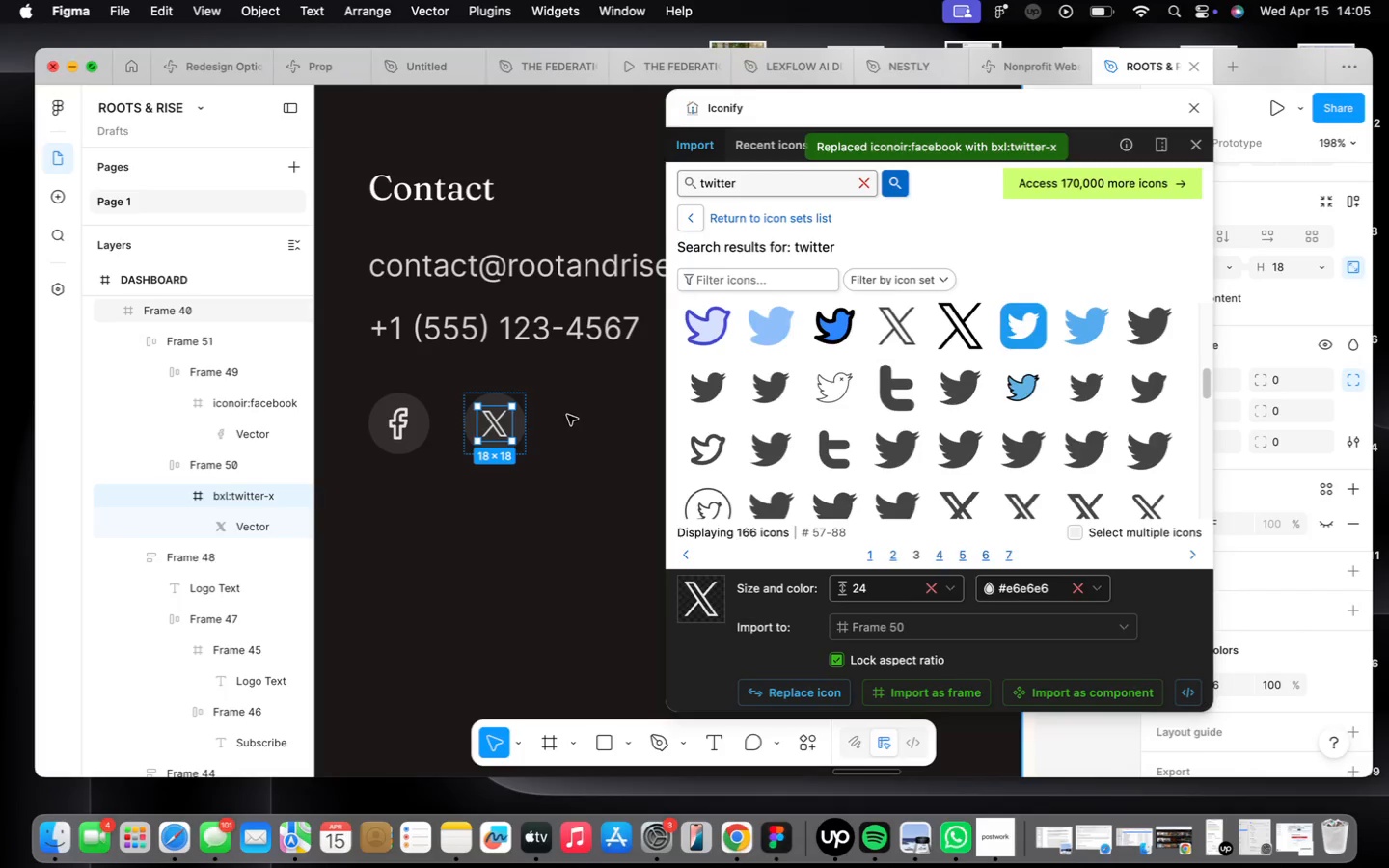 
left_click([425, 433])
 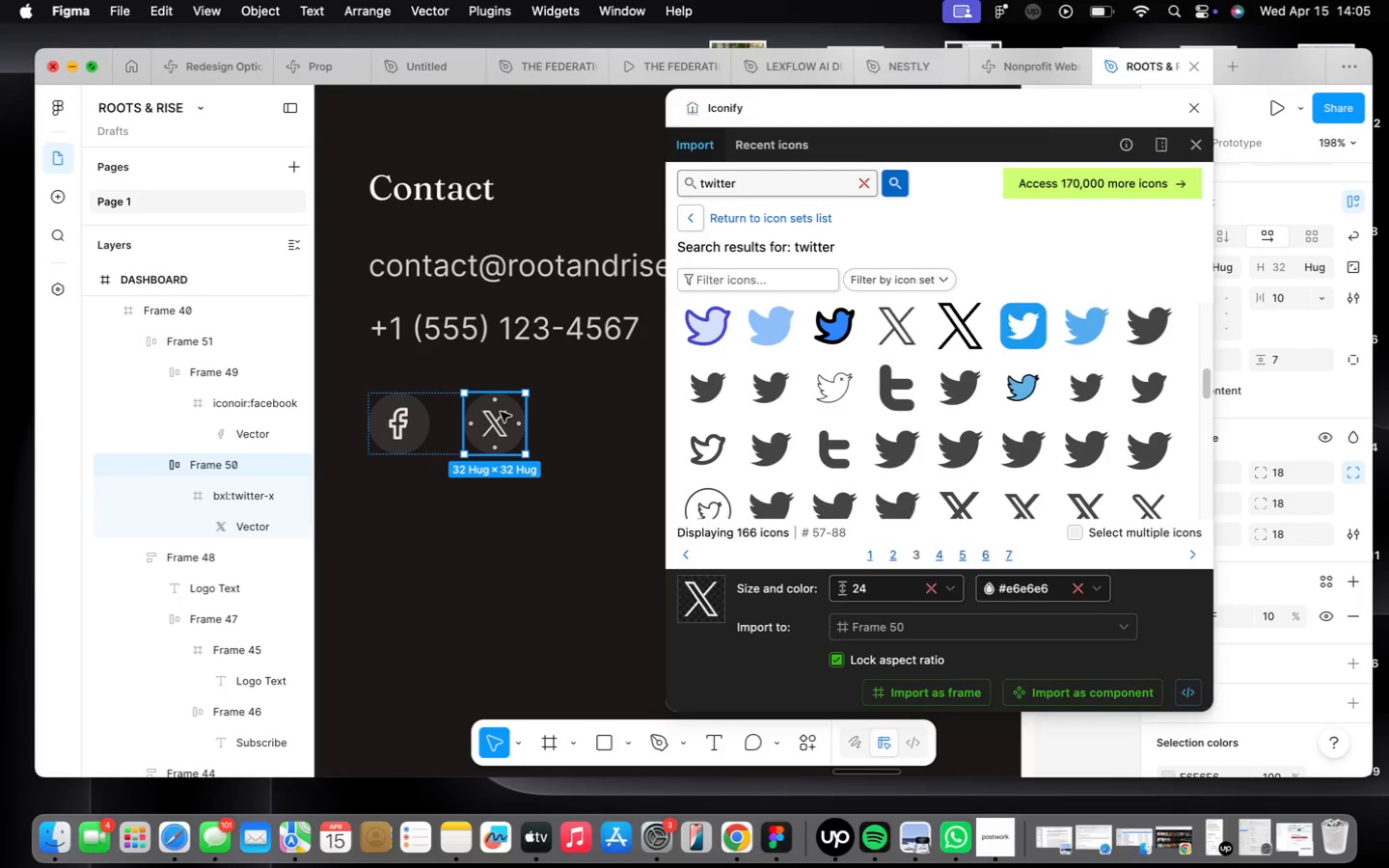 
key(Meta+CommandLeft)
 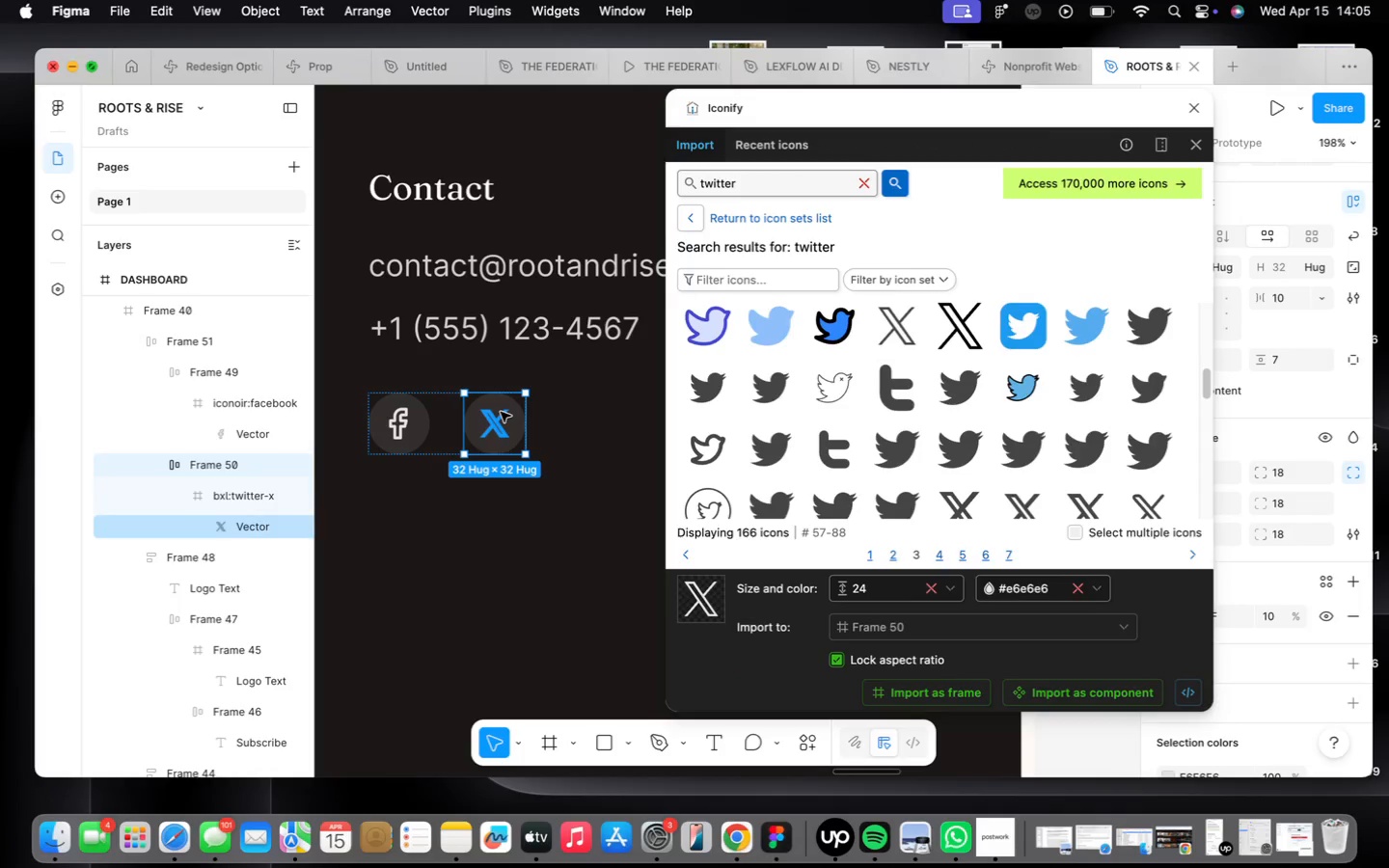 
key(Meta+D)
 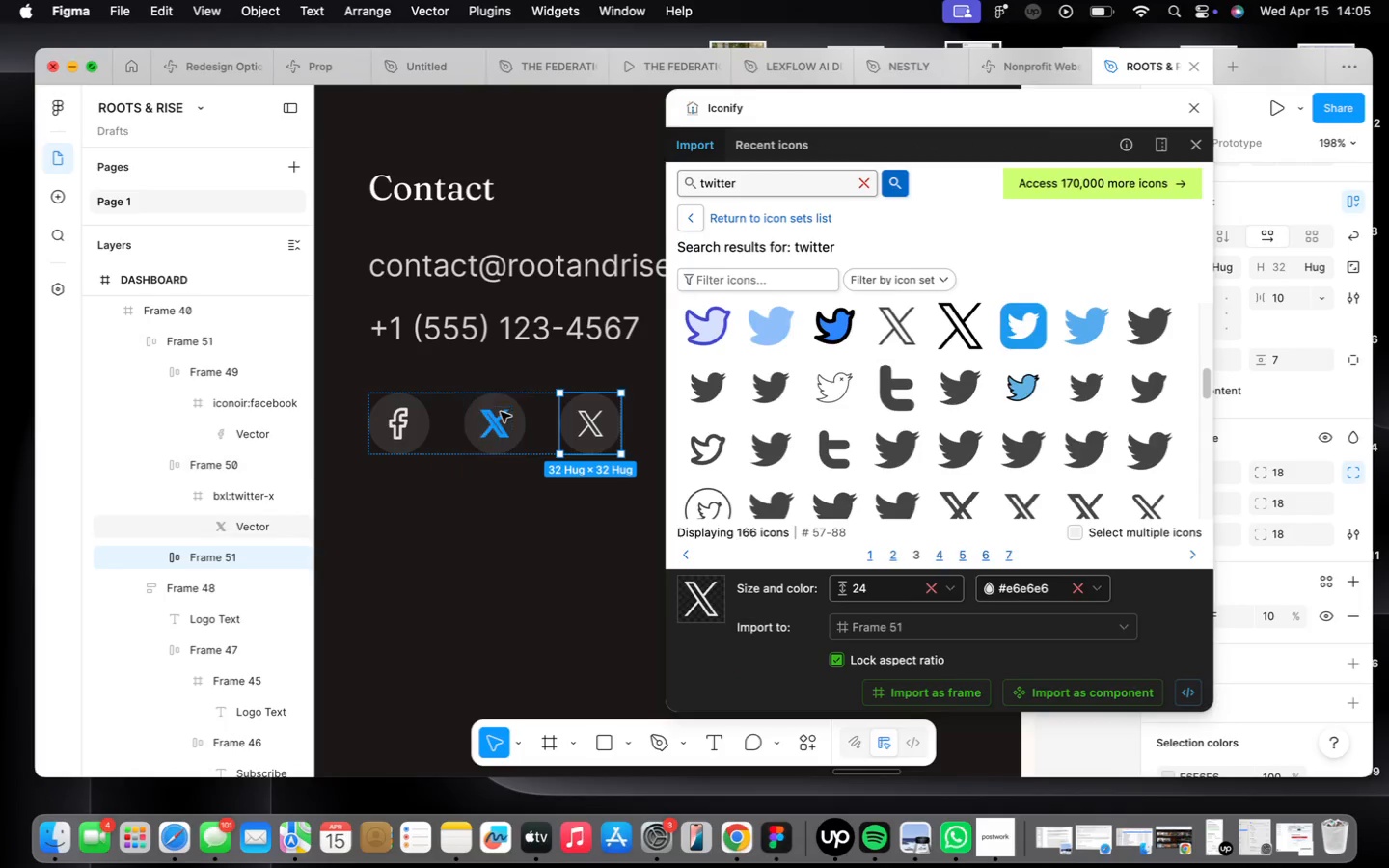 
key(Meta+CommandLeft)
 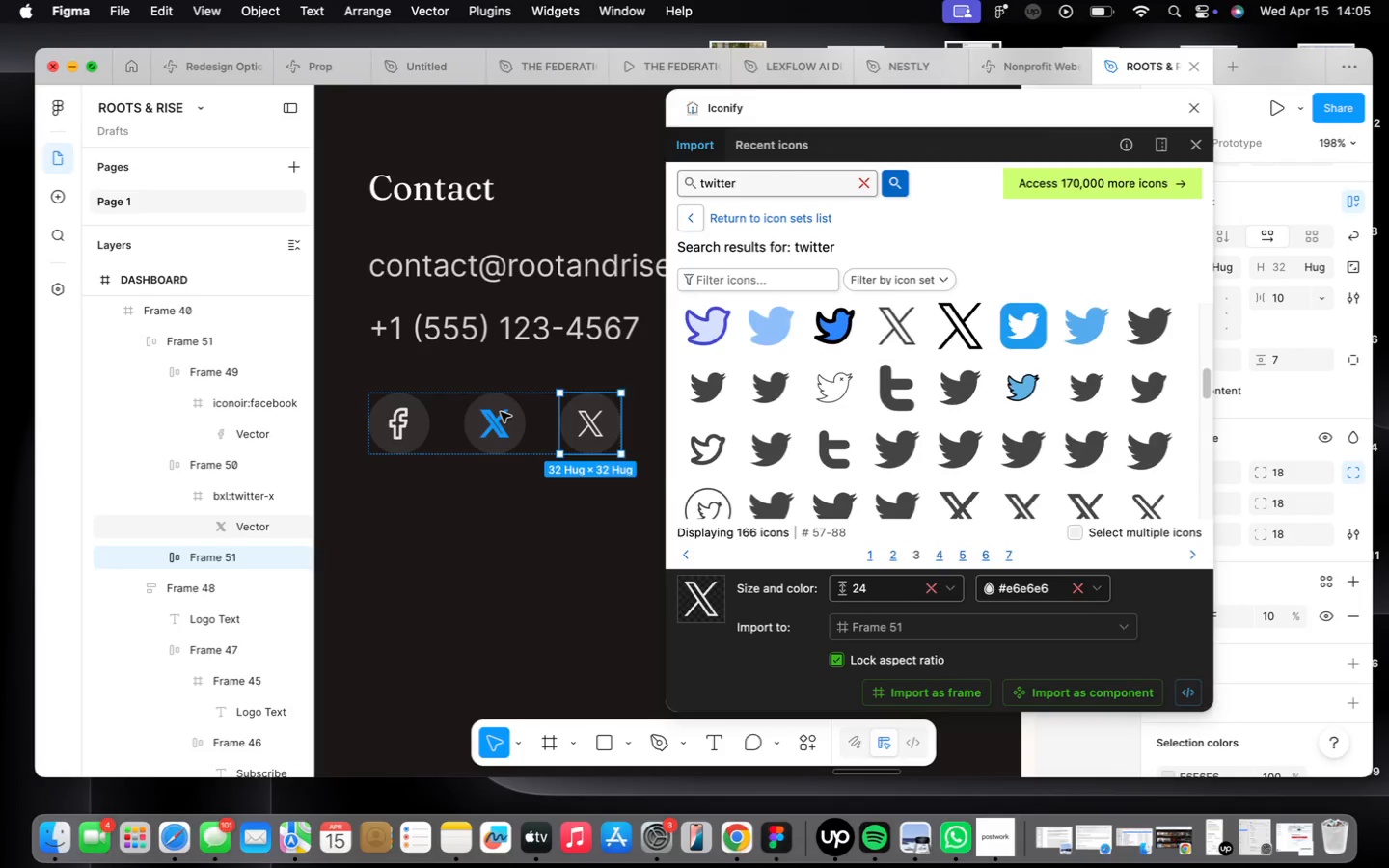 
key(Meta+D)
 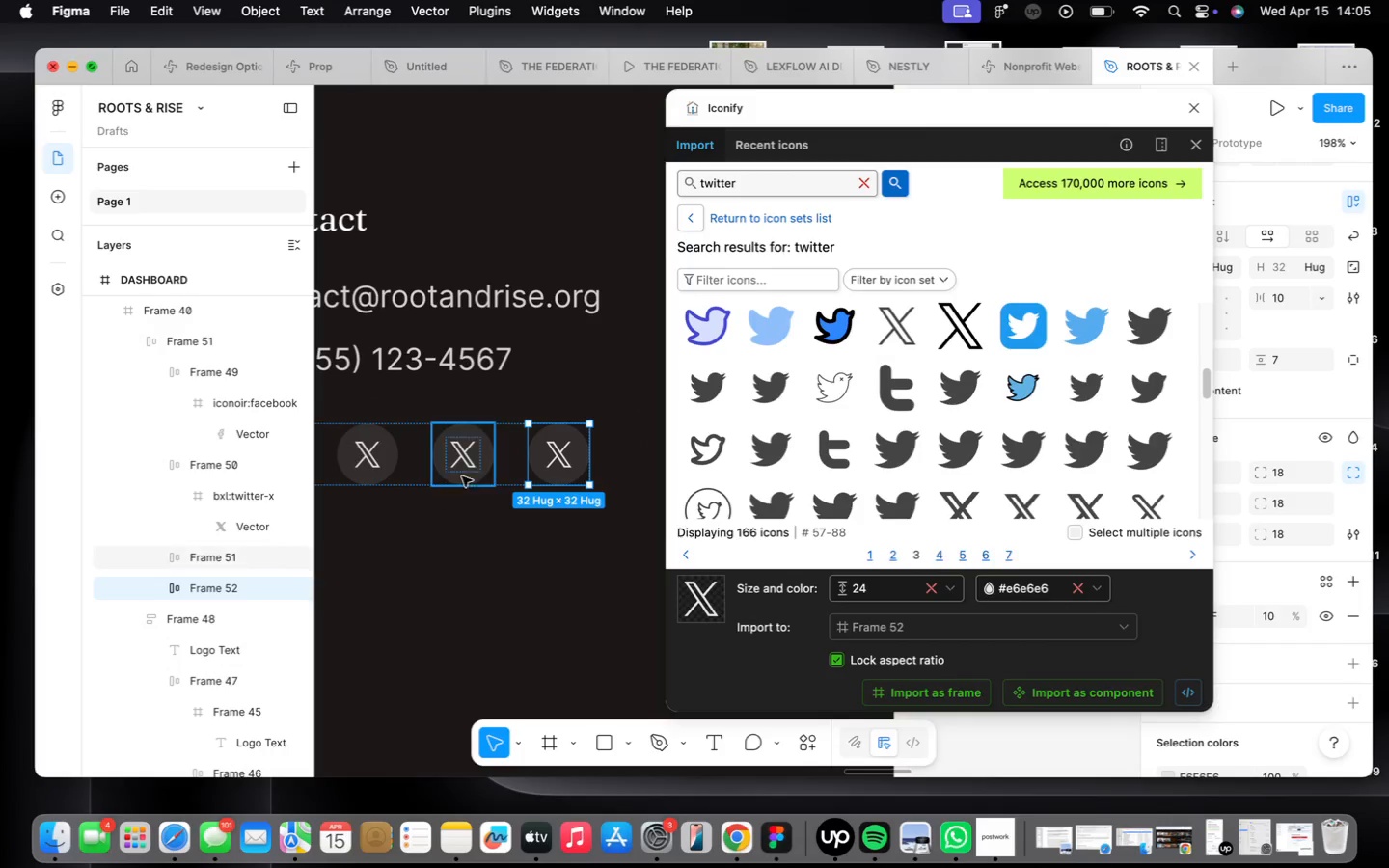 
double_click([465, 466])
 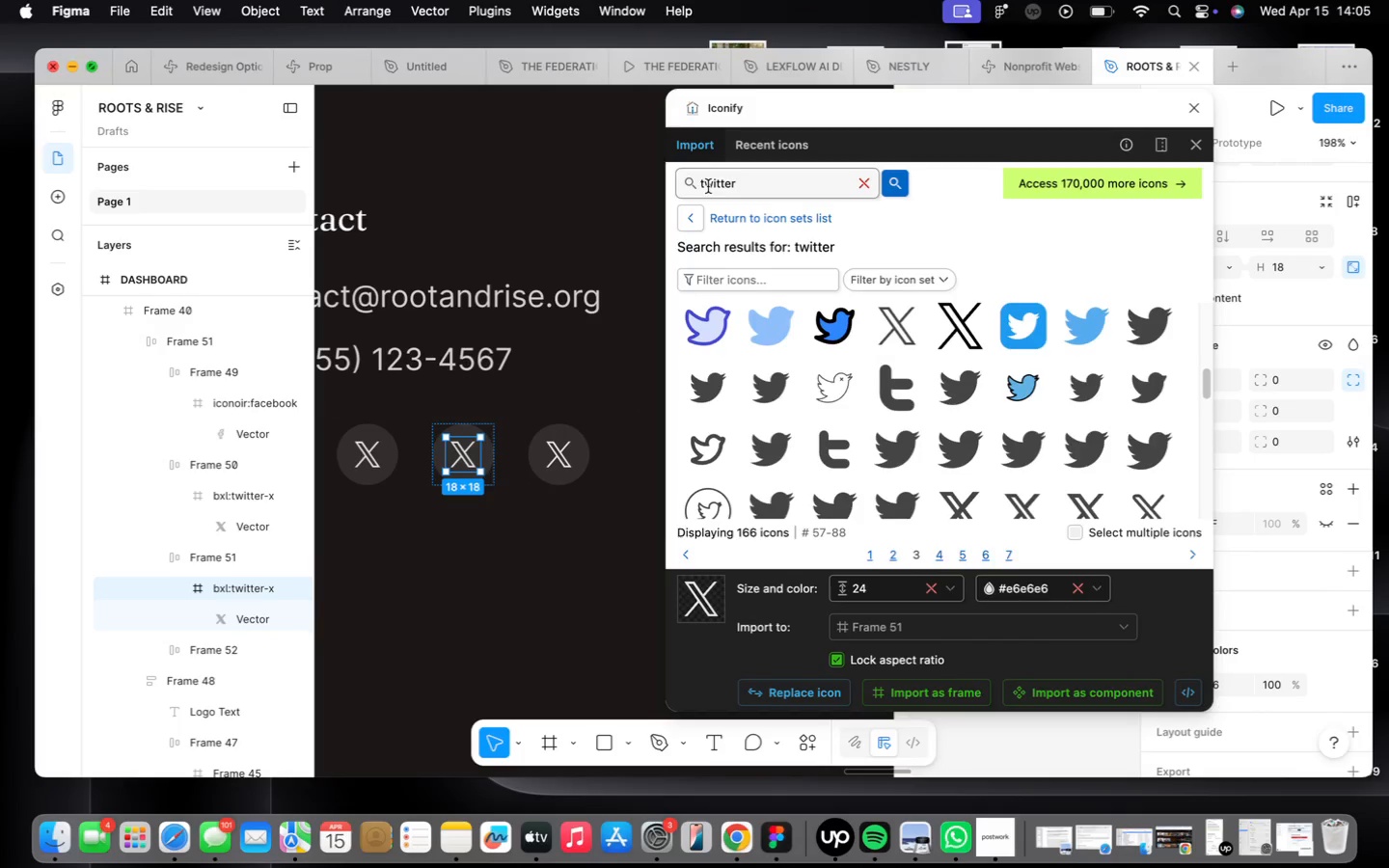 
double_click([713, 184])
 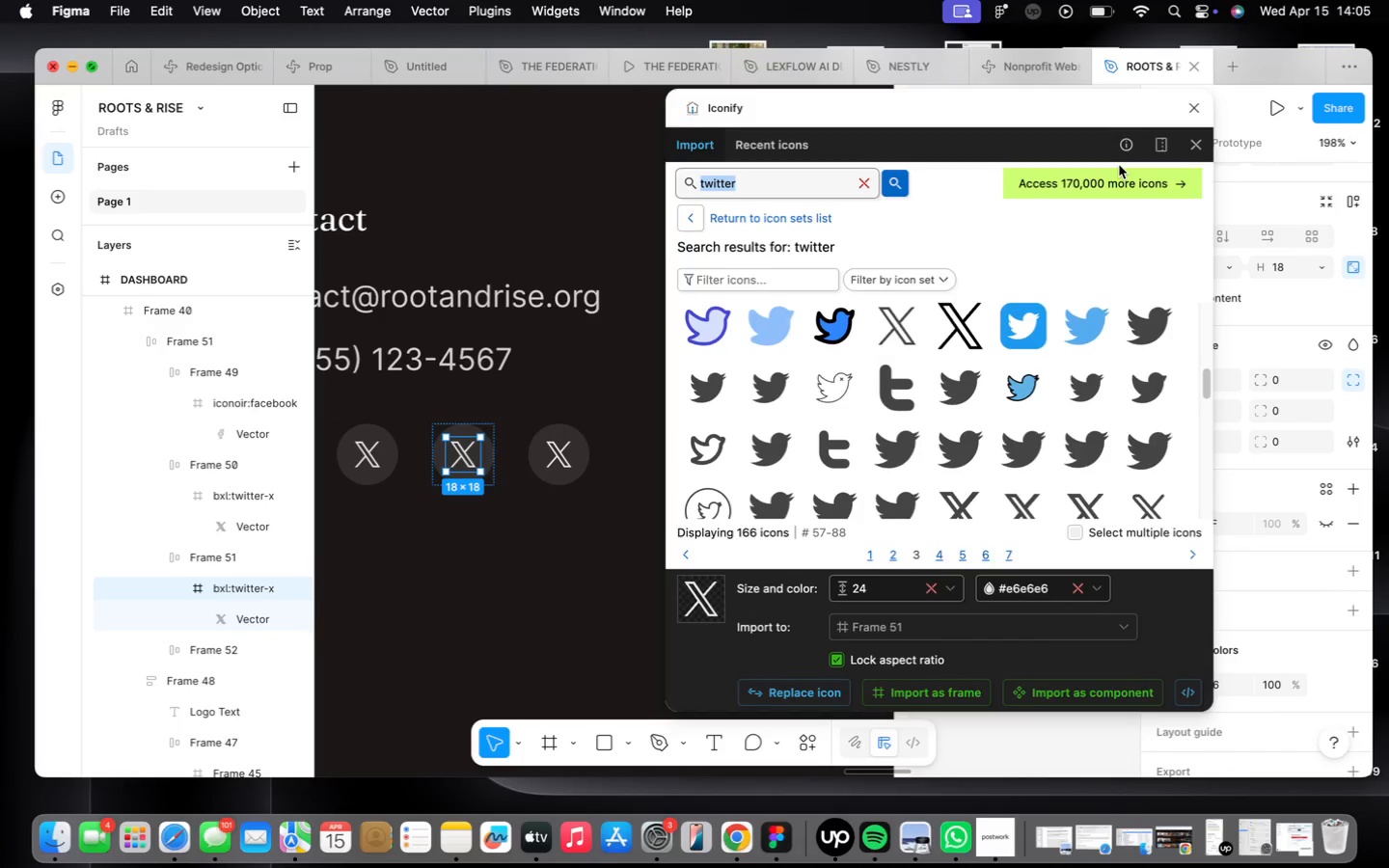 
type(instagram)
 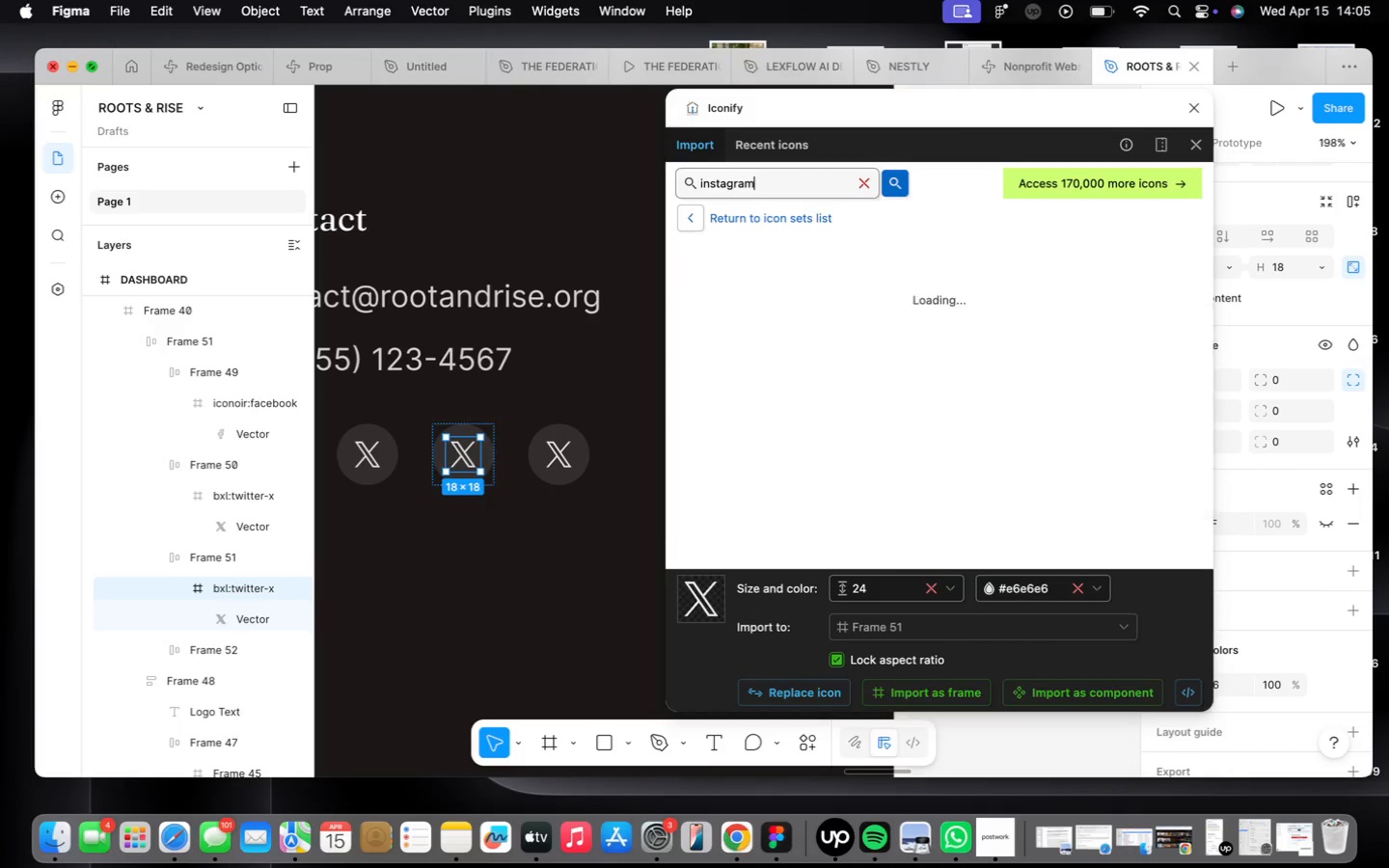 
key(Enter)
 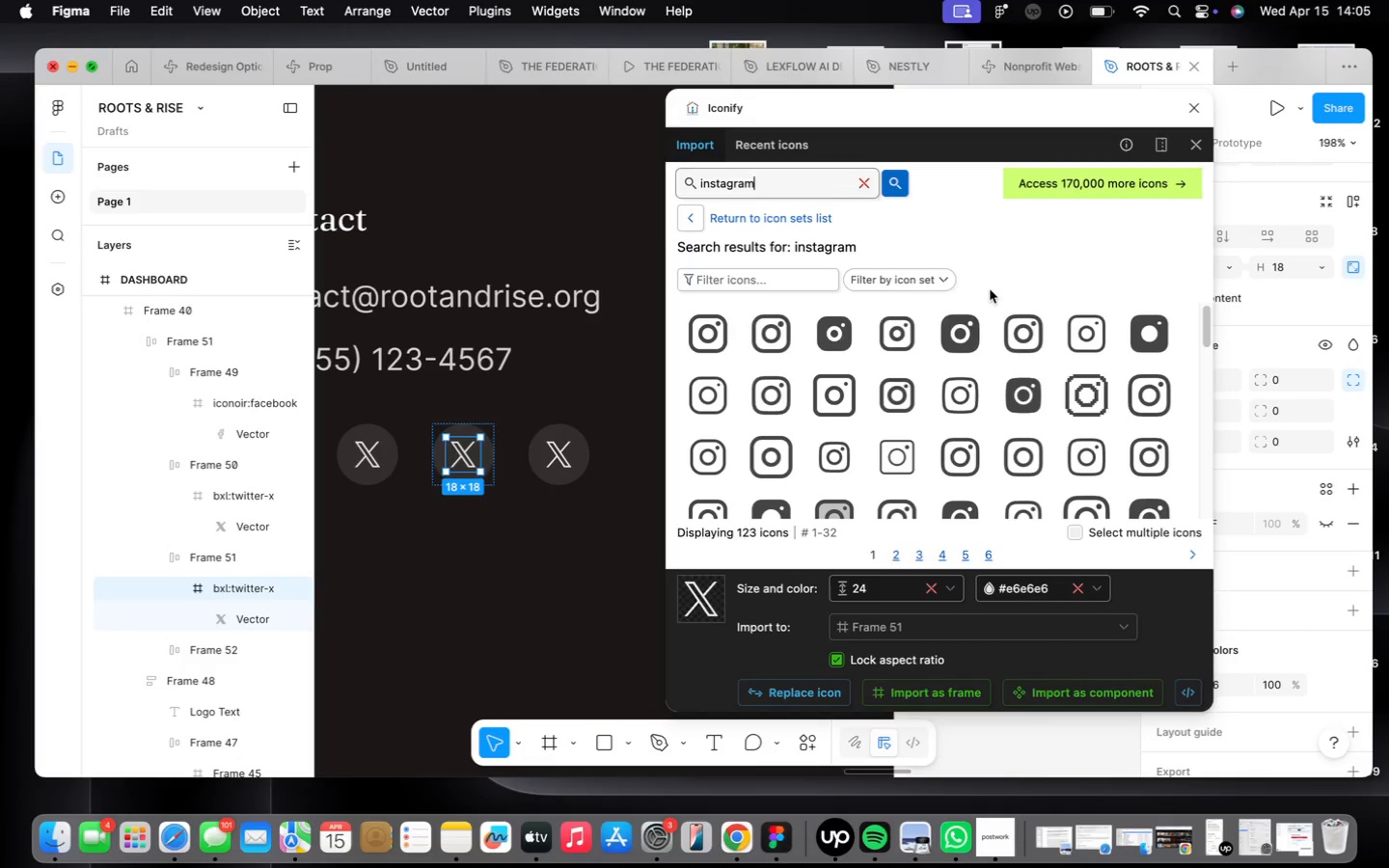 
wait(7.39)
 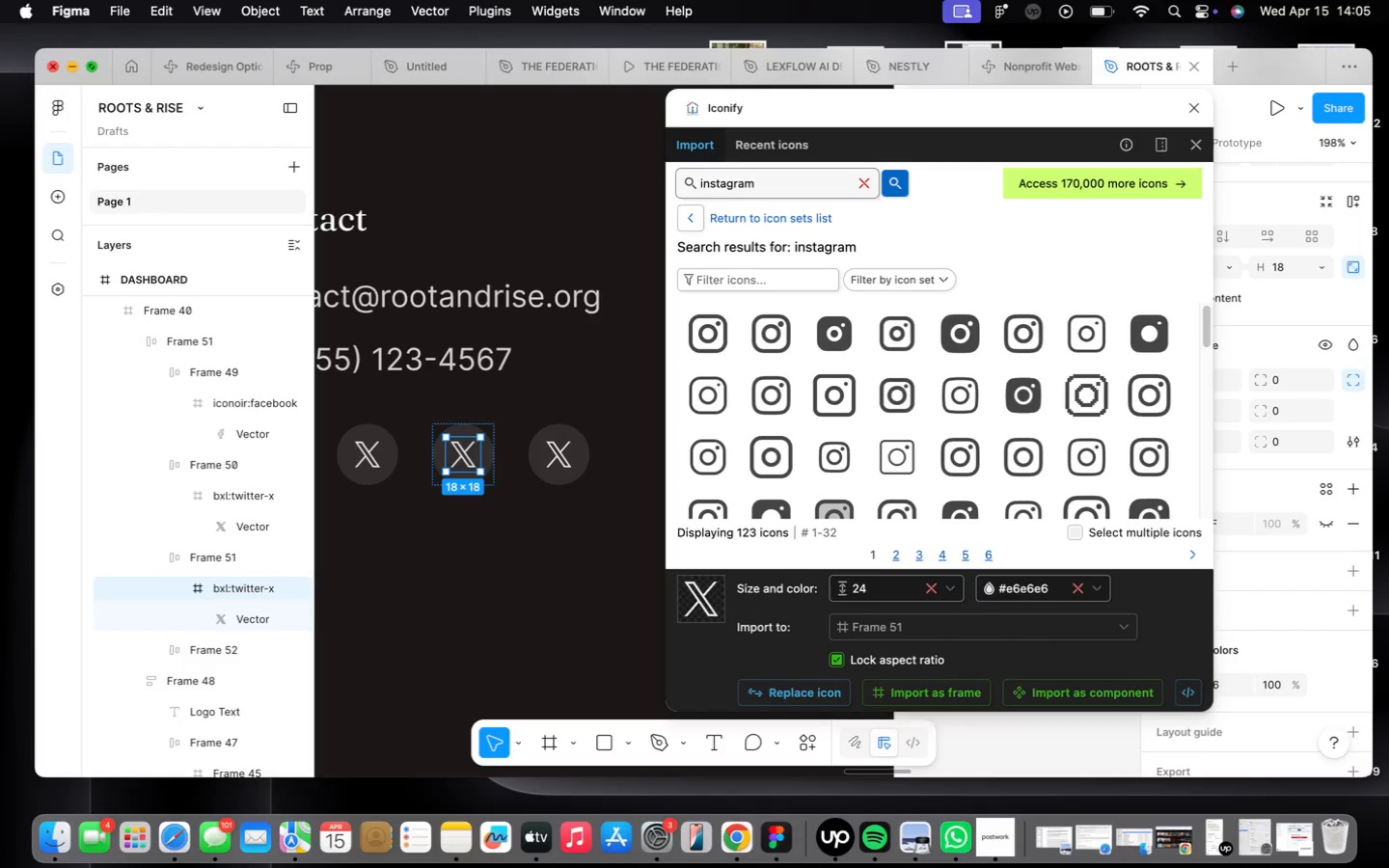 
left_click([955, 404])
 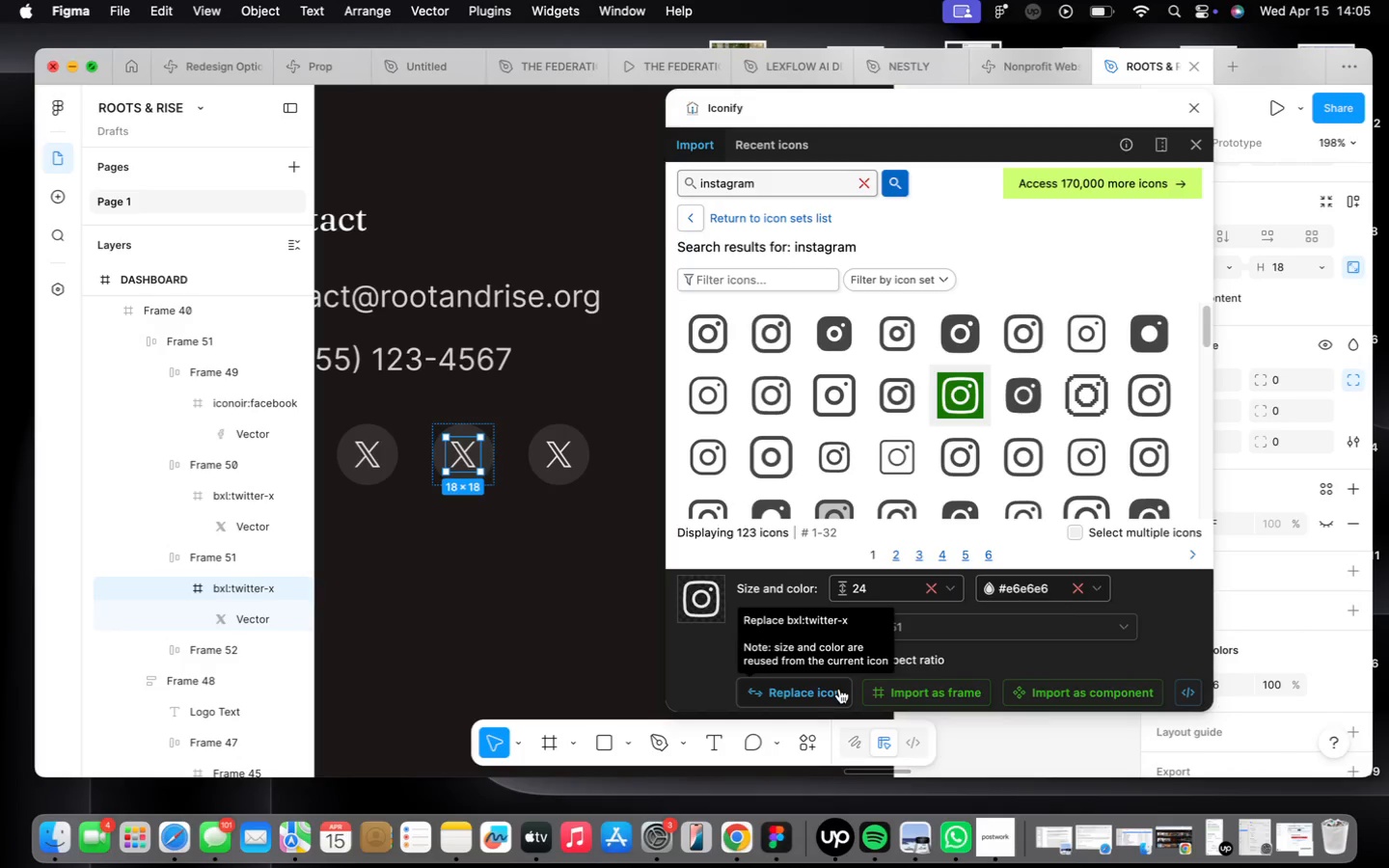 
left_click([831, 694])
 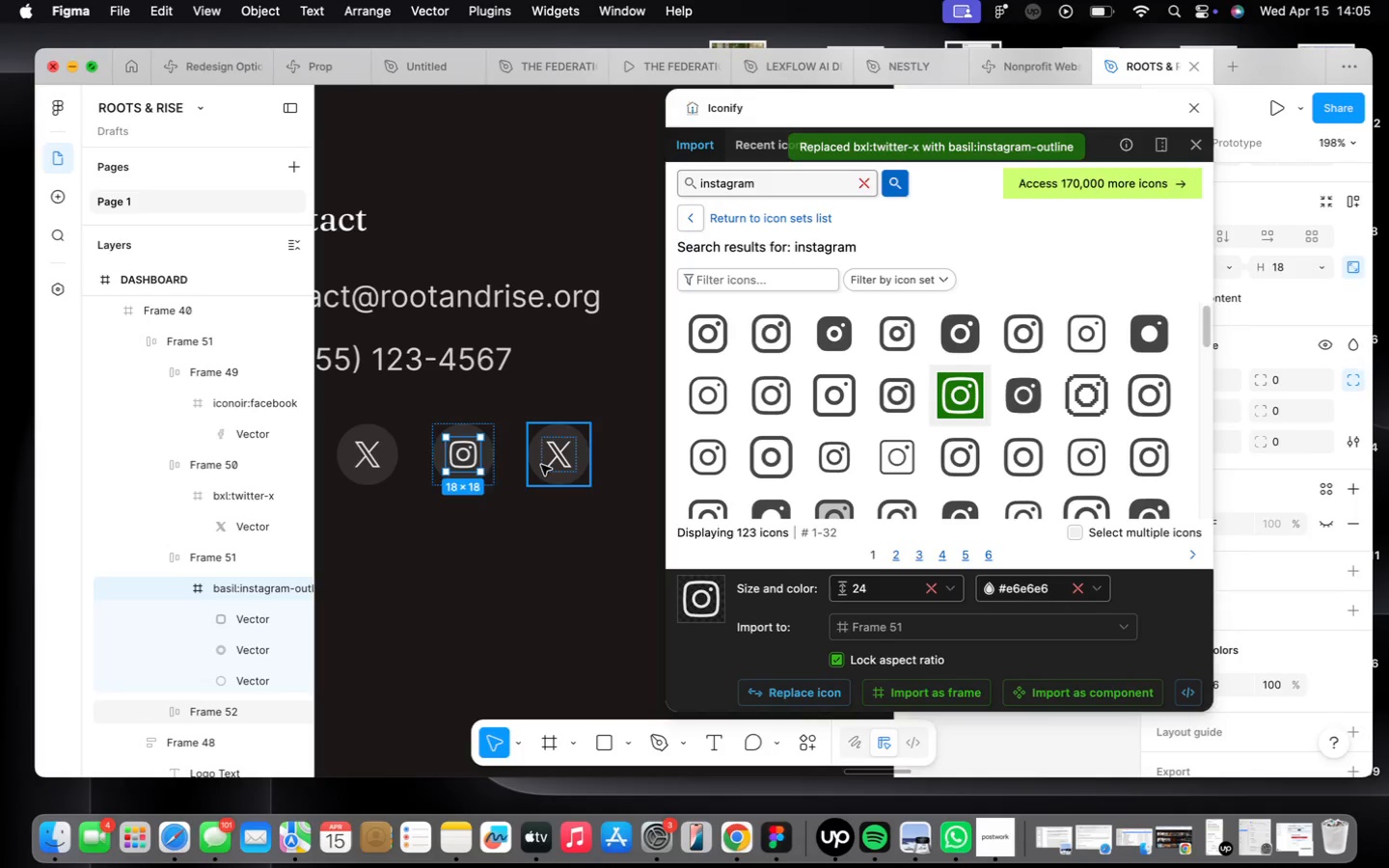 
double_click([541, 465])
 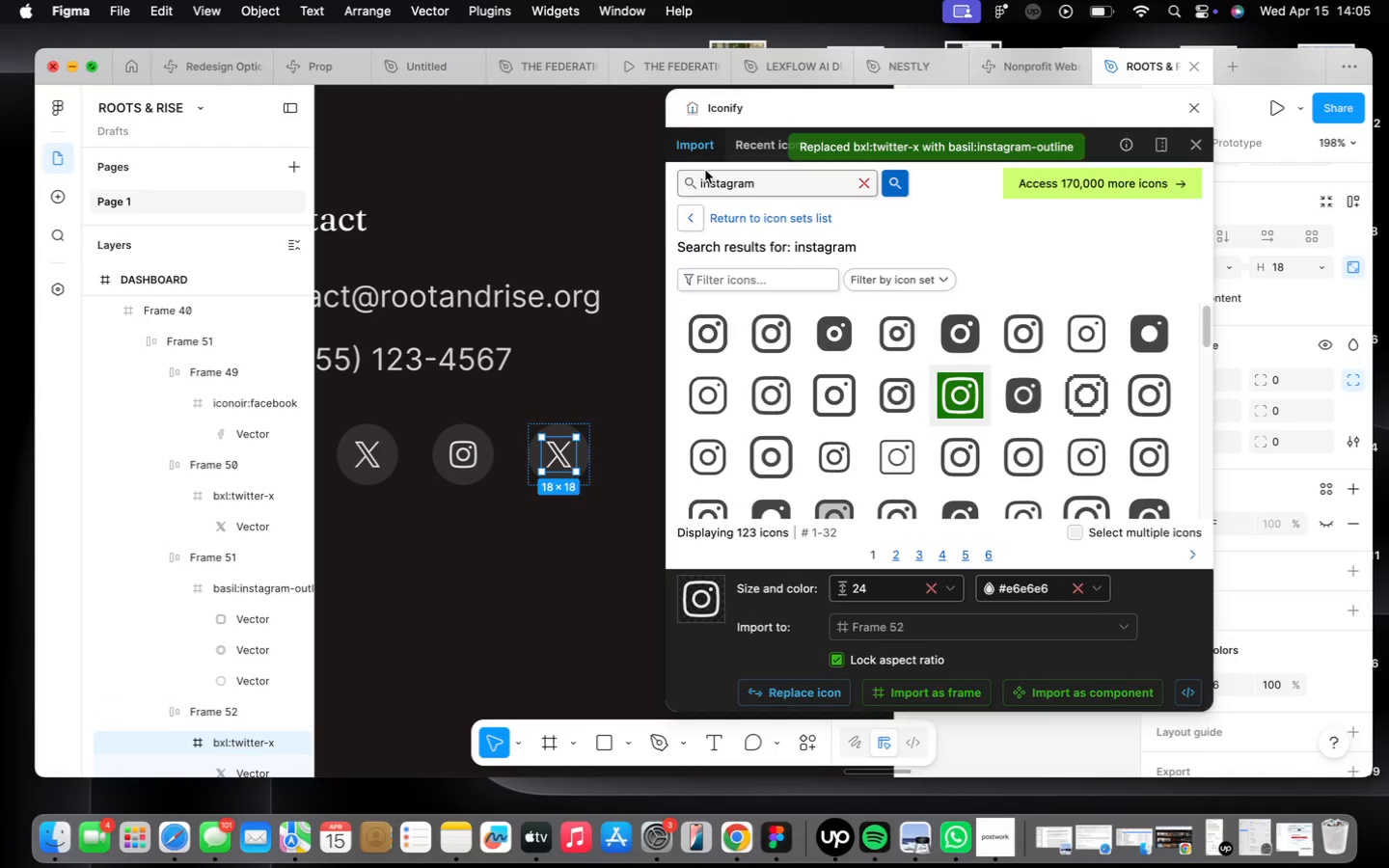 
double_click([722, 190])
 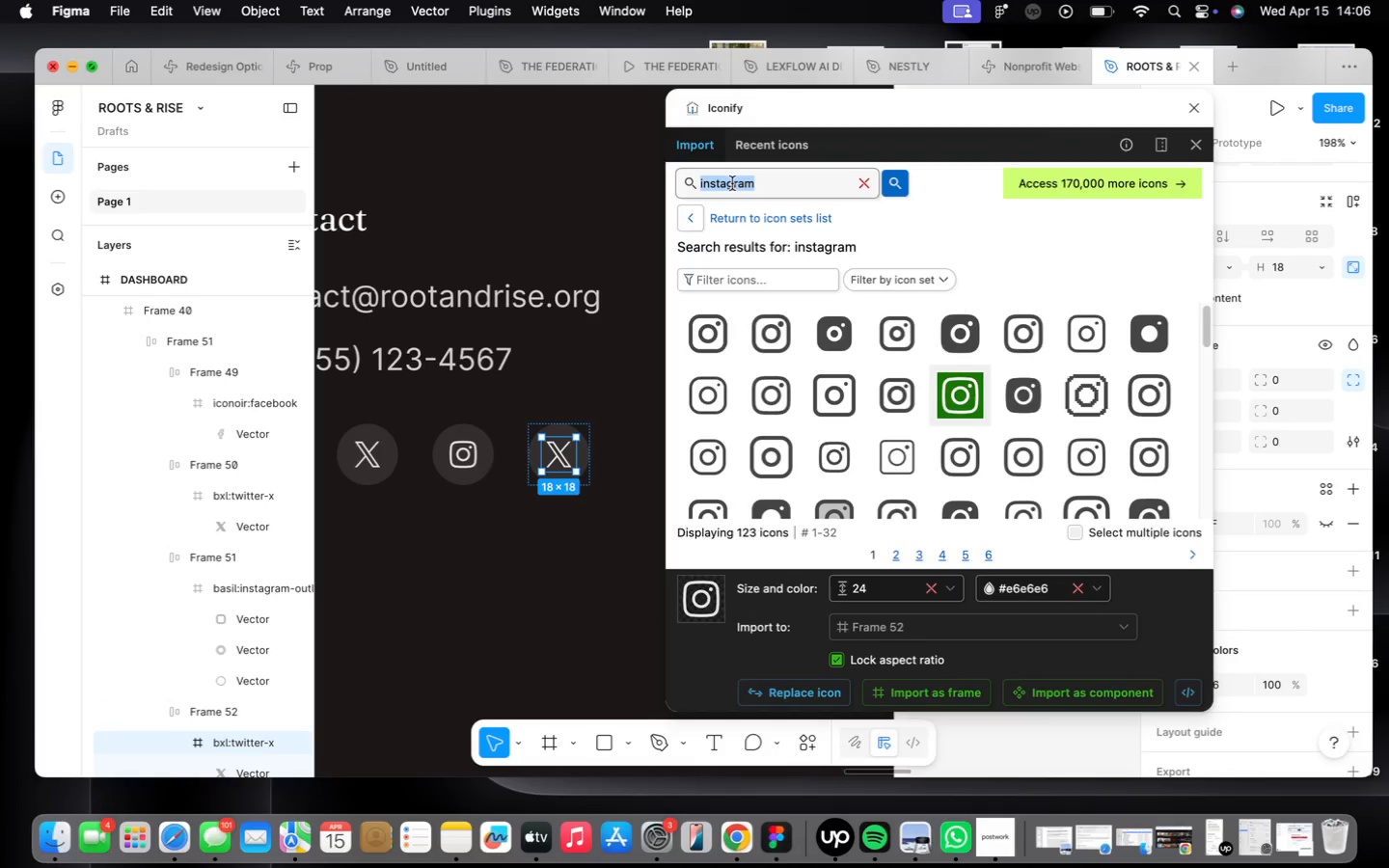 
type(linkedin)
 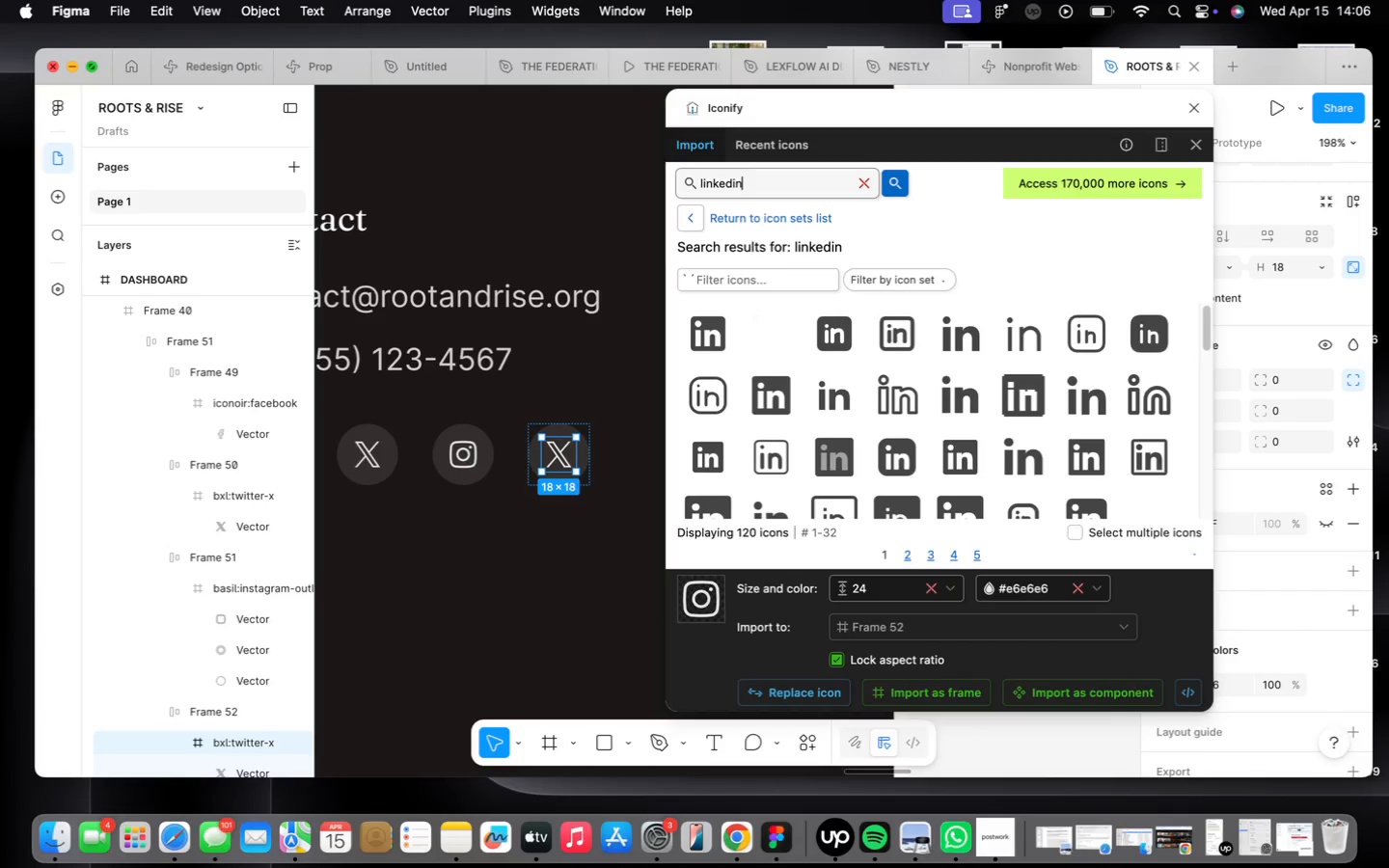 
key(Enter)
 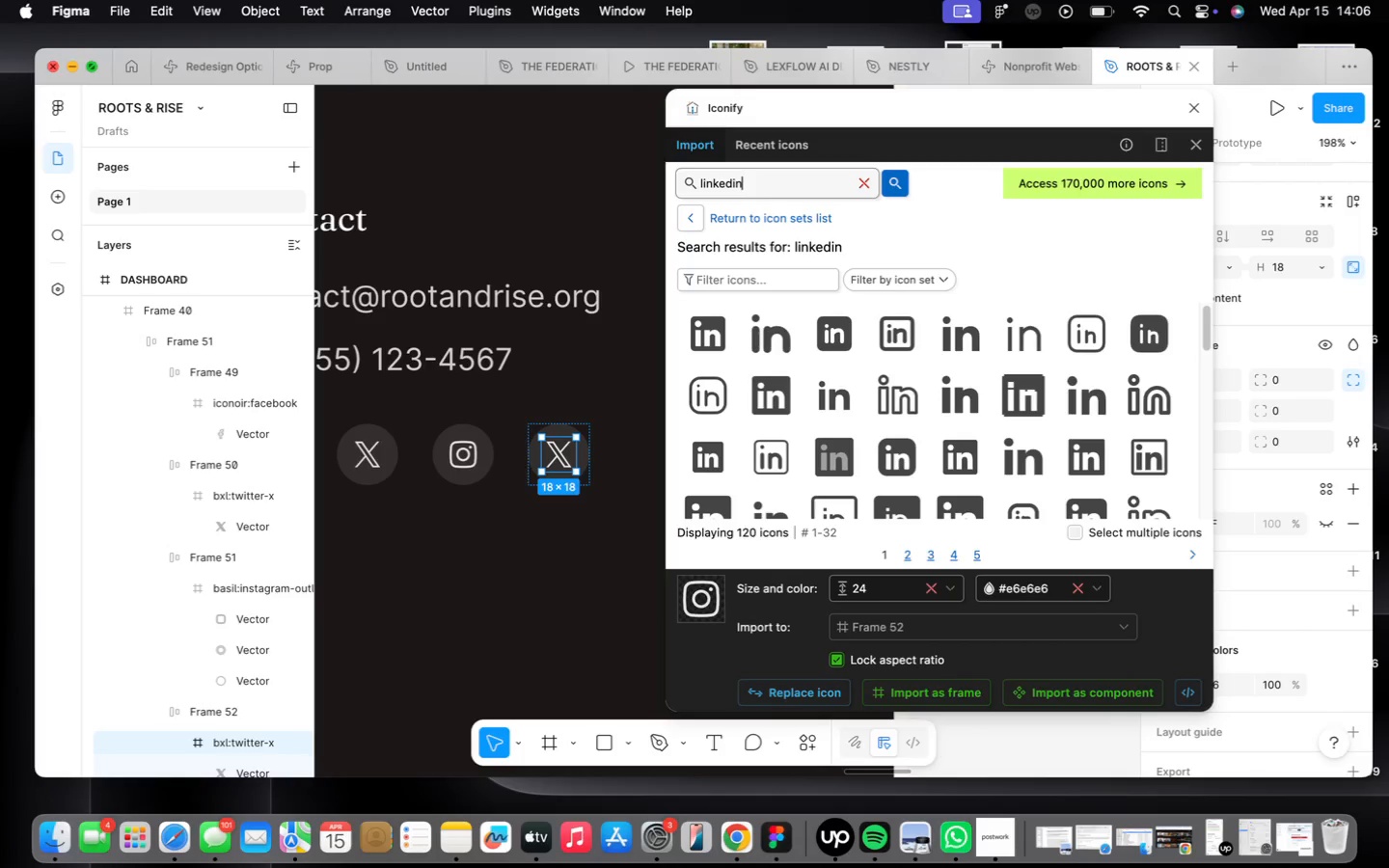 
wait(11.87)
 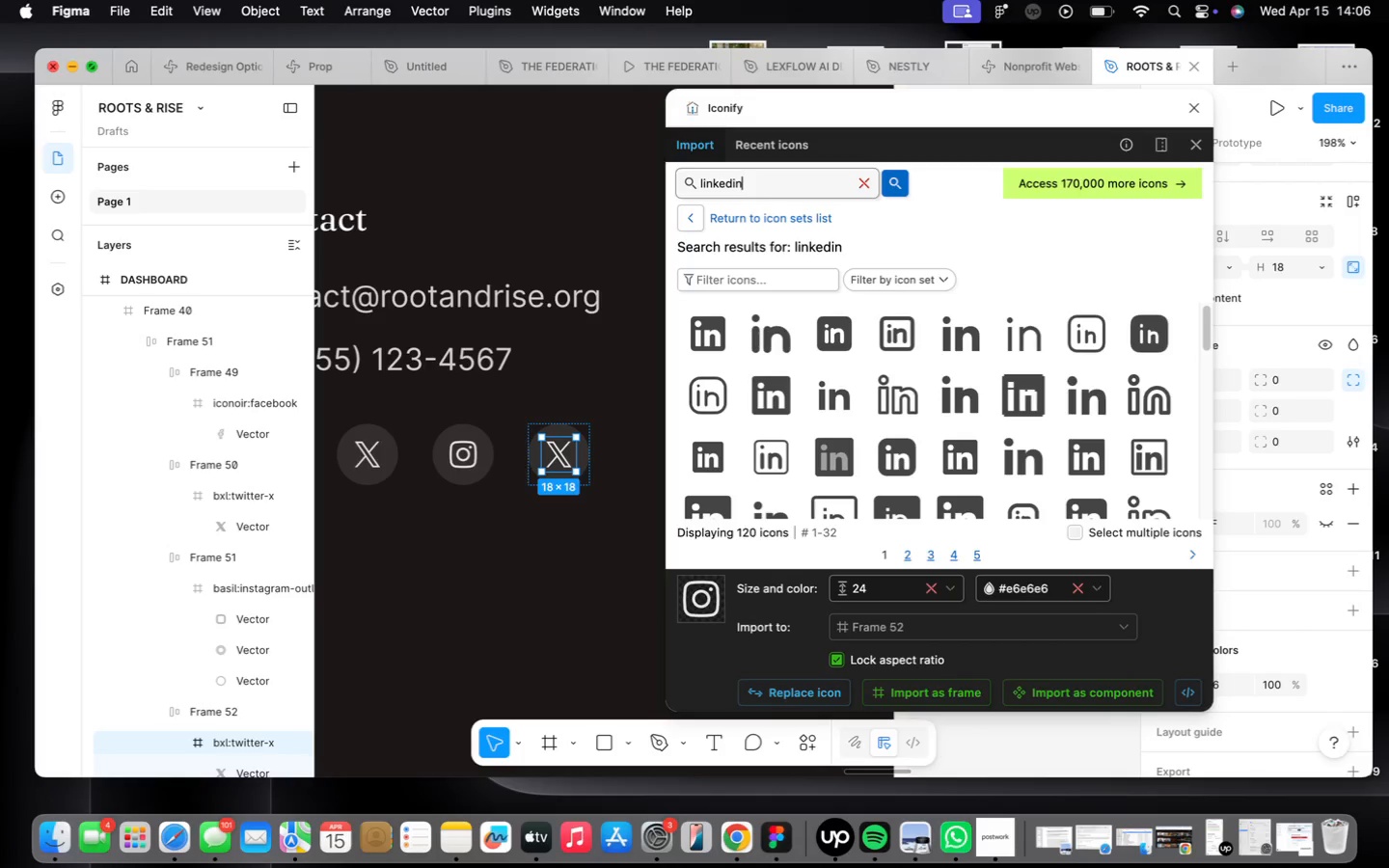 
mouse_move([1059, 434])
 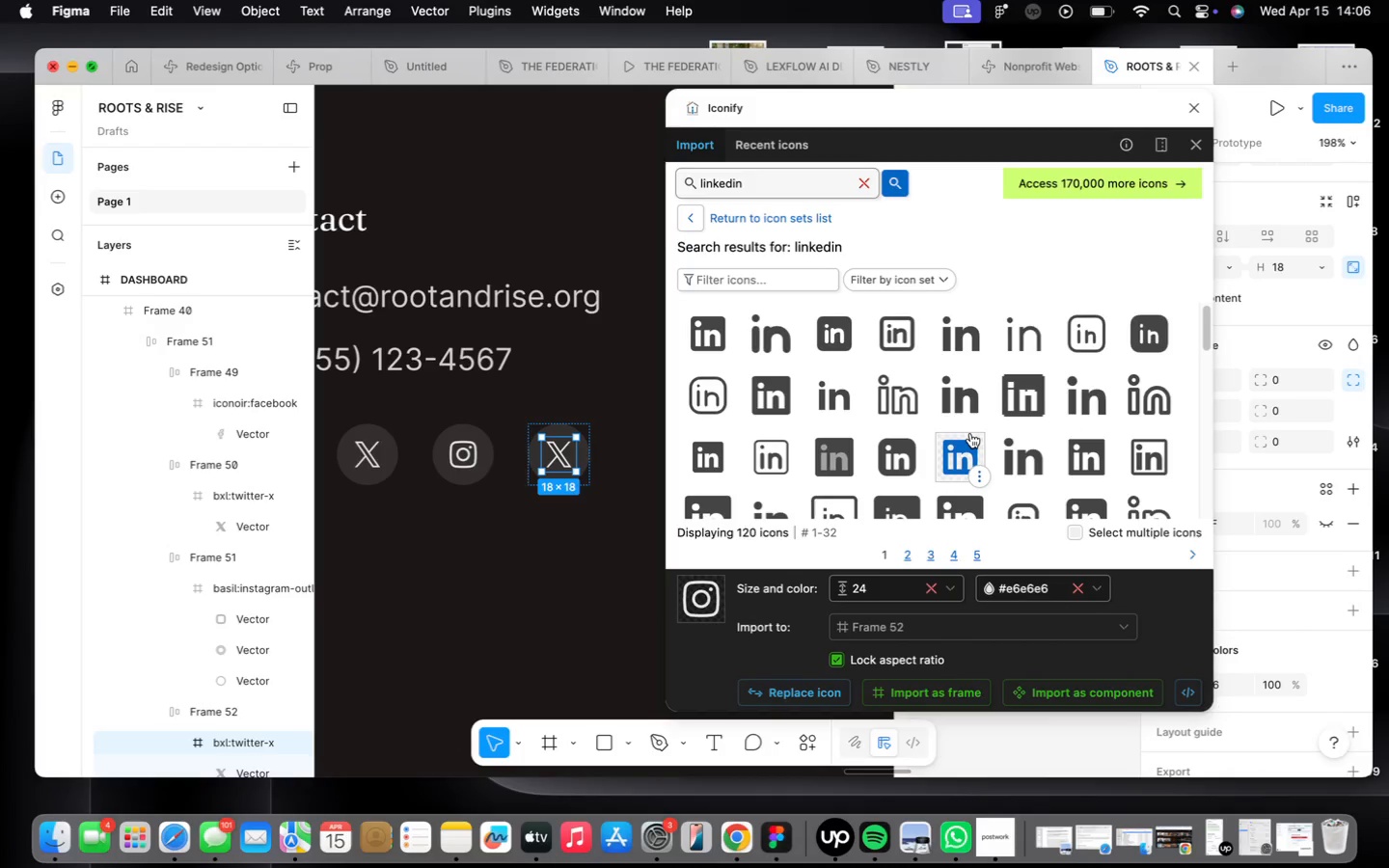 
scroll: coordinate [971, 434], scroll_direction: down, amount: 2.0
 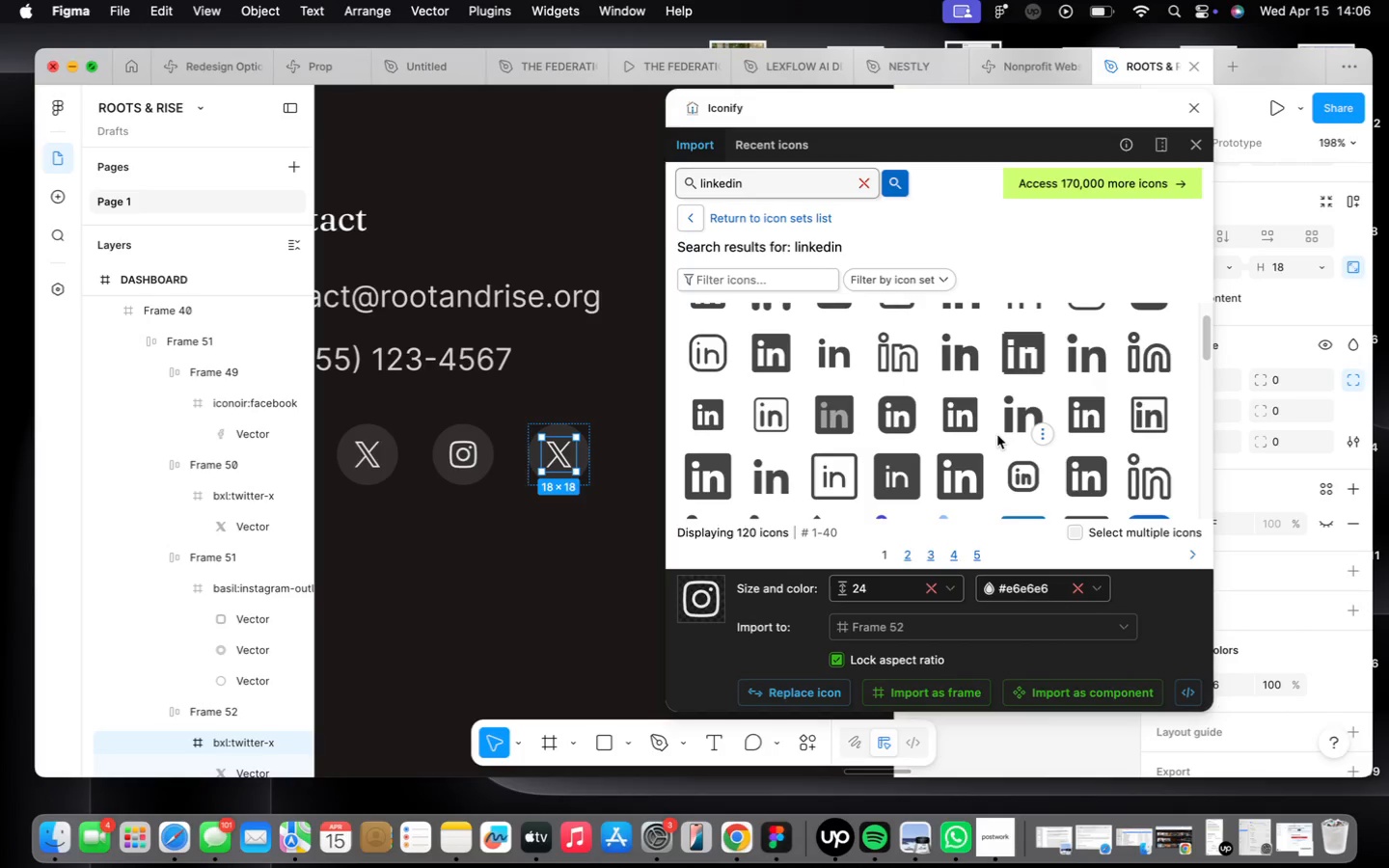 
scroll: coordinate [999, 442], scroll_direction: up, amount: 9.0
 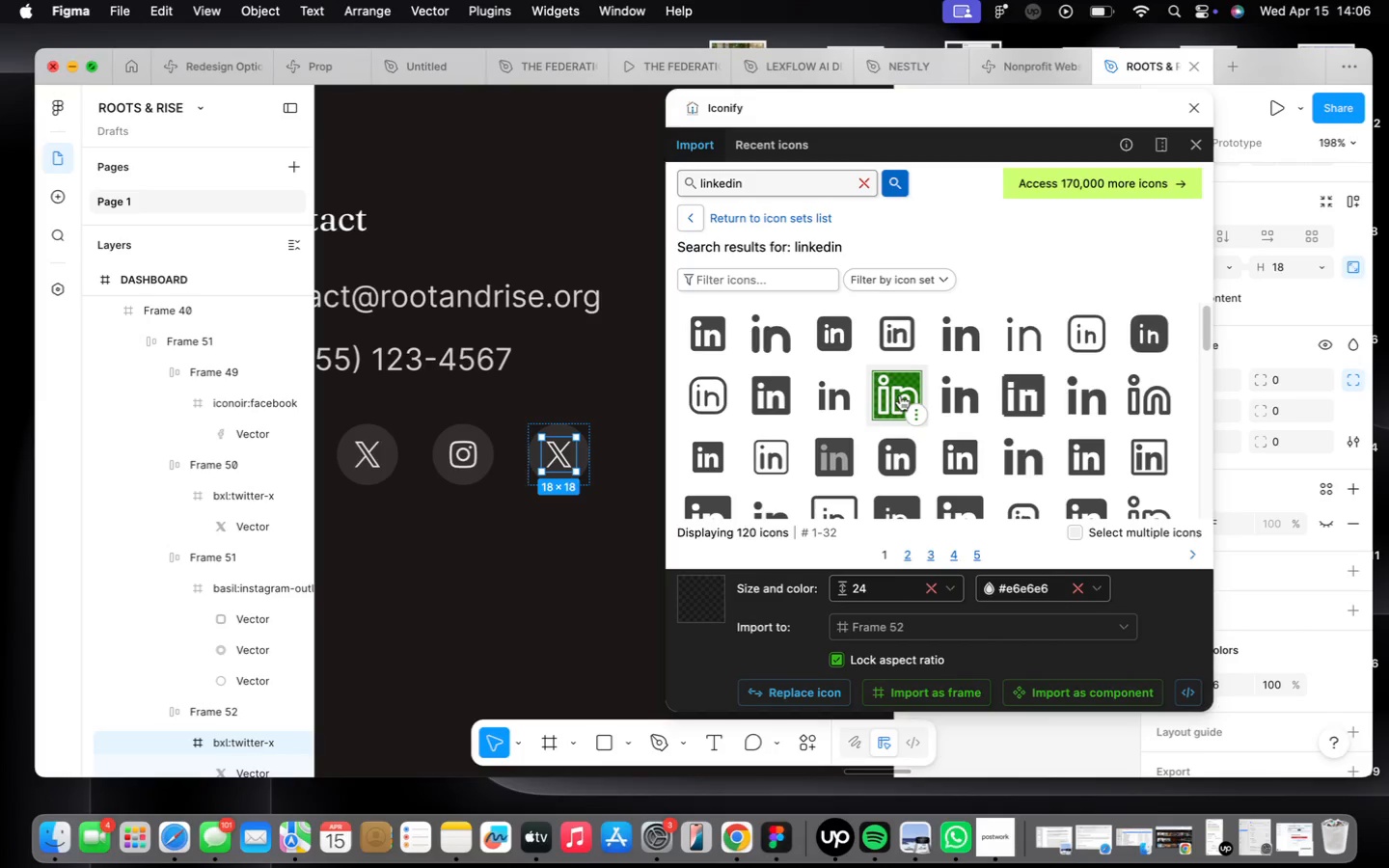 
left_click([793, 689])
 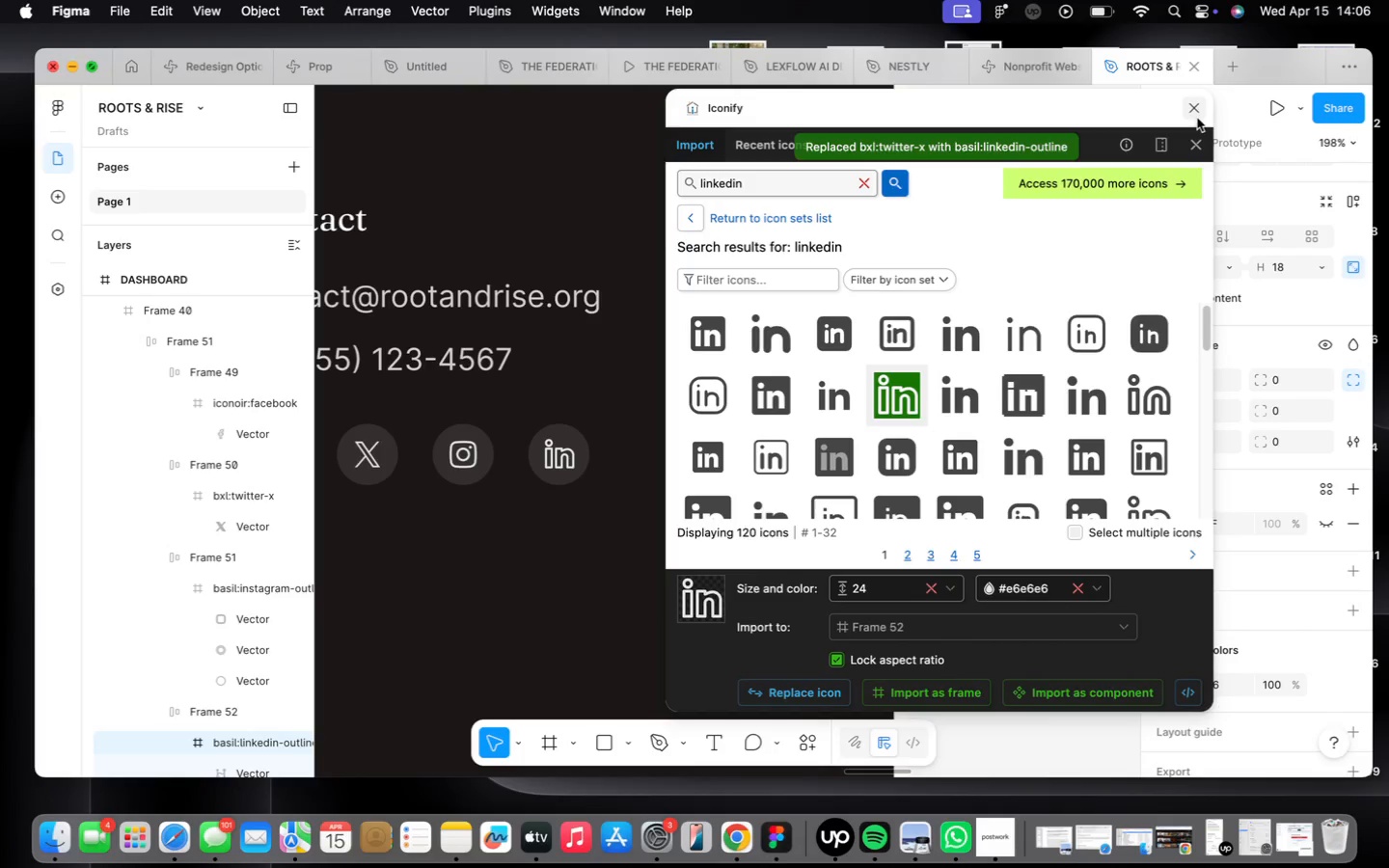 
left_click([1196, 110])
 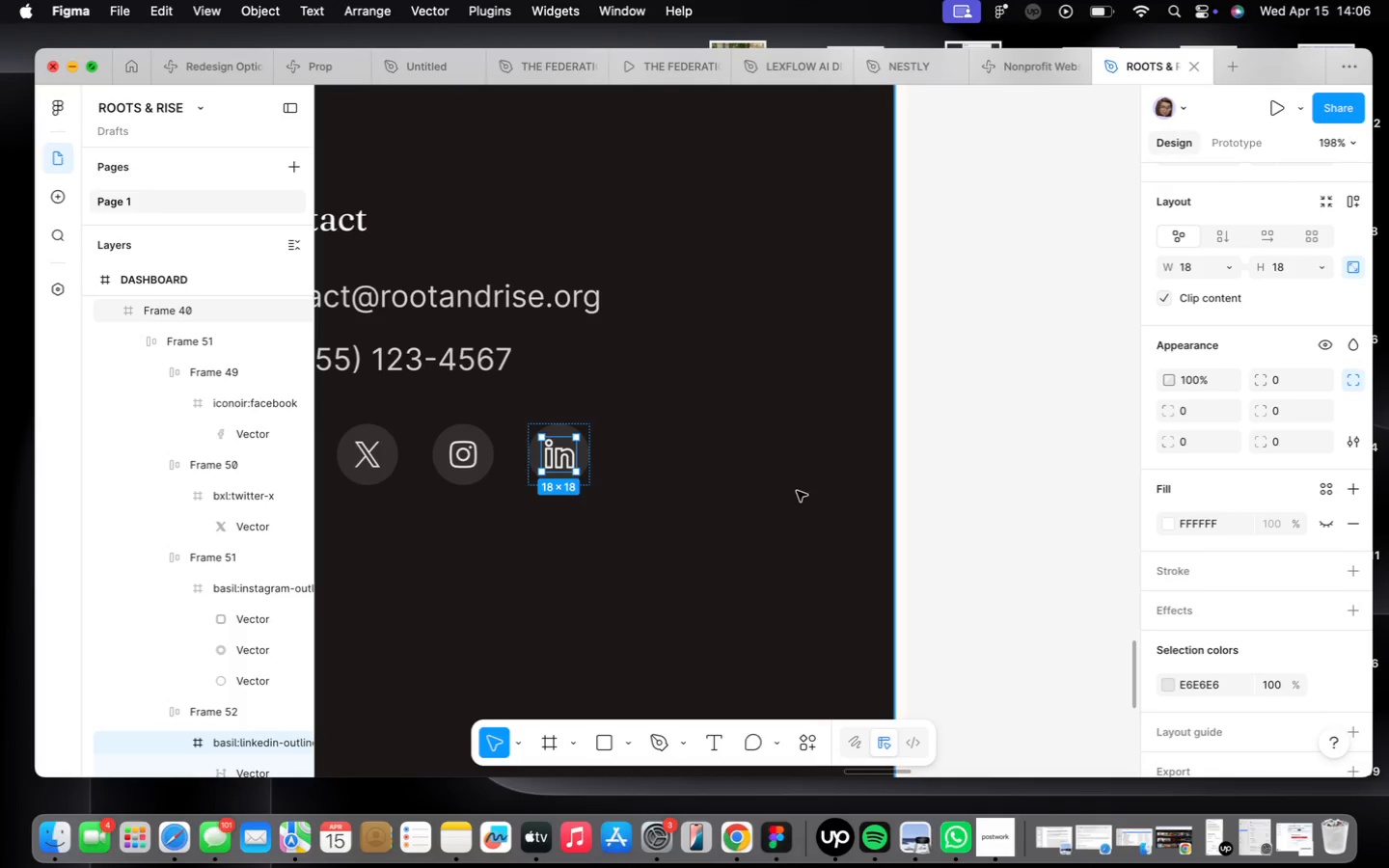 
scroll: coordinate [797, 491], scroll_direction: down, amount: 10.0
 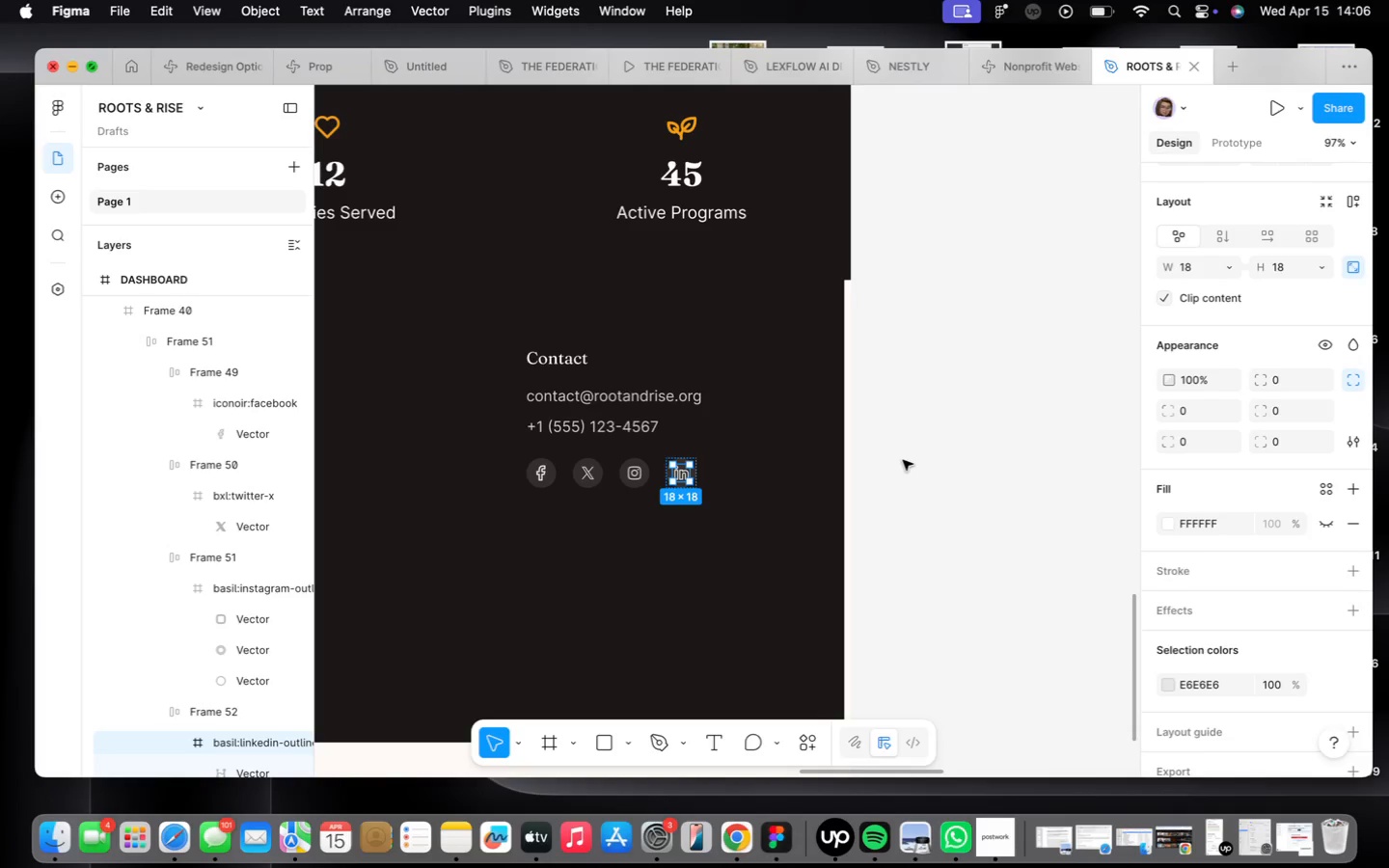 
wait(10.41)
 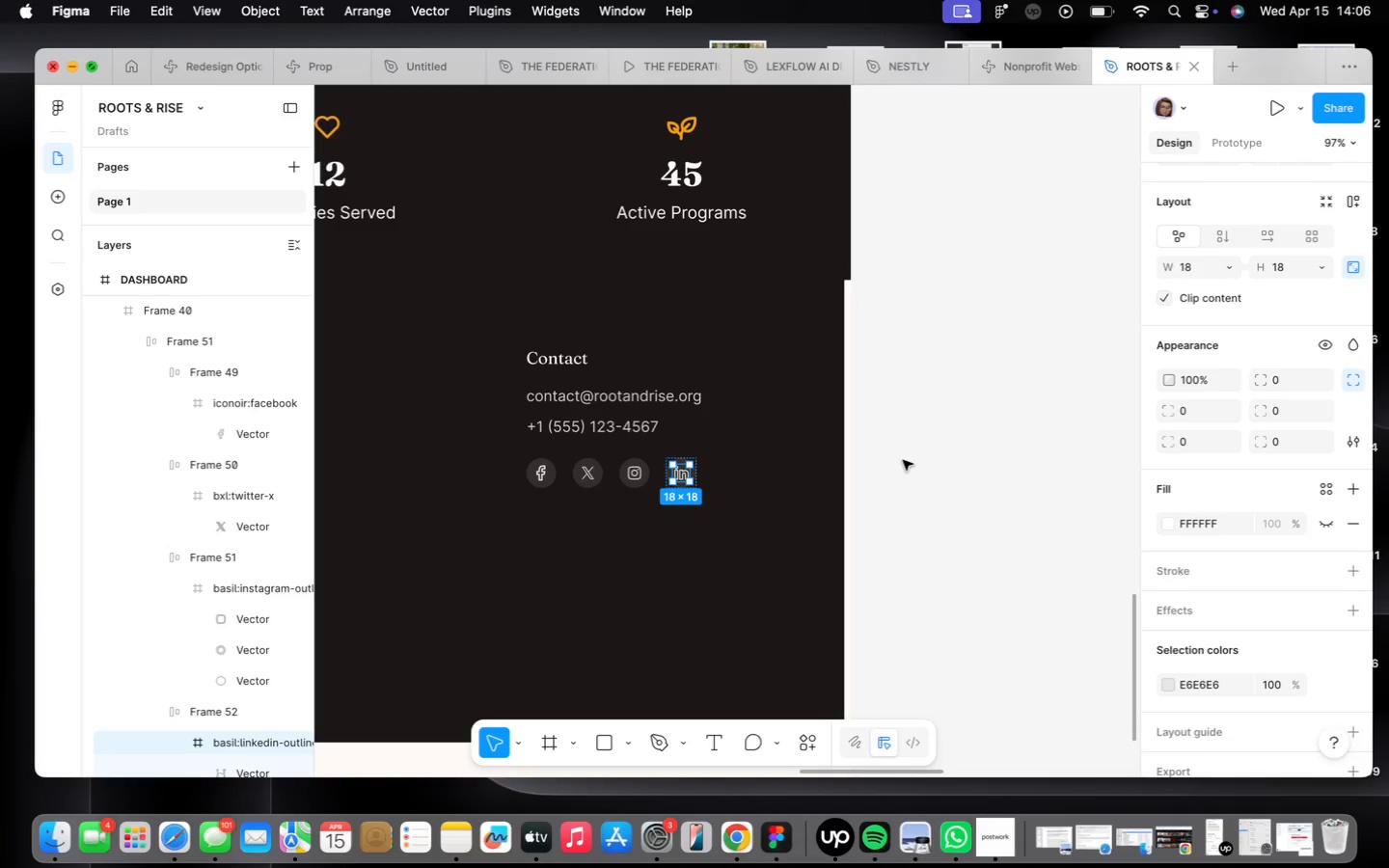 
scroll: coordinate [741, 475], scroll_direction: down, amount: 5.0
 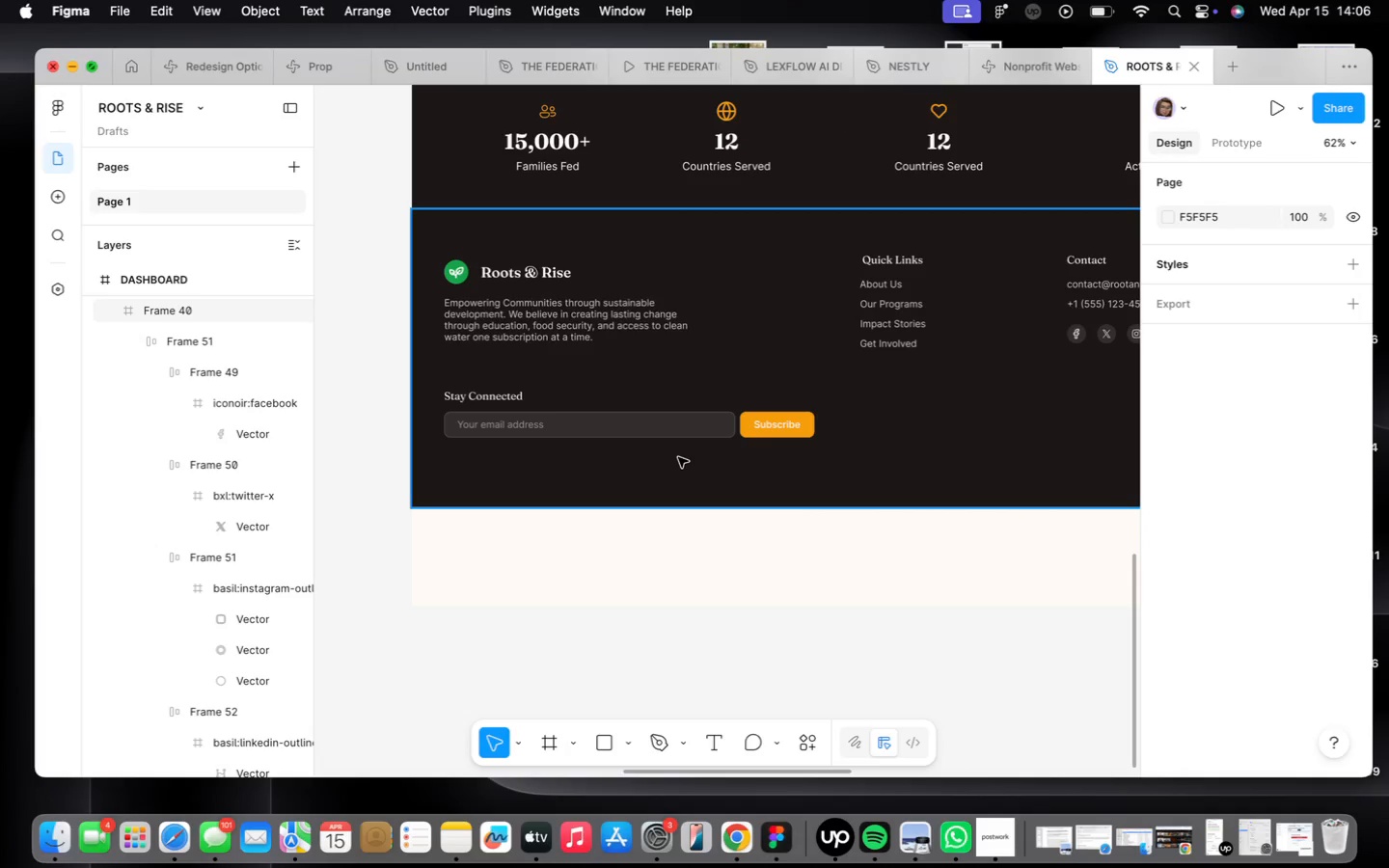 
wait(16.17)
 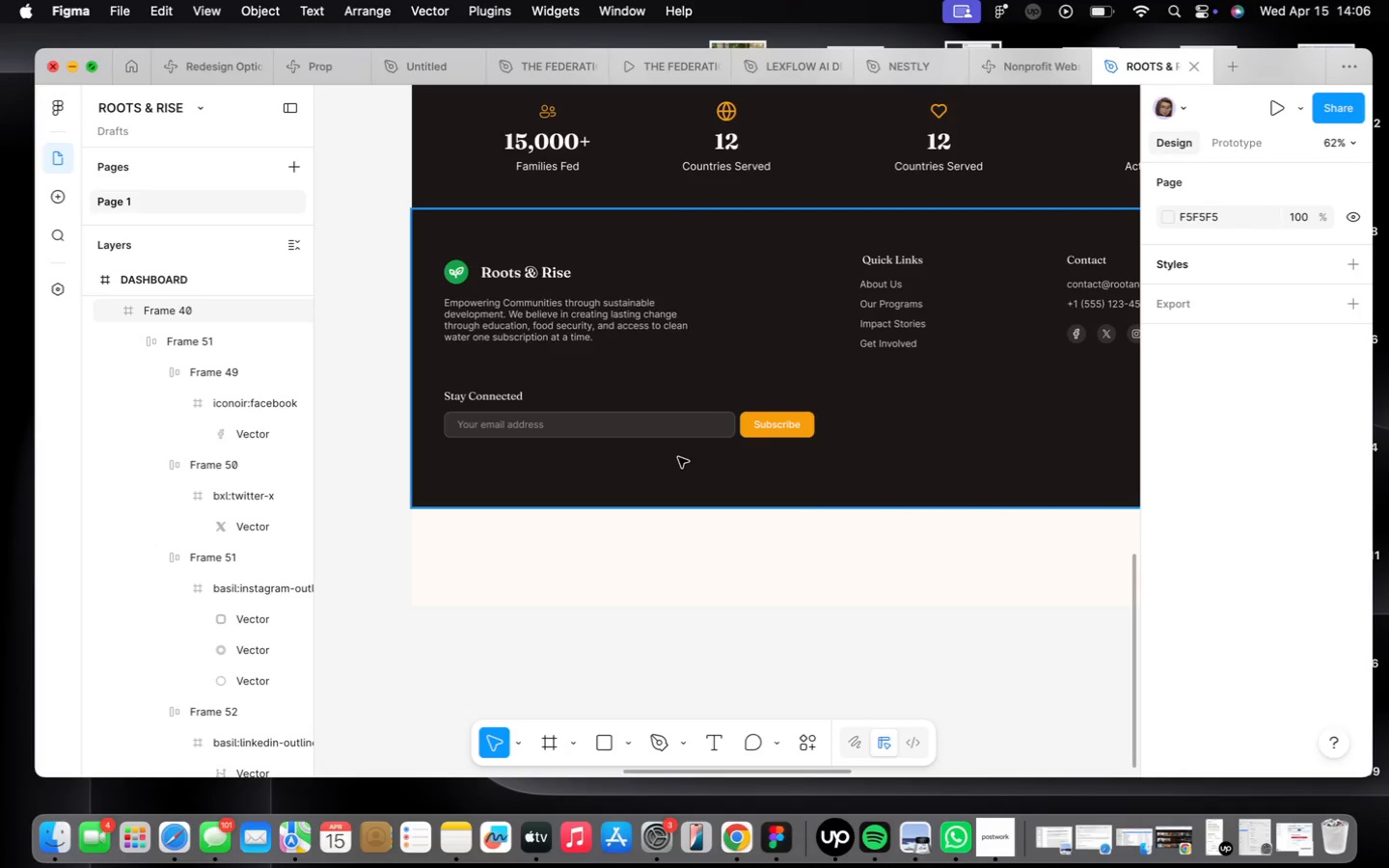 
key(T)
 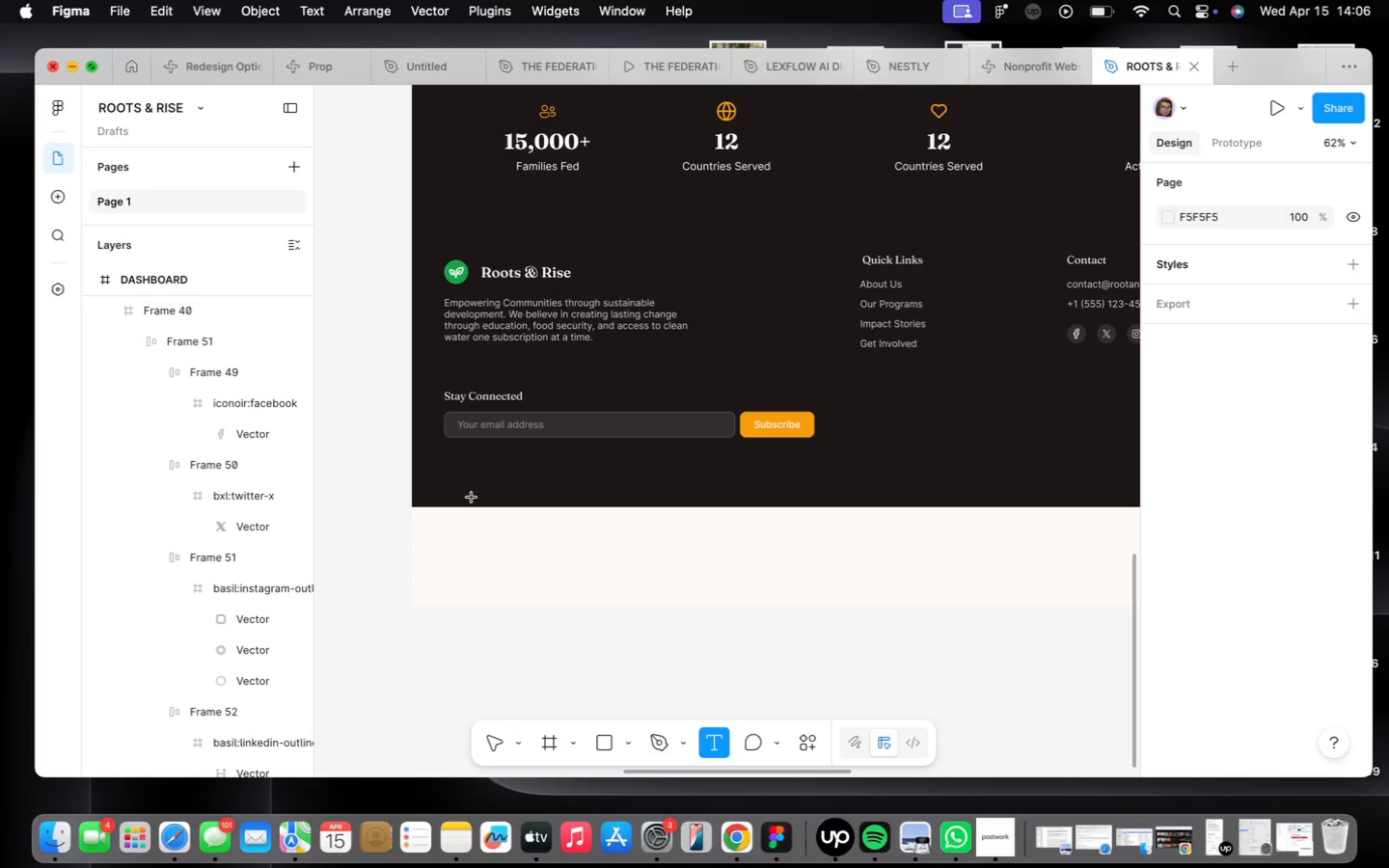 
left_click([478, 474])
 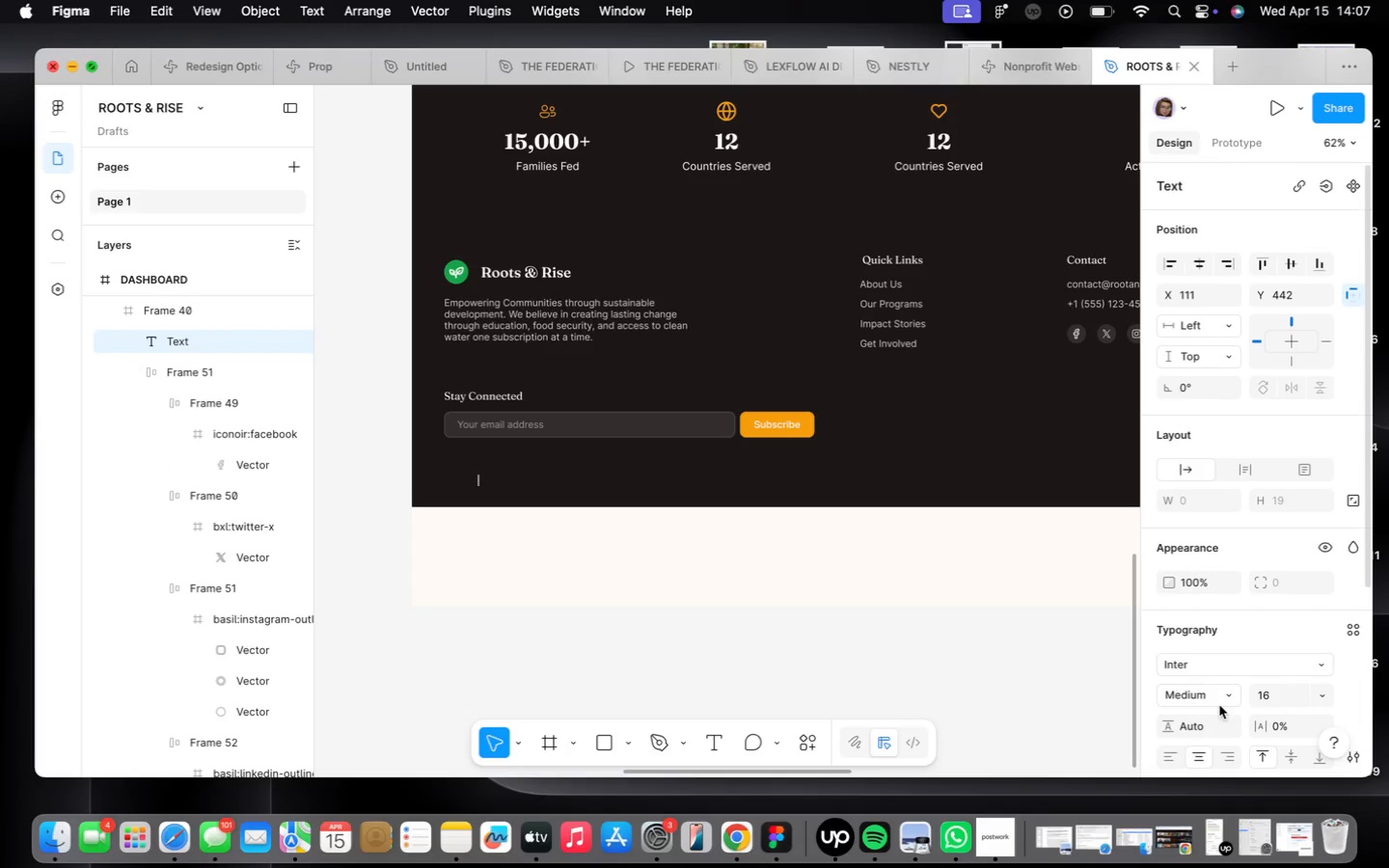 
scroll: coordinate [1239, 628], scroll_direction: down, amount: 5.0
 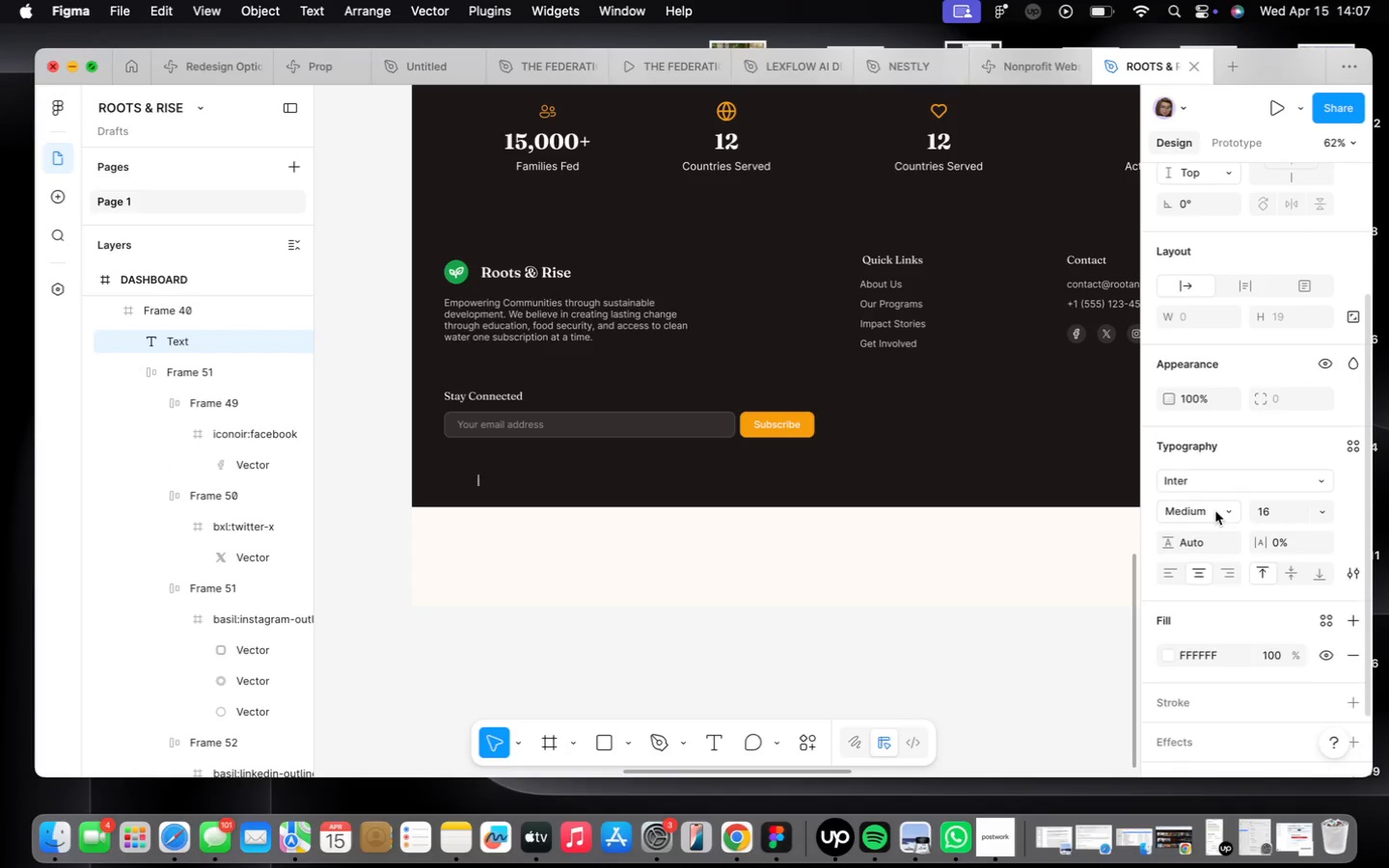 
left_click([1222, 510])
 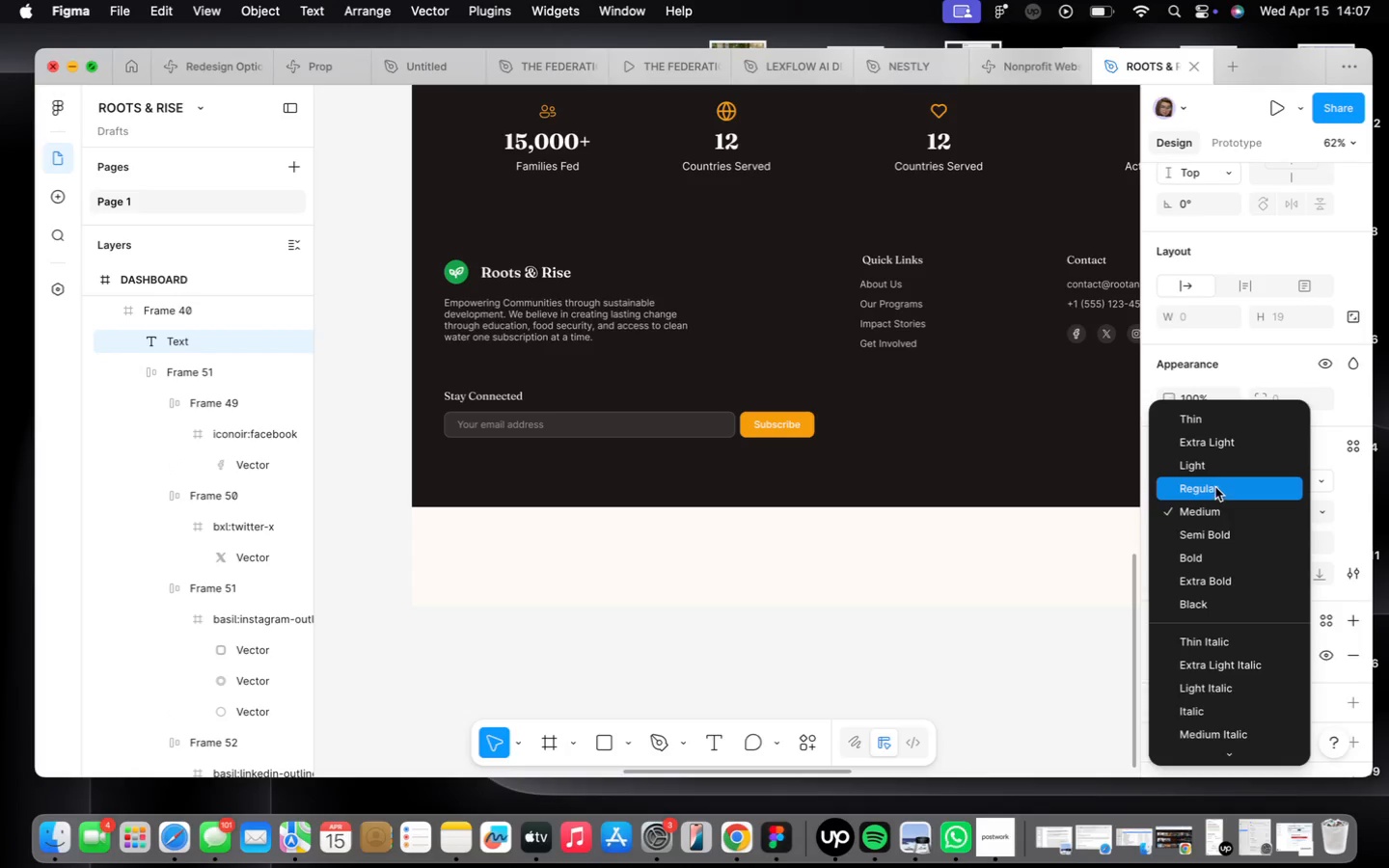 
left_click([1215, 488])
 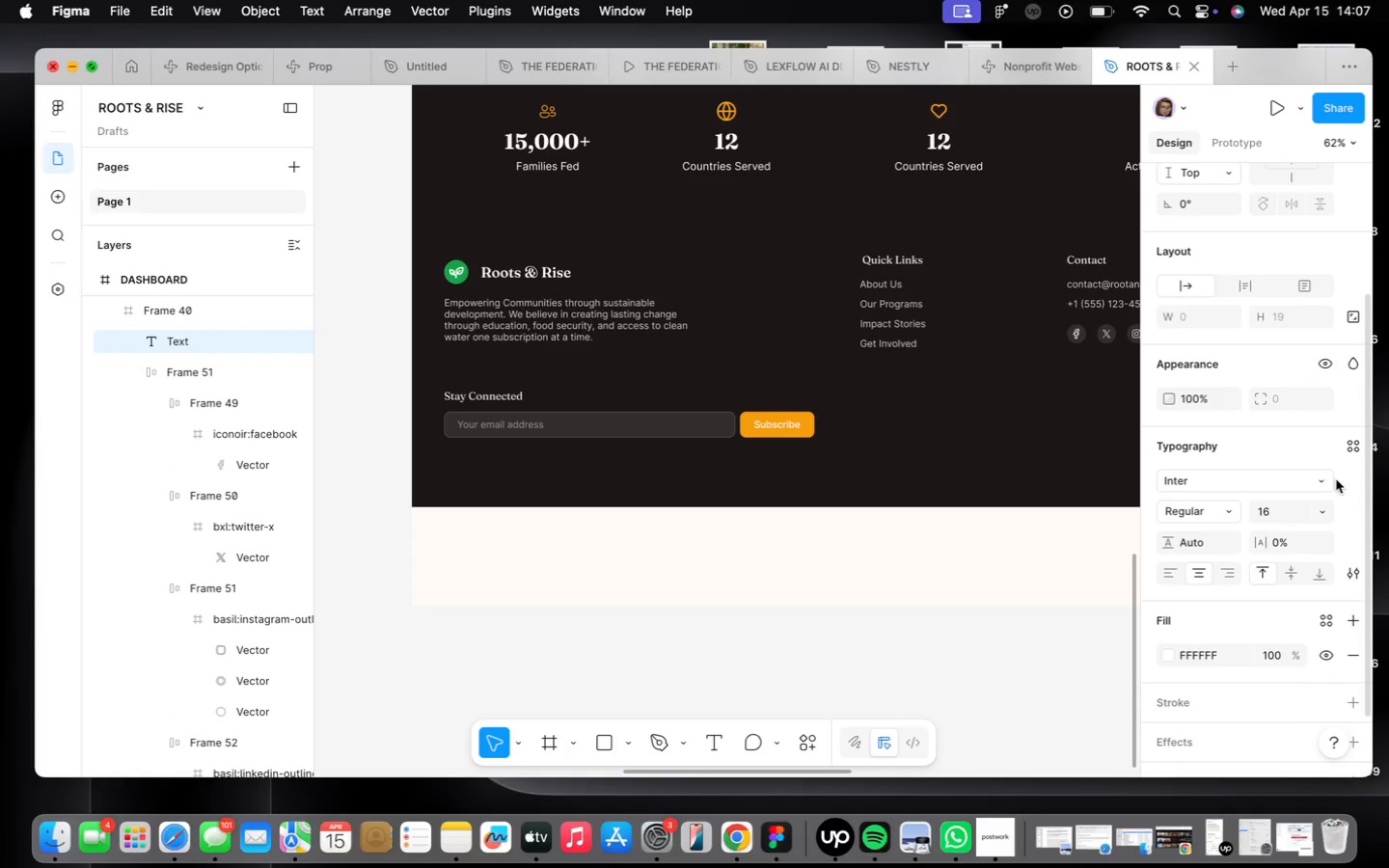 
left_click([1325, 504])
 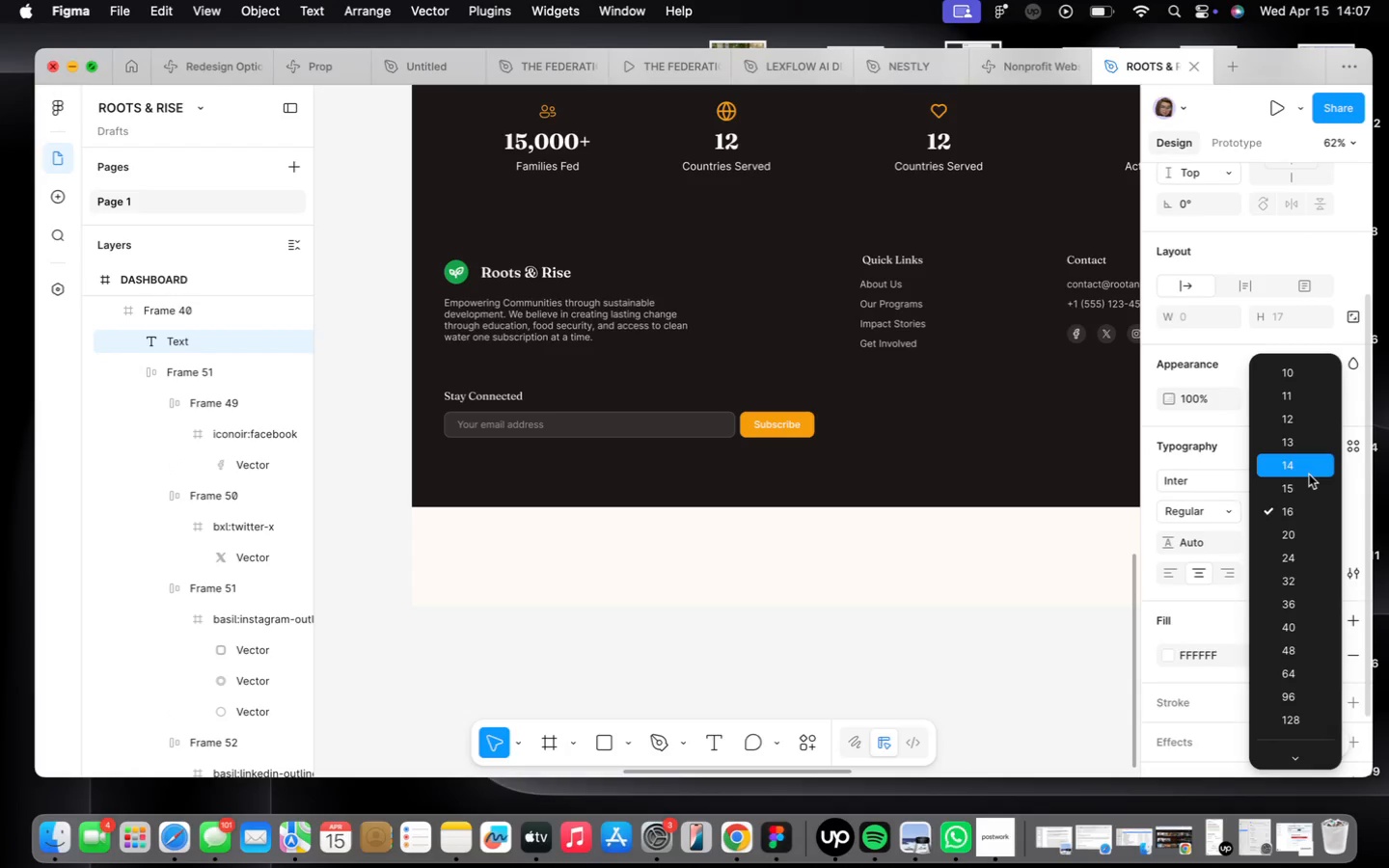 
left_click([1309, 475])
 